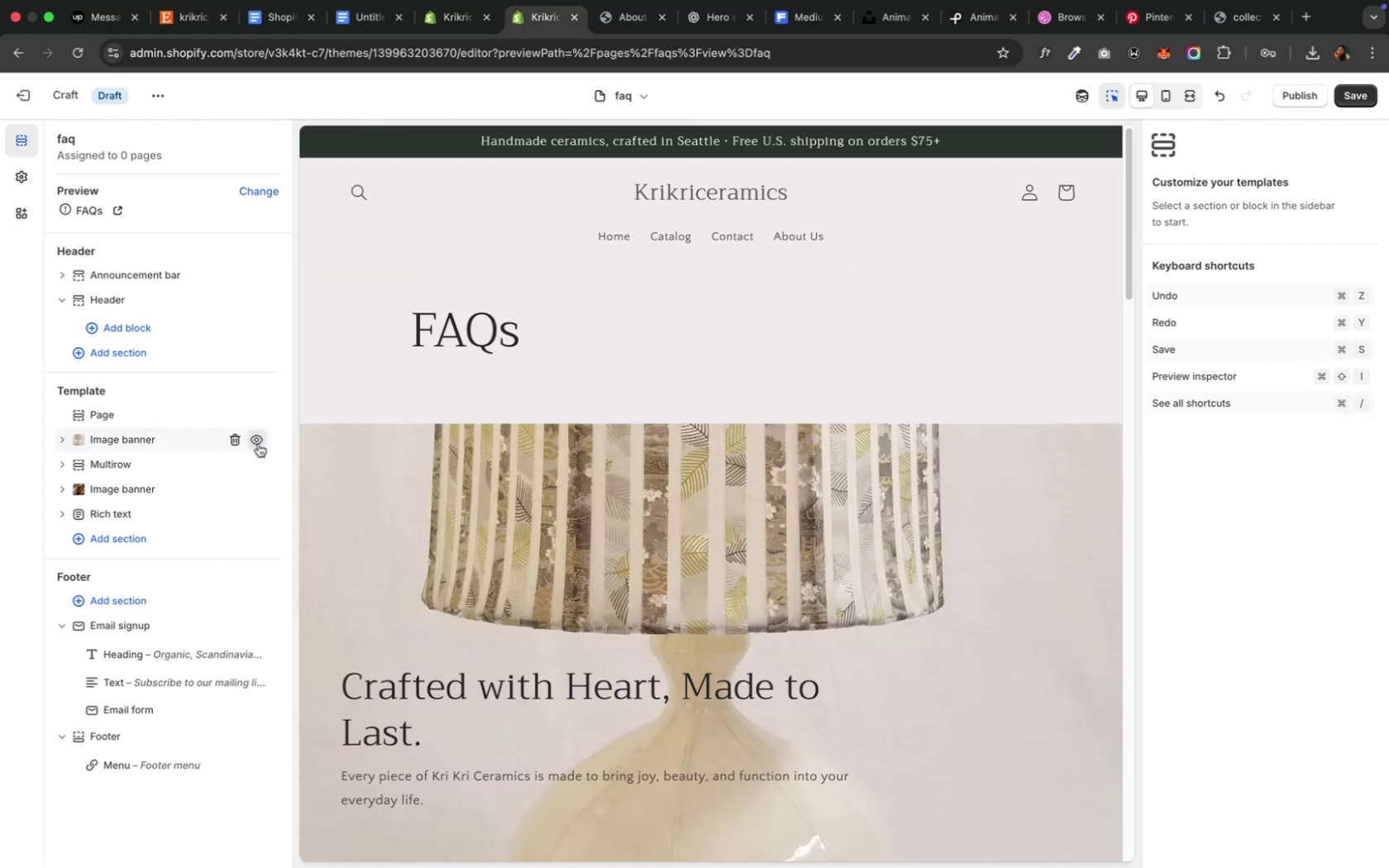 
left_click([258, 444])
 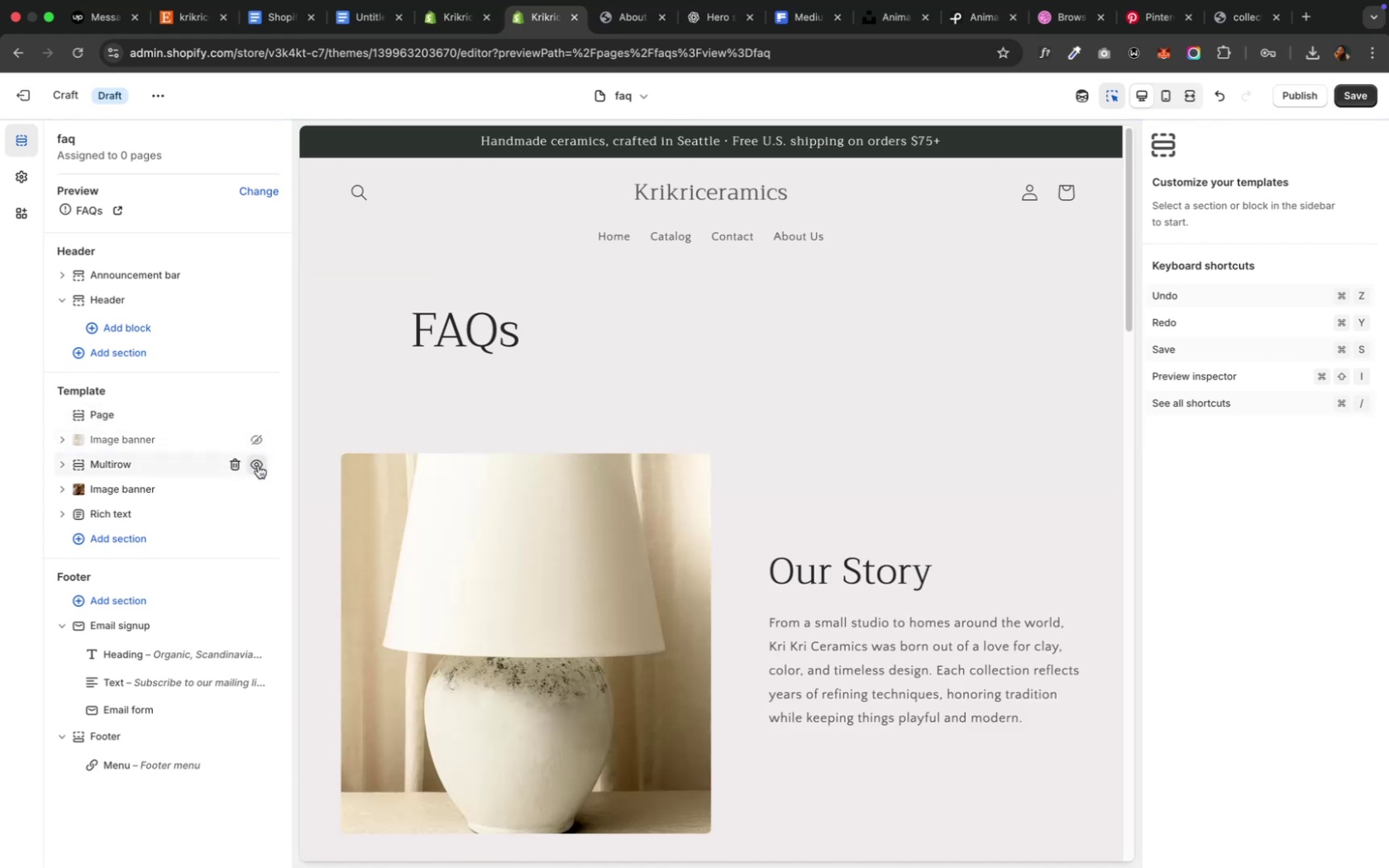 
left_click([258, 465])
 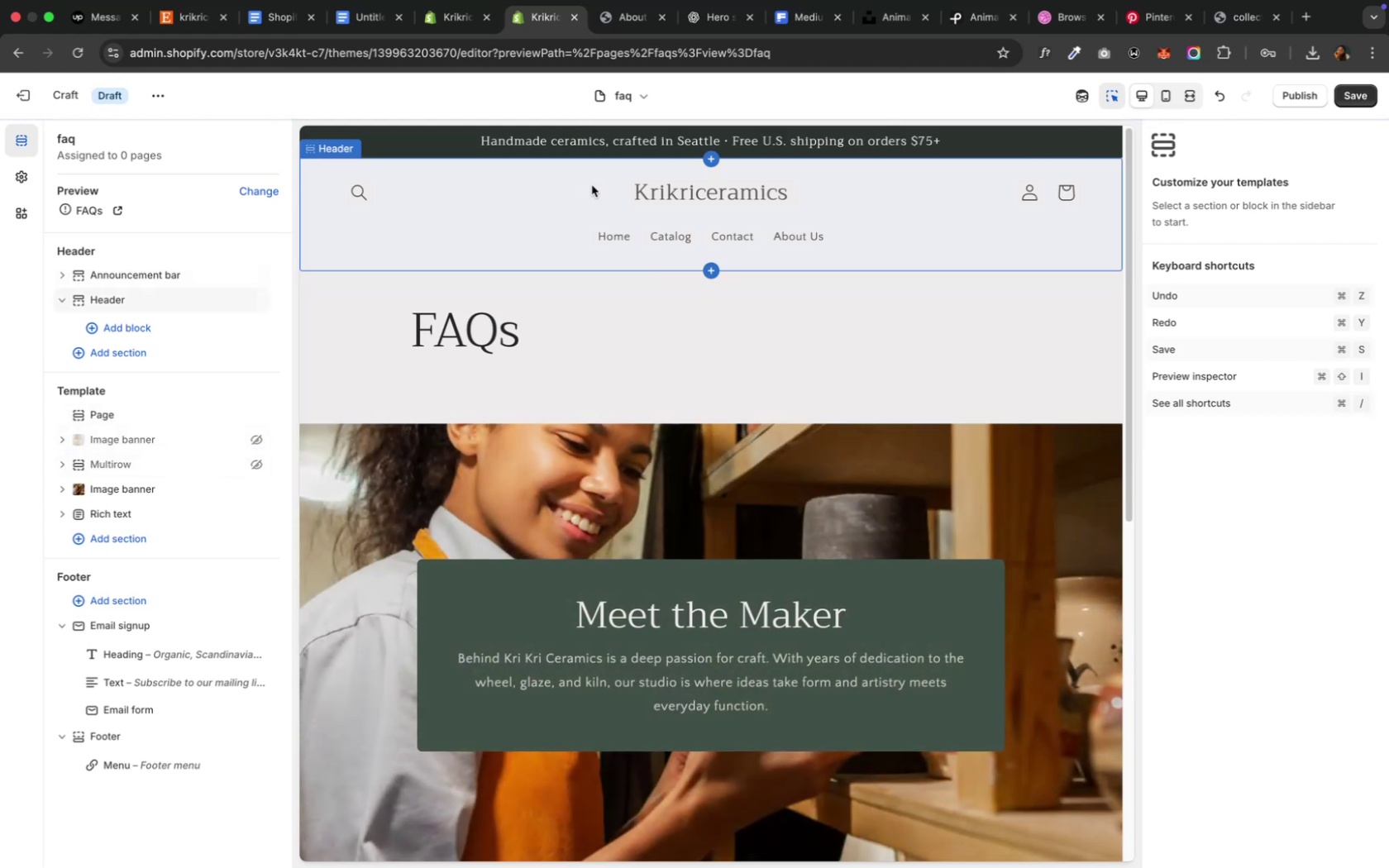 
scroll: coordinate [606, 323], scroll_direction: down, amount: 34.0
 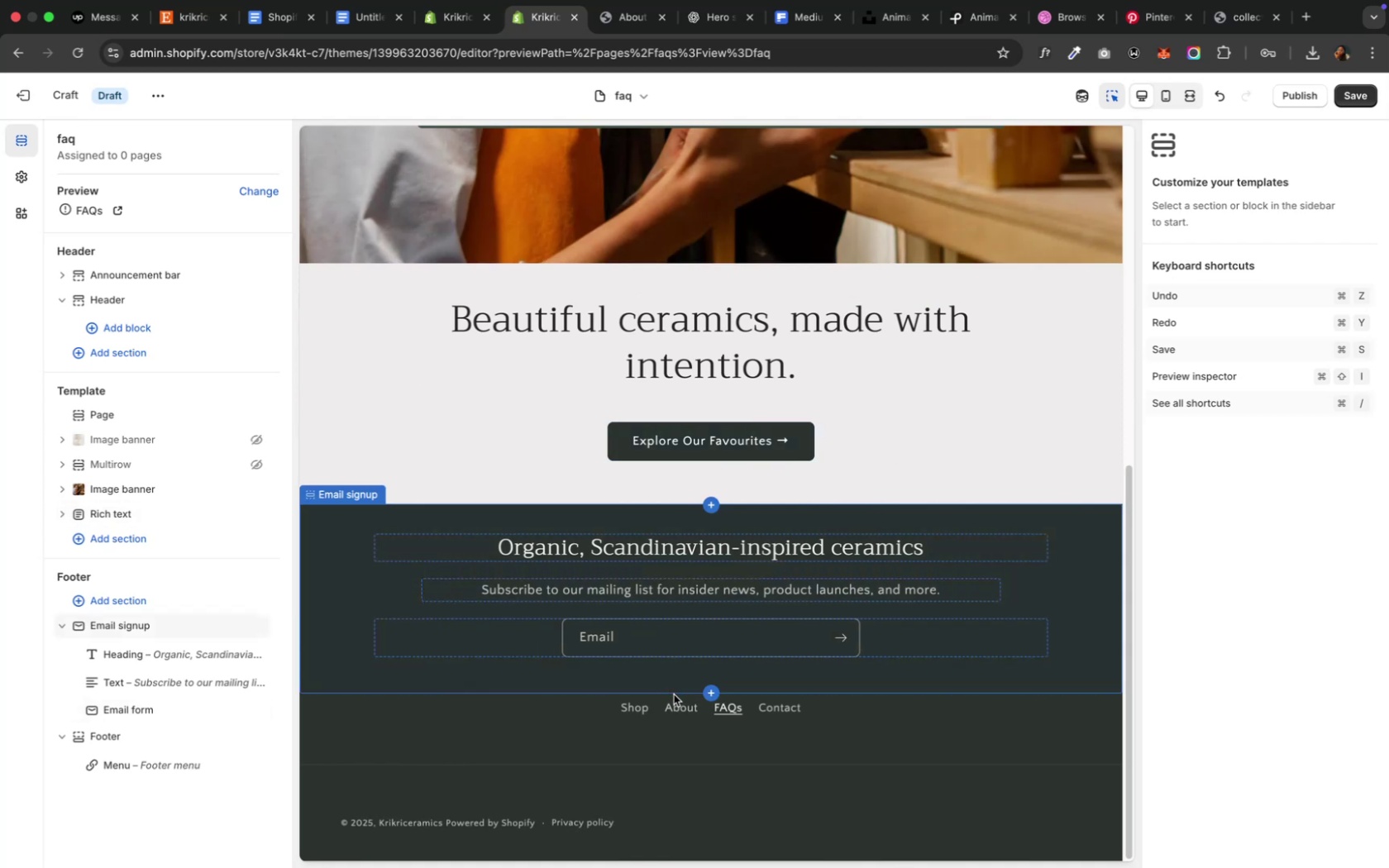 
left_click([676, 711])
 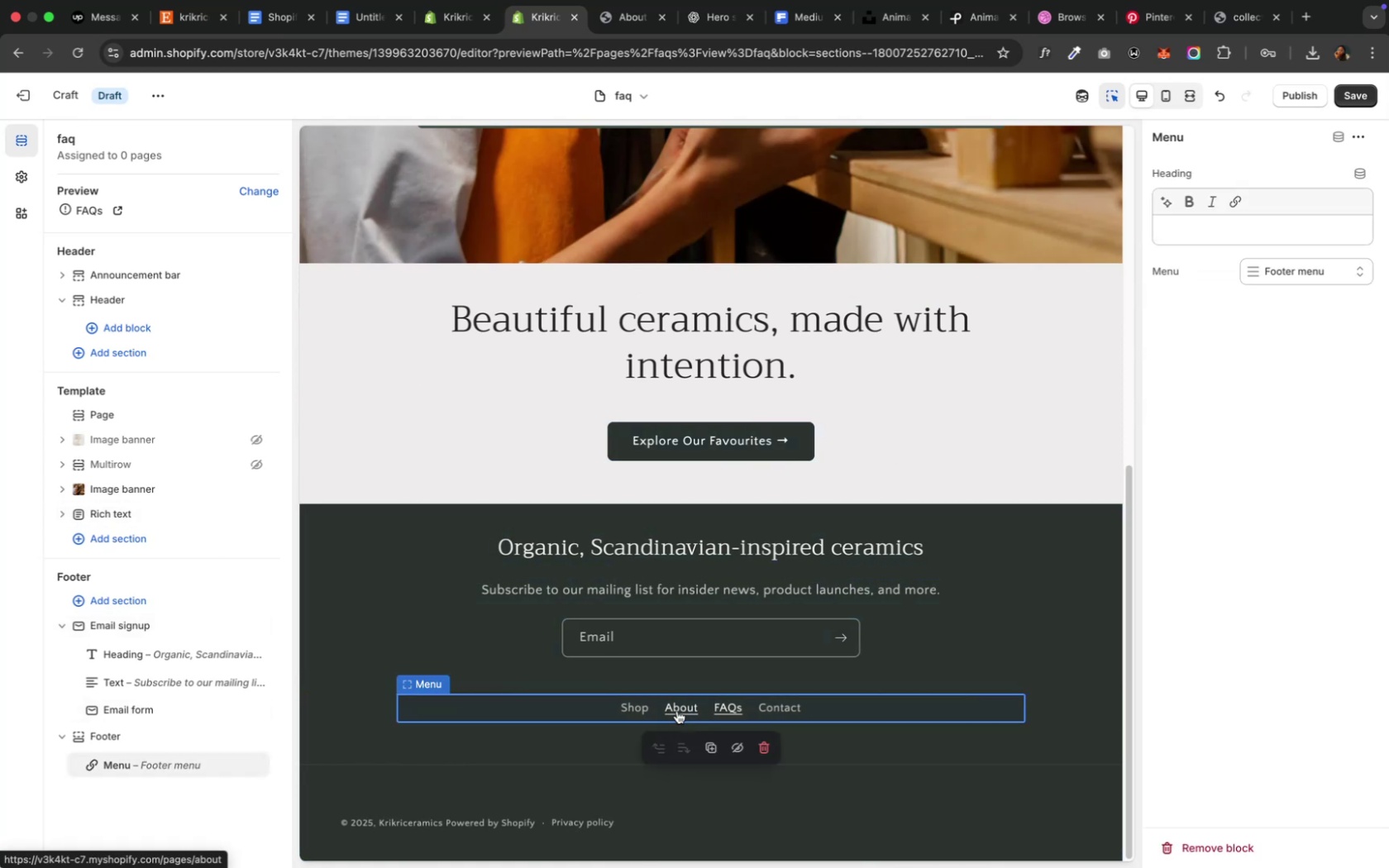 
left_click([676, 711])
 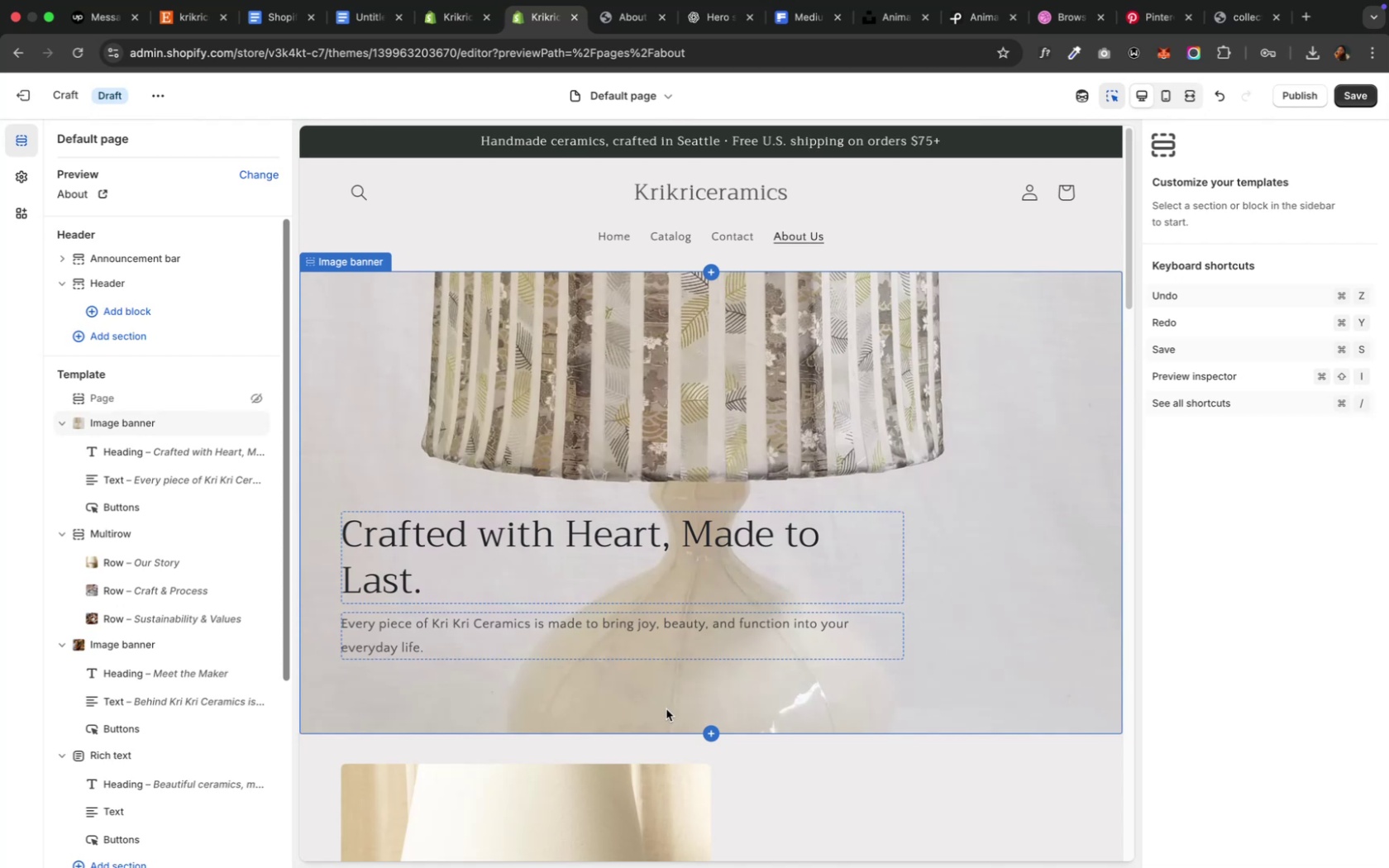 
wait(13.26)
 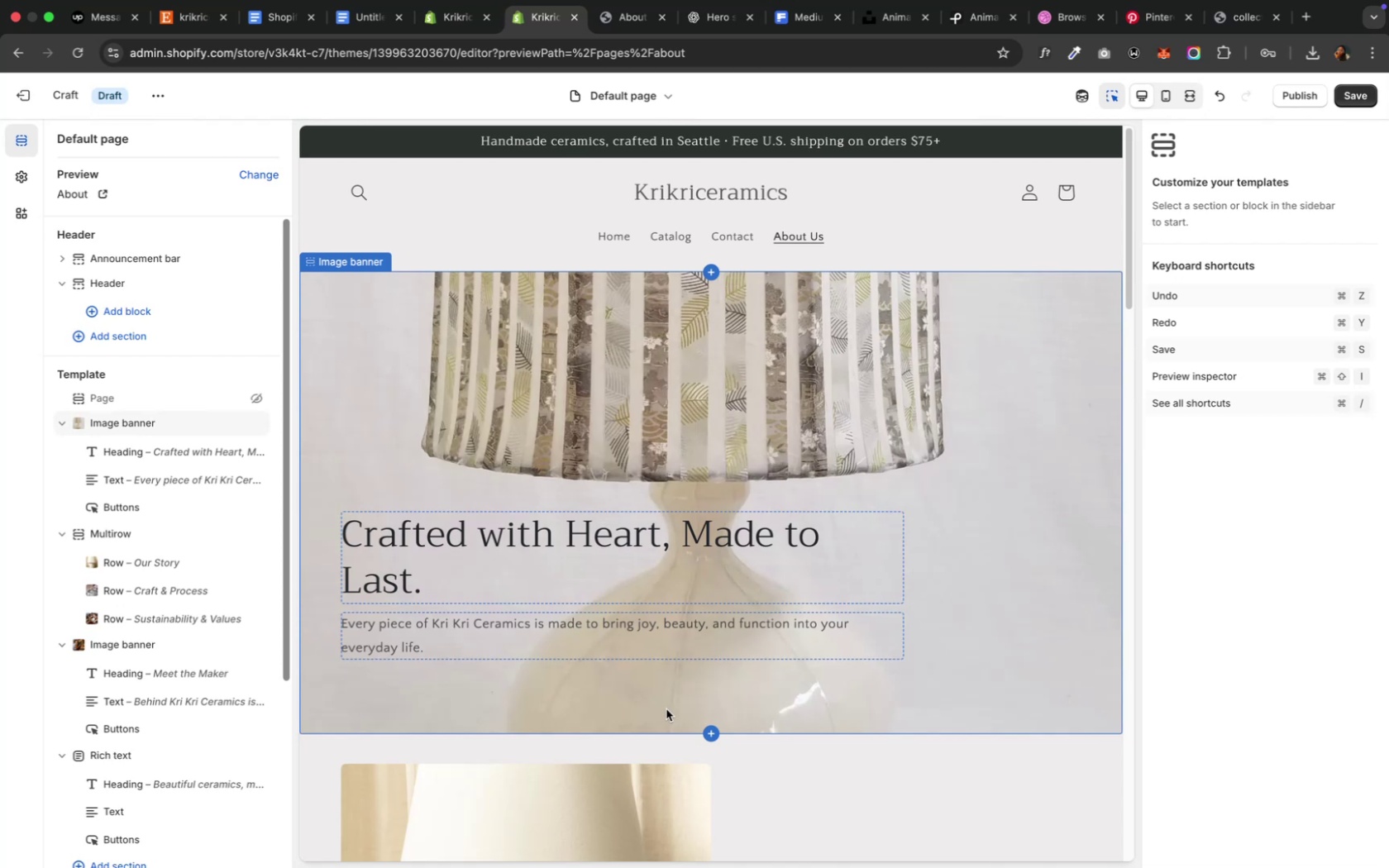 
scroll: coordinate [506, 544], scroll_direction: down, amount: 77.0
 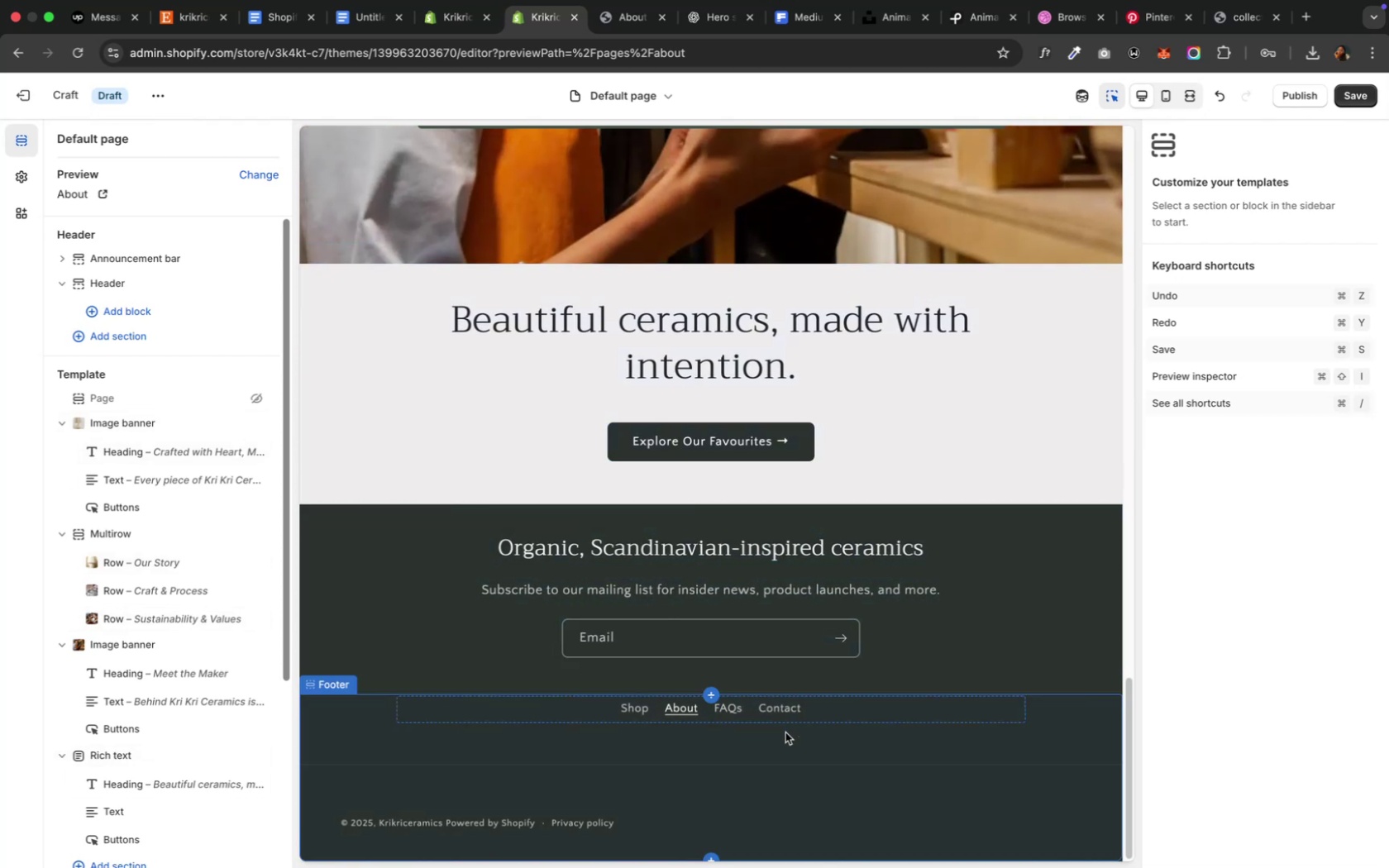 
left_click([735, 712])
 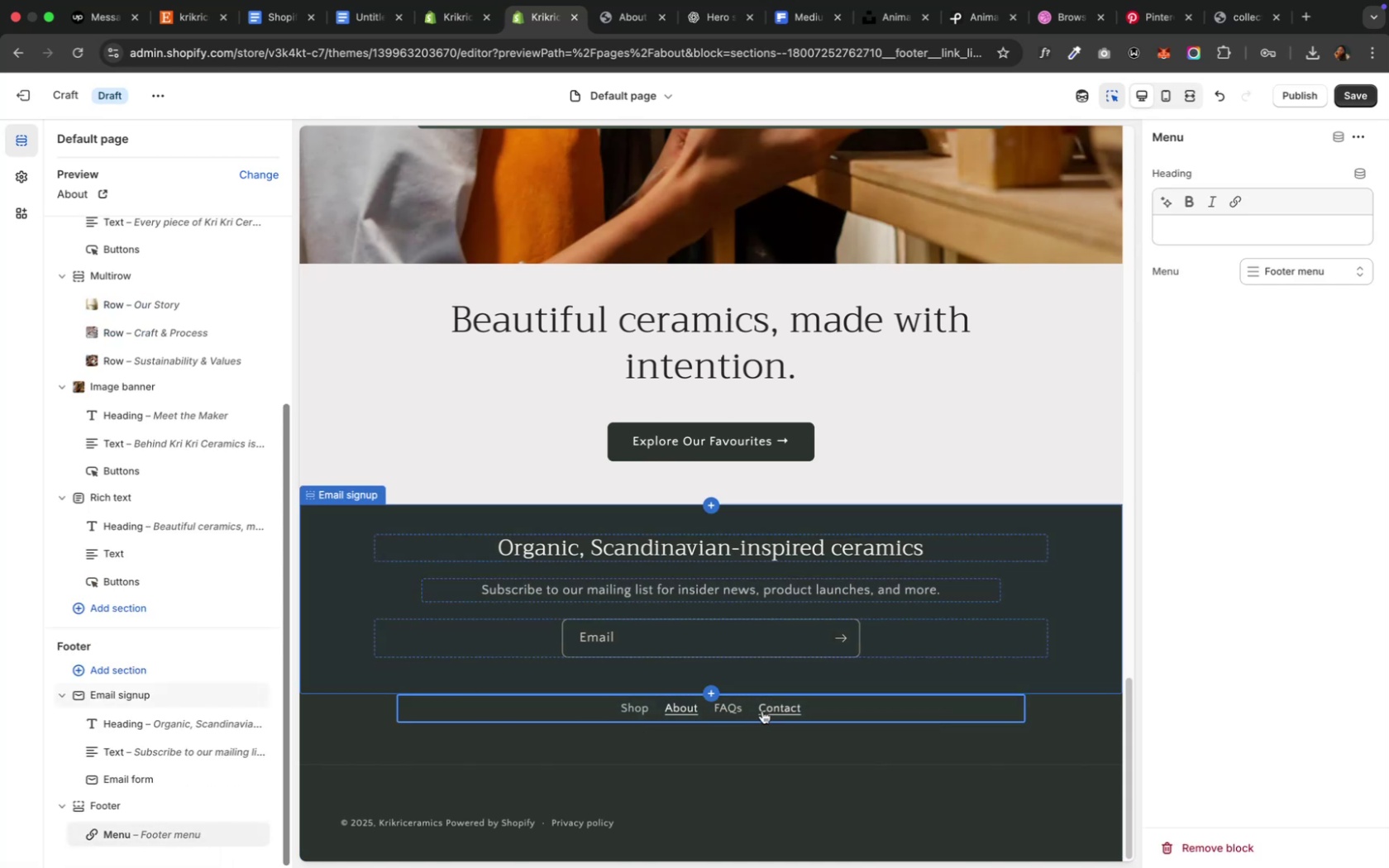 
left_click([717, 713])
 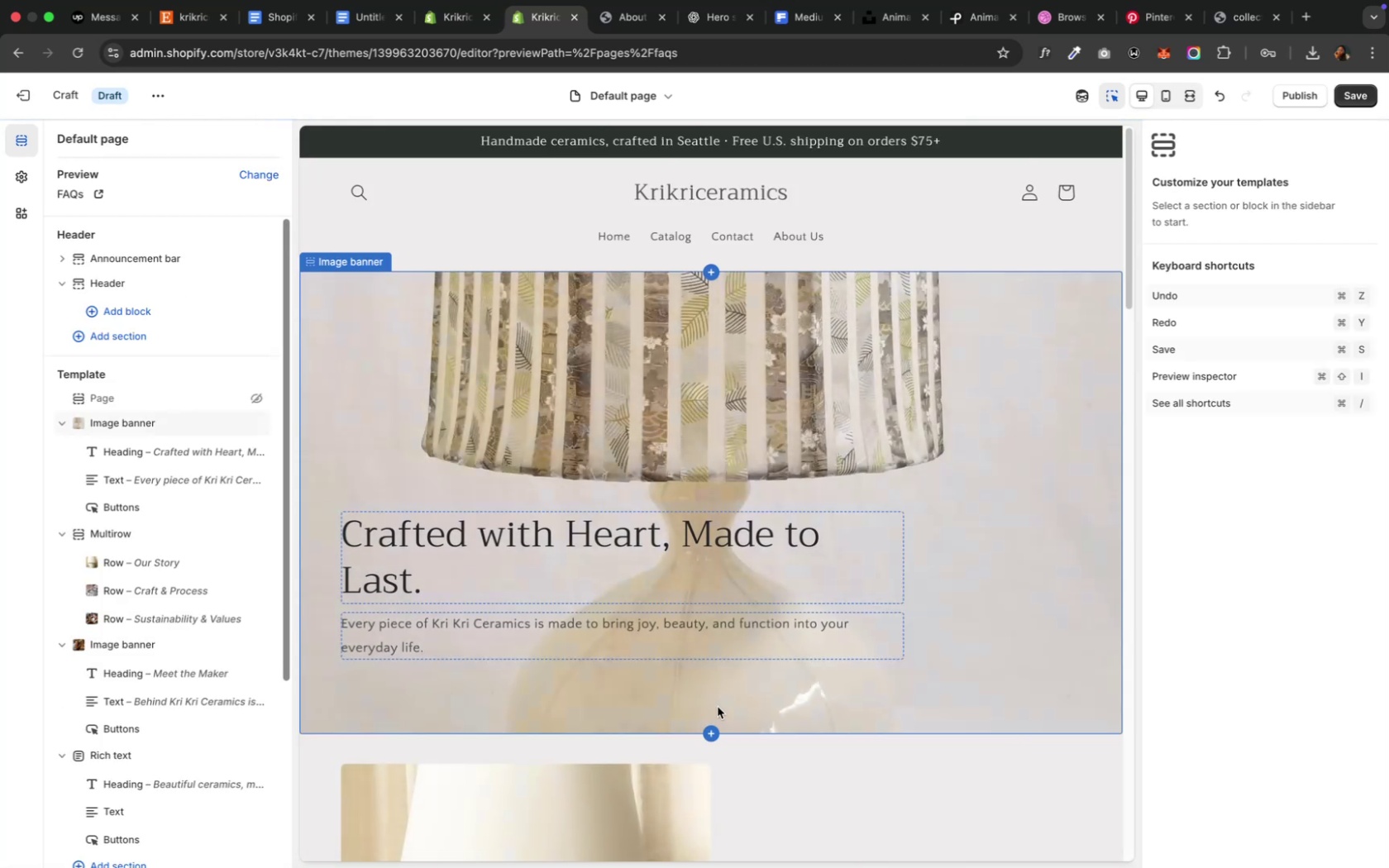 
wait(10.55)
 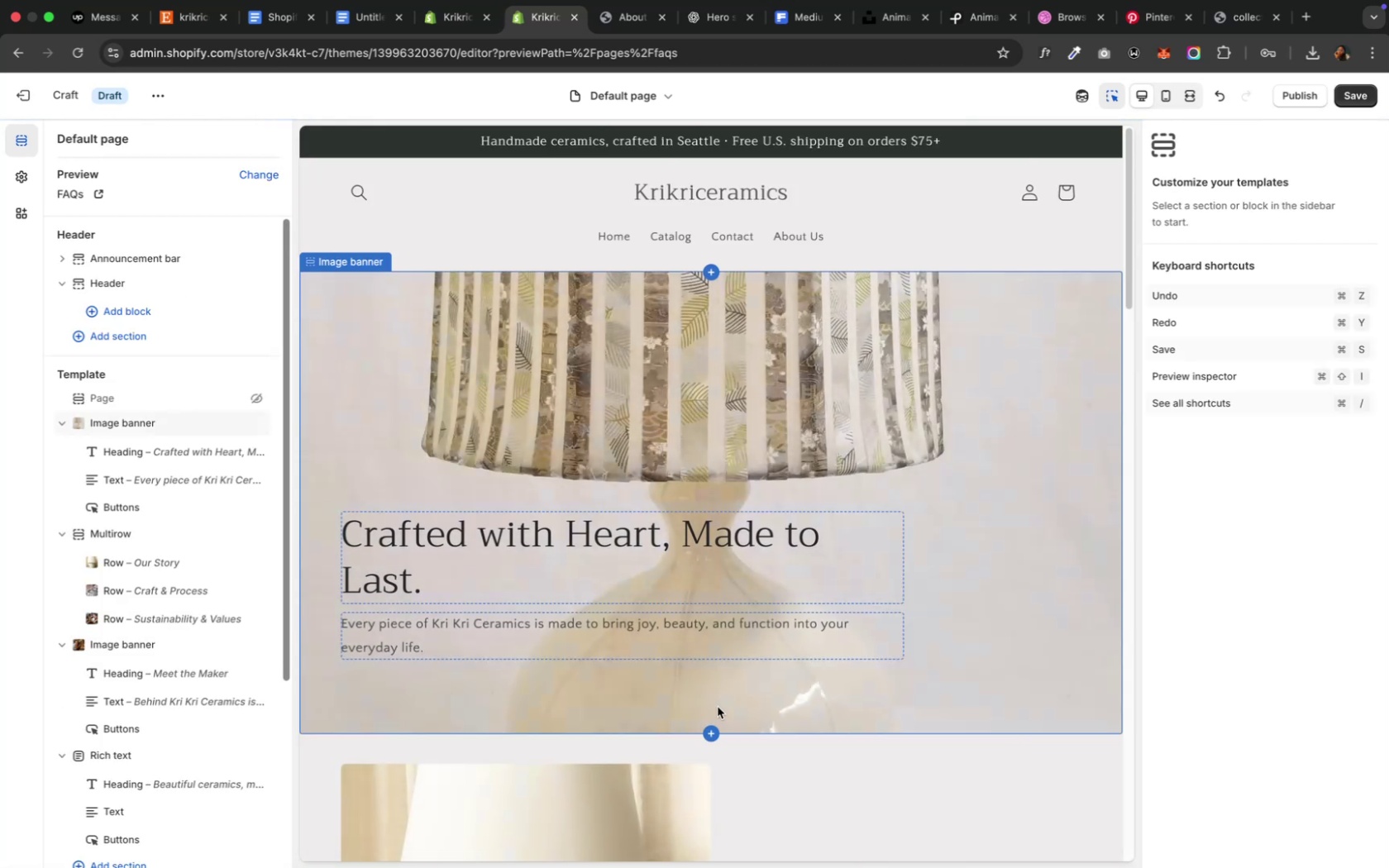 
scroll: coordinate [629, 701], scroll_direction: down, amount: 79.0
 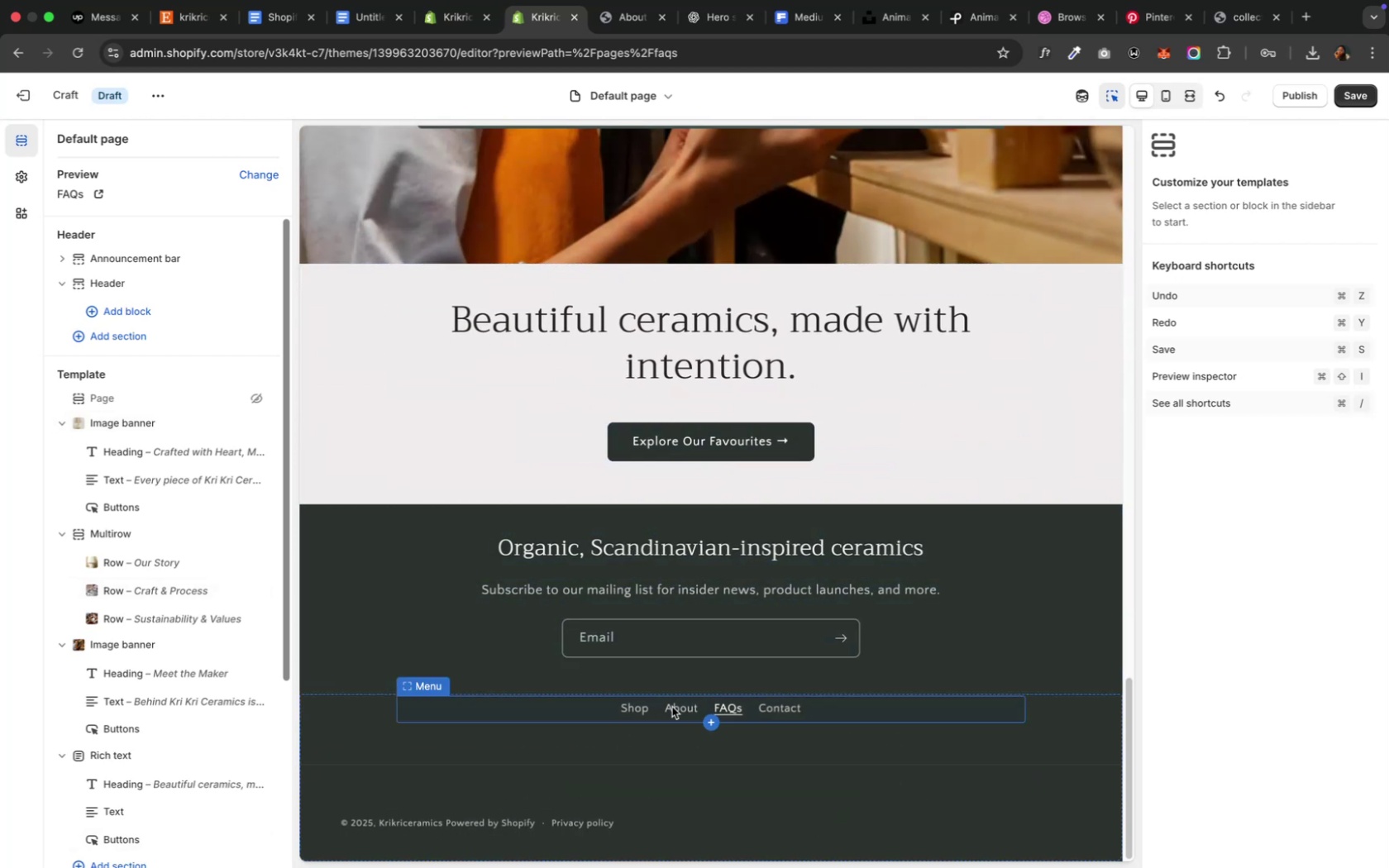 
left_click([674, 708])
 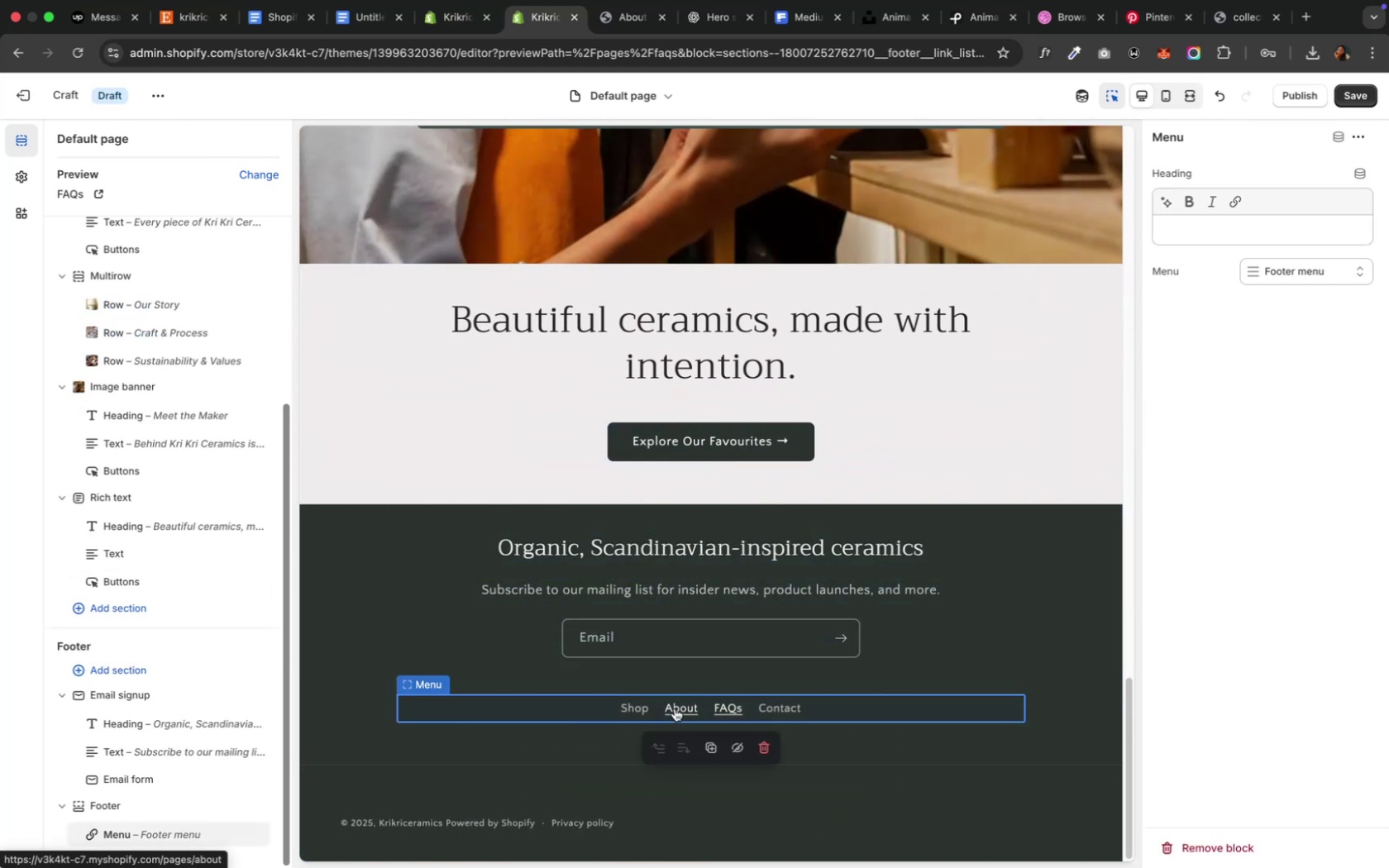 
left_click([674, 708])
 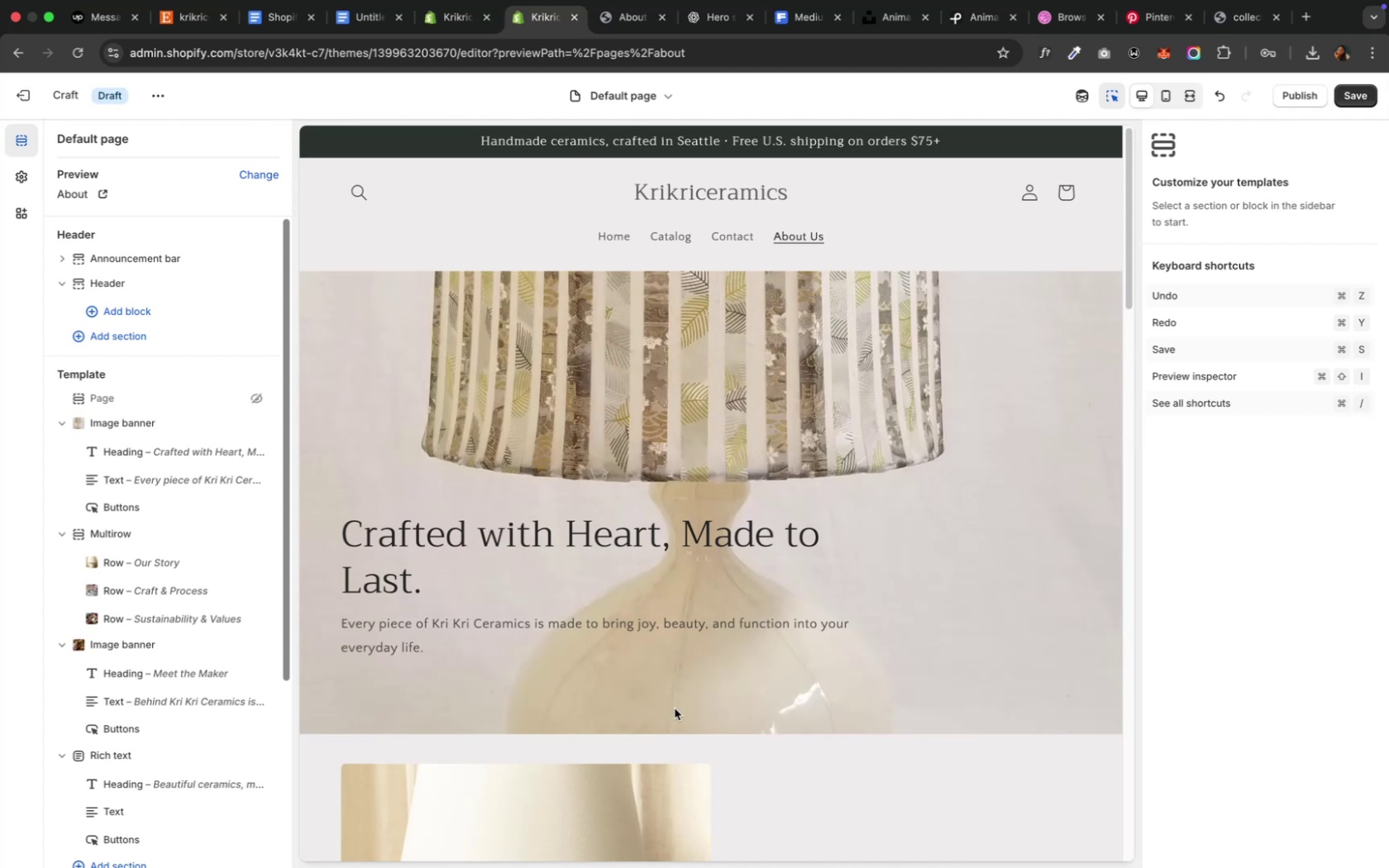 
scroll: coordinate [674, 699], scroll_direction: down, amount: 77.0
 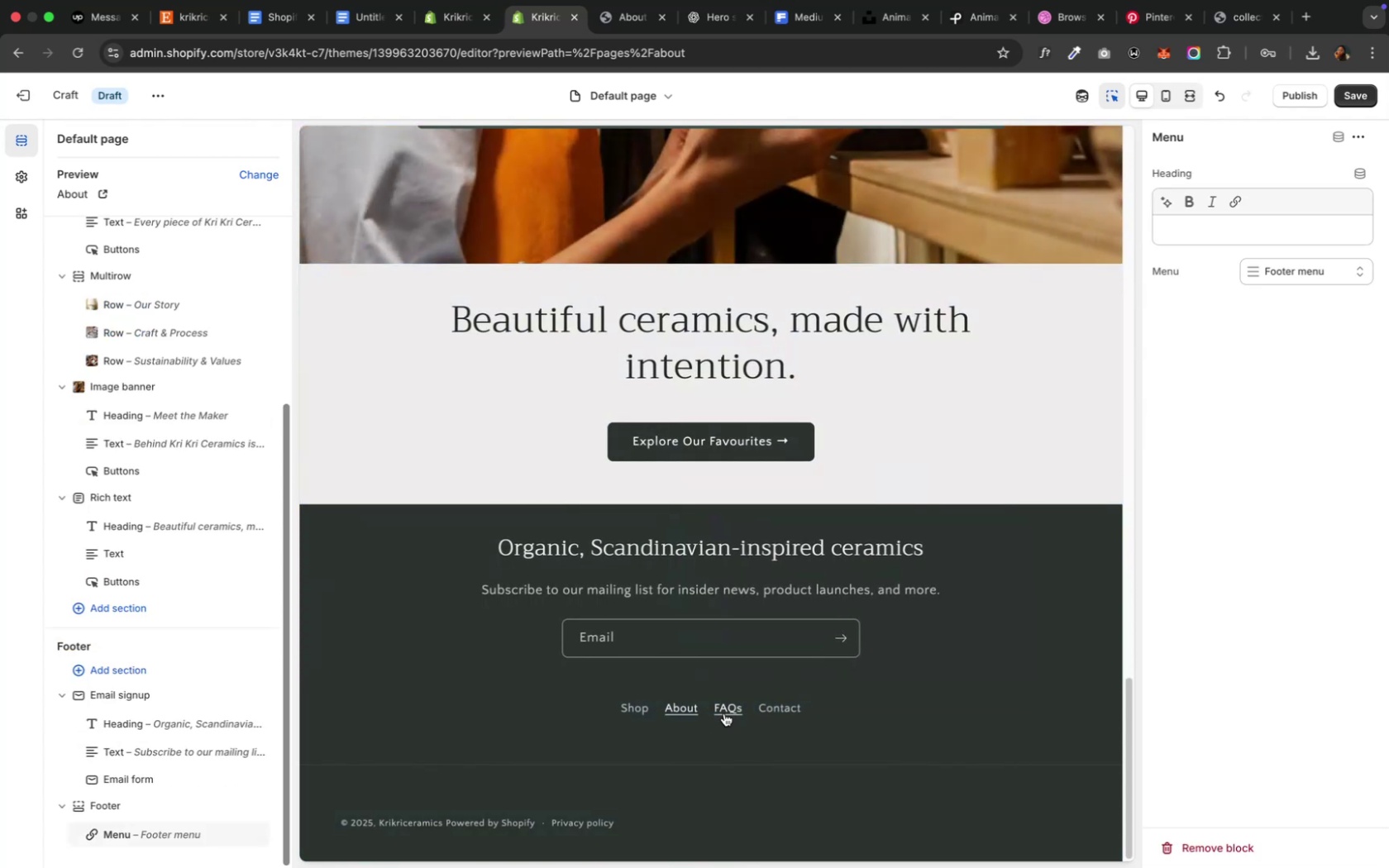 
left_click([726, 711])
 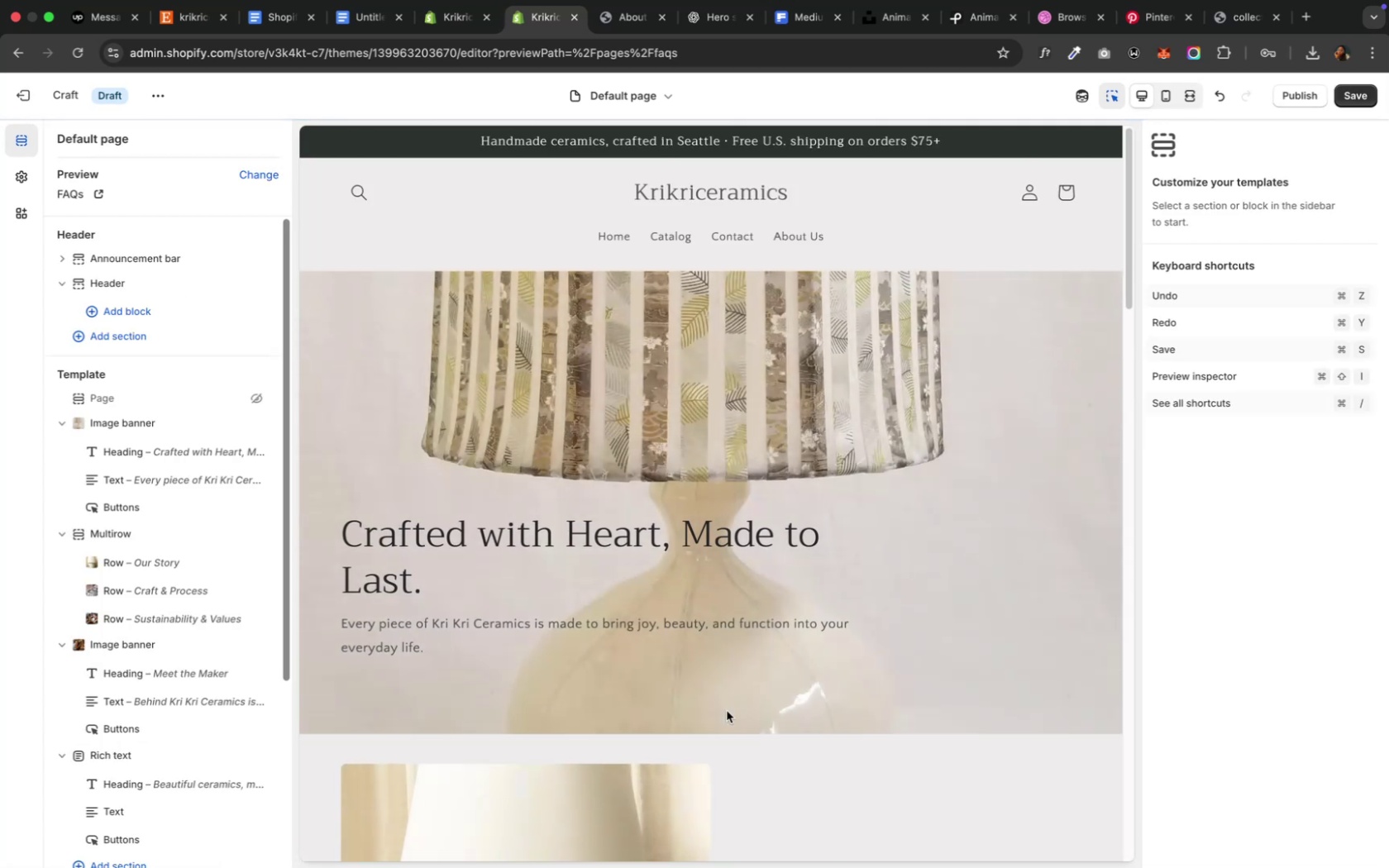 
scroll: coordinate [726, 711], scroll_direction: down, amount: 14.0
 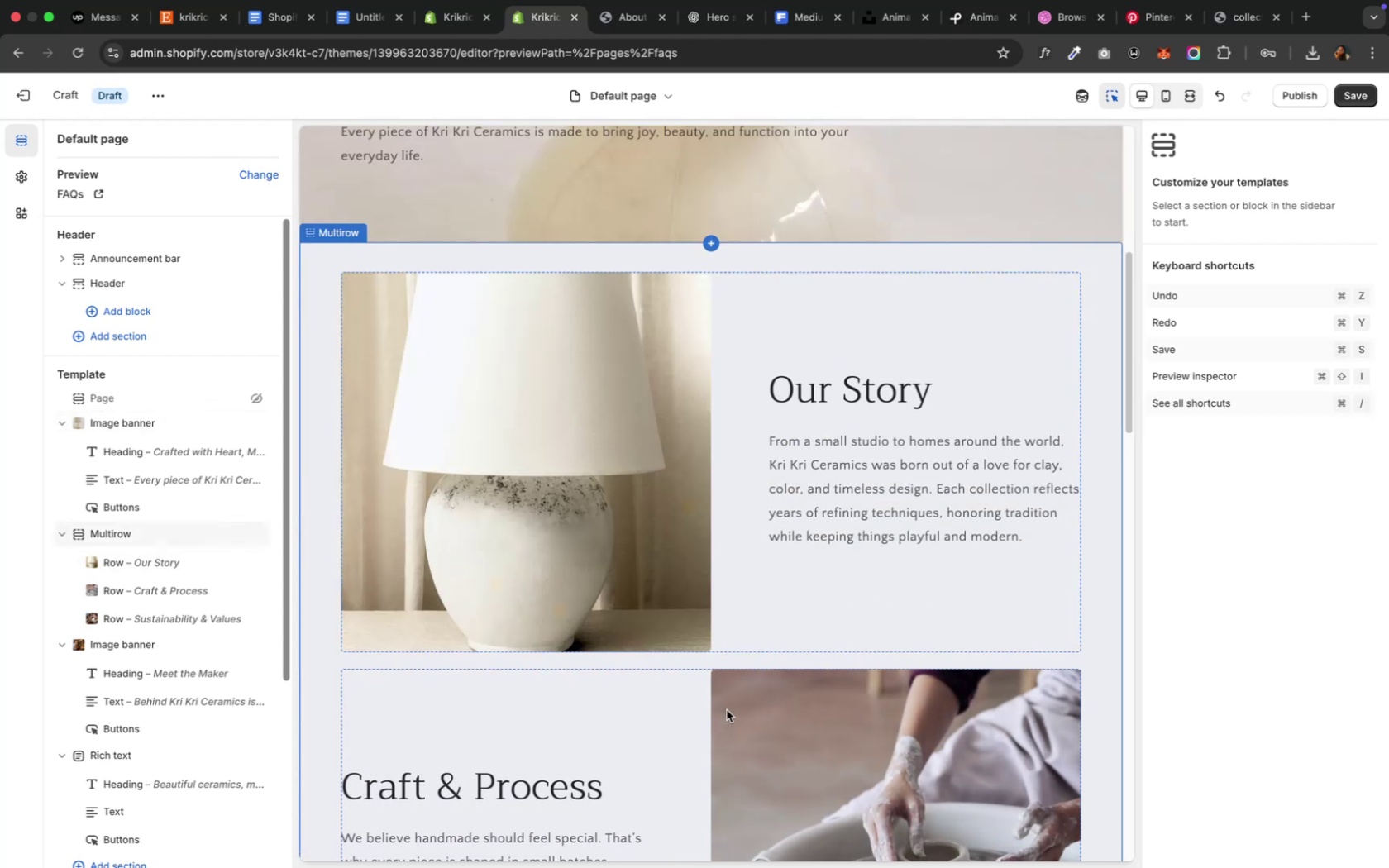 
scroll: coordinate [726, 710], scroll_direction: up, amount: 19.0
 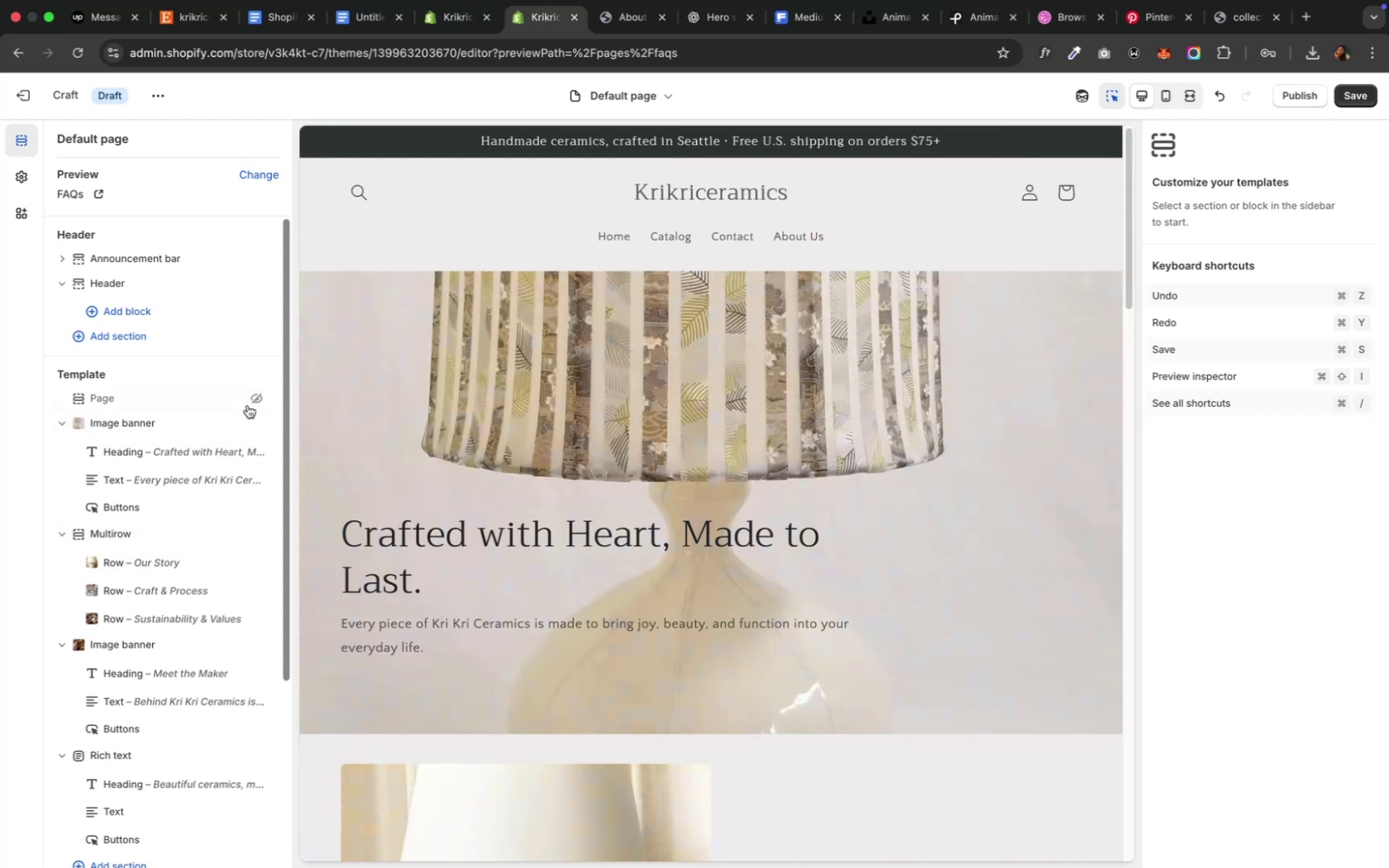 
left_click([249, 402])
 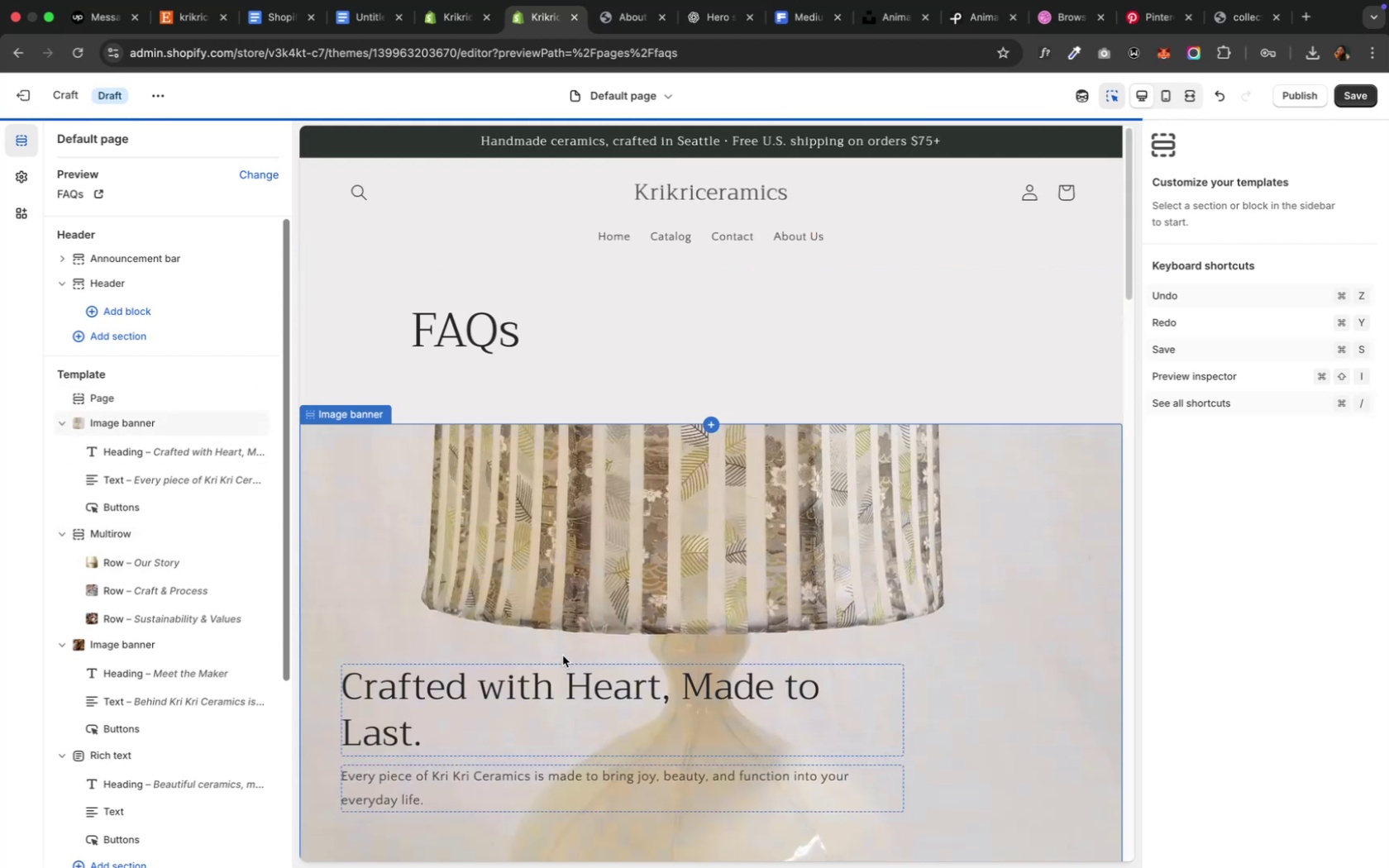 
scroll: coordinate [569, 663], scroll_direction: down, amount: 85.0
 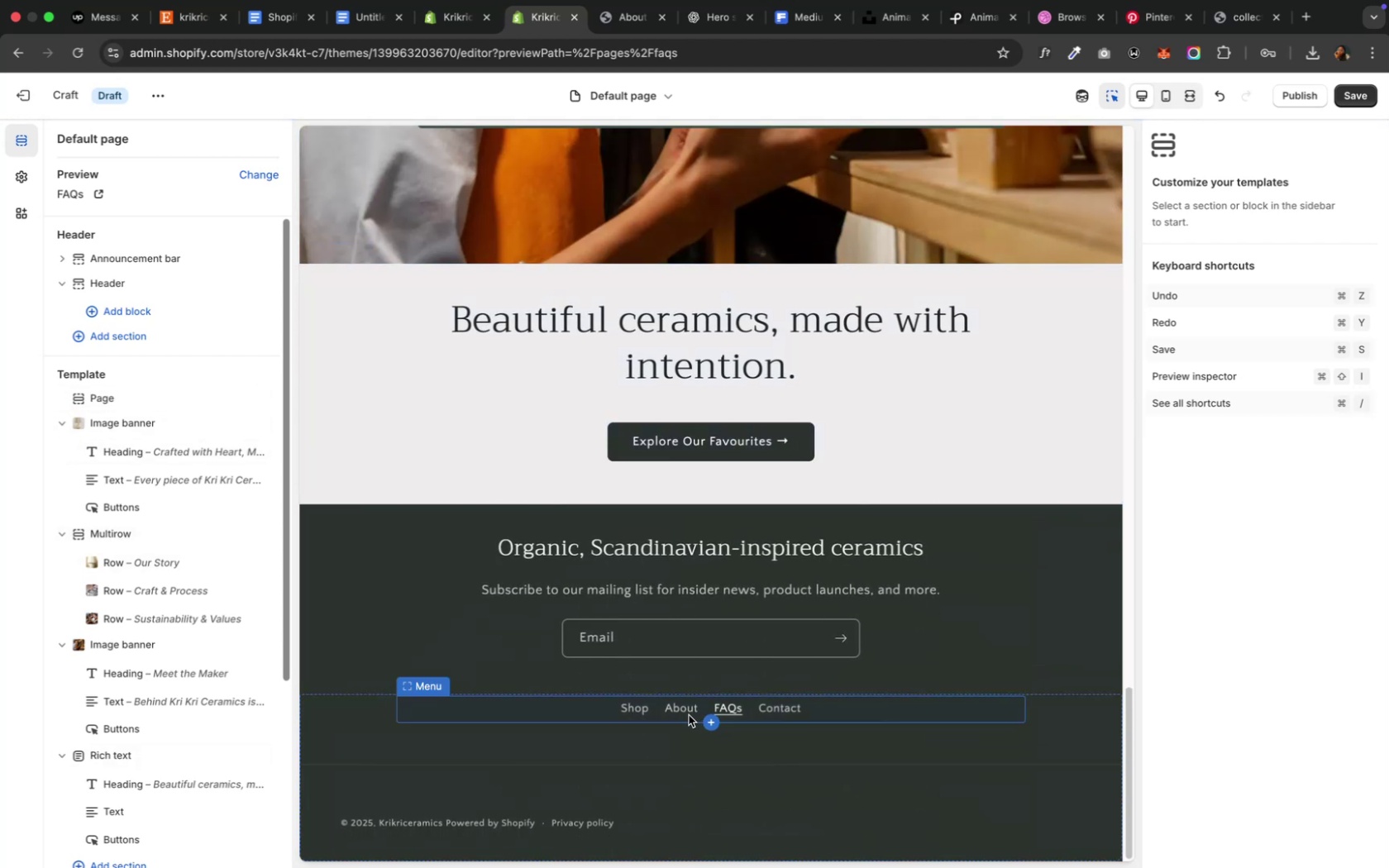 
left_click([677, 713])
 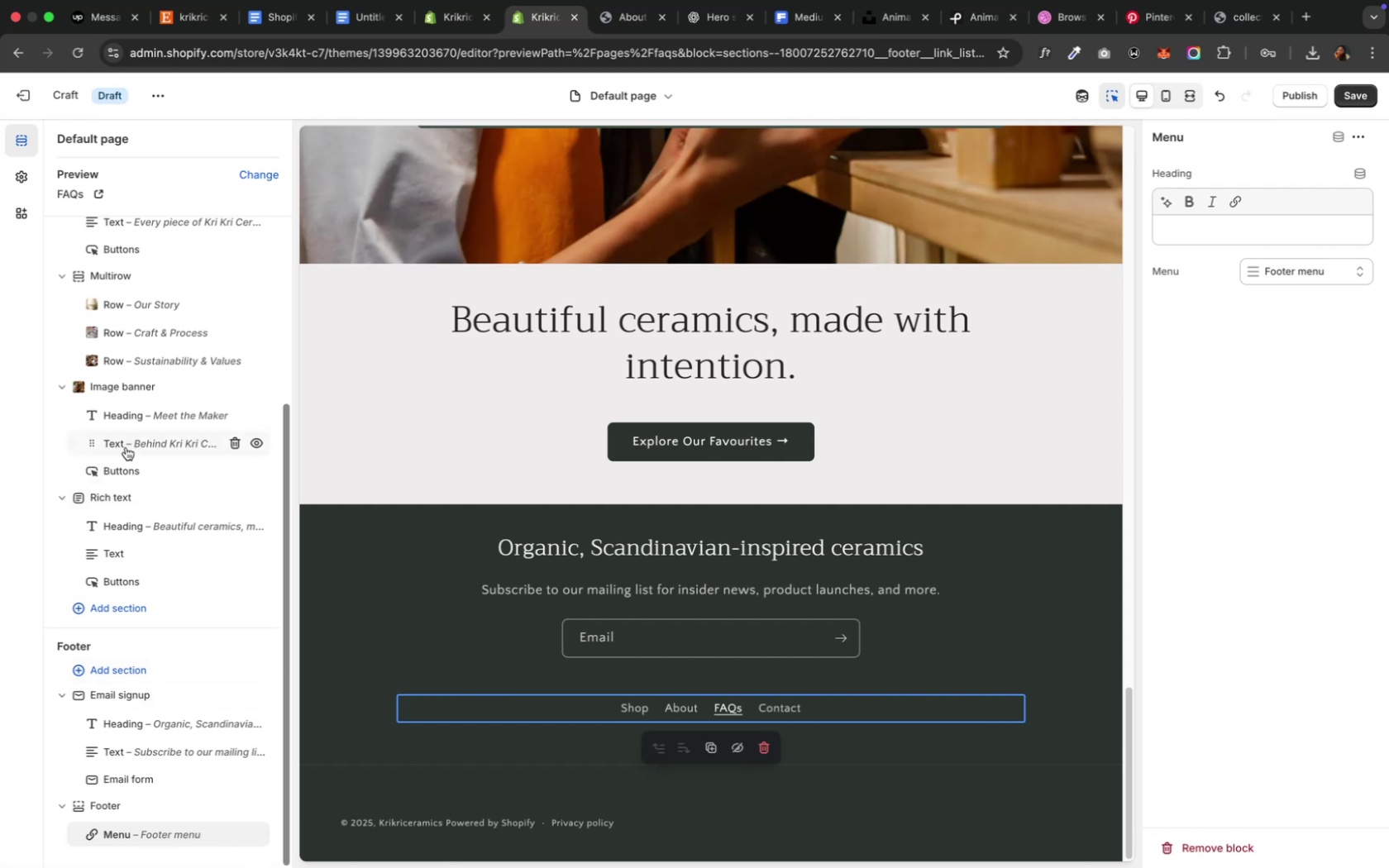 
left_click([668, 713])
 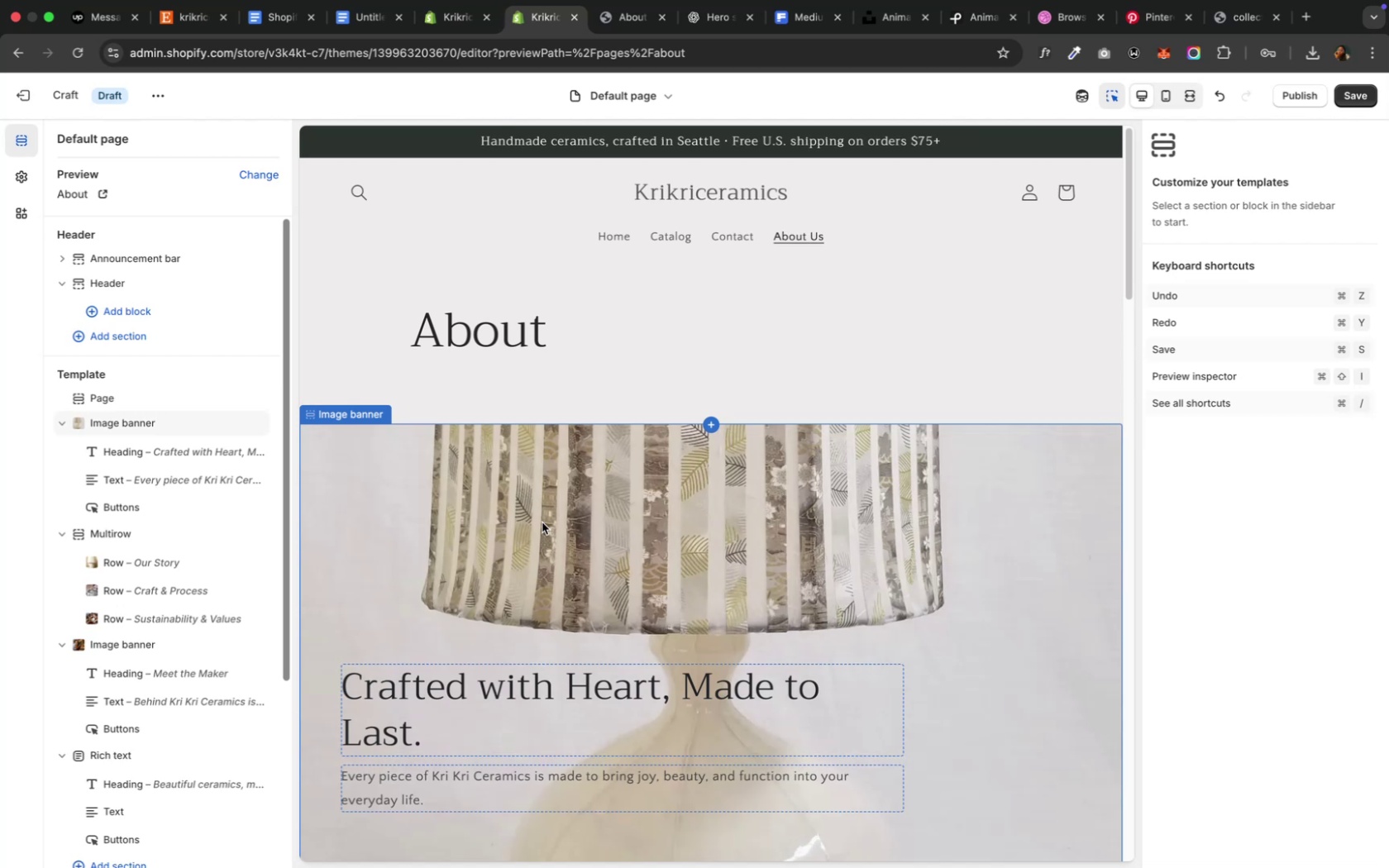 
wait(12.74)
 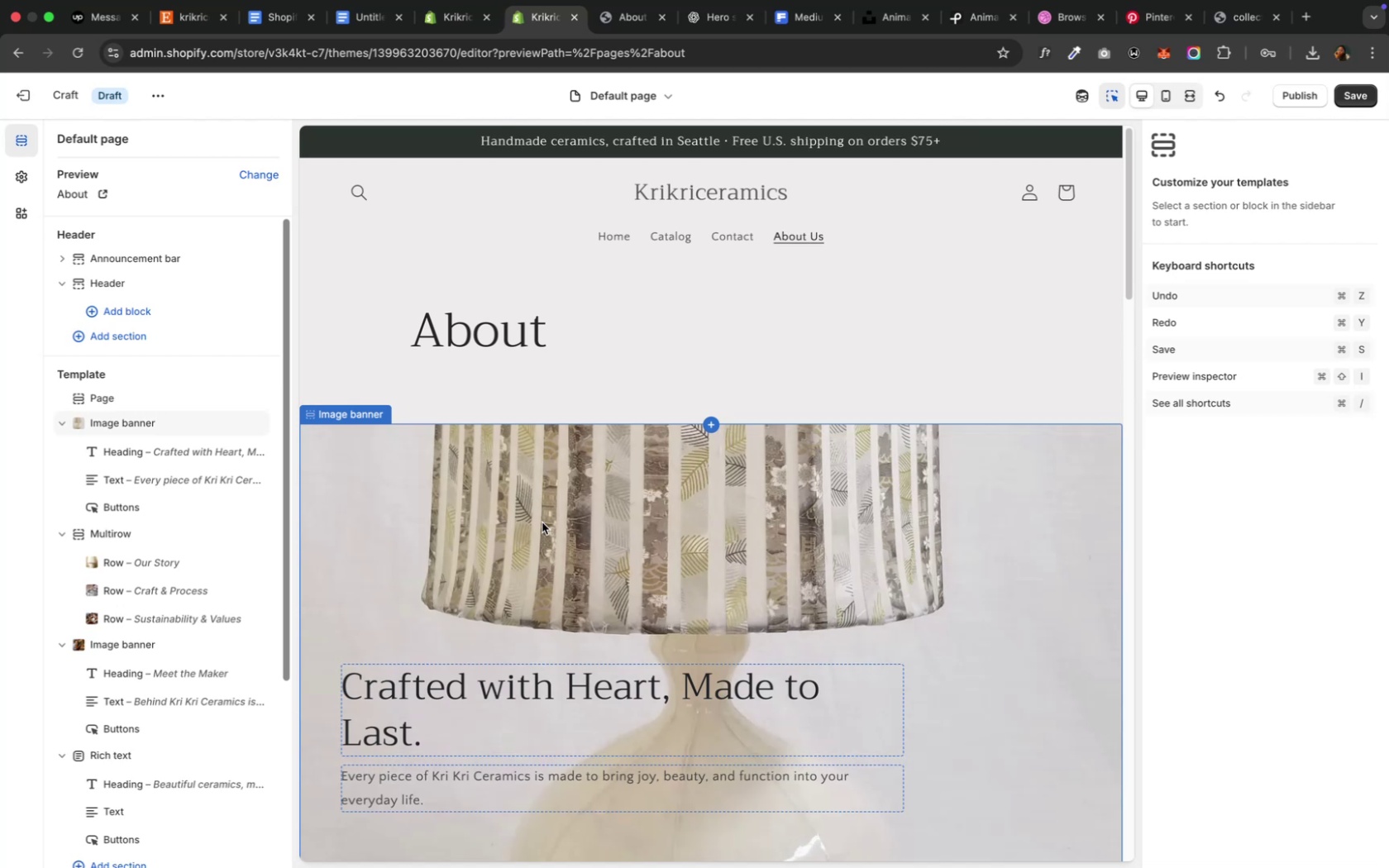 
scroll: coordinate [645, 565], scroll_direction: down, amount: 98.0
 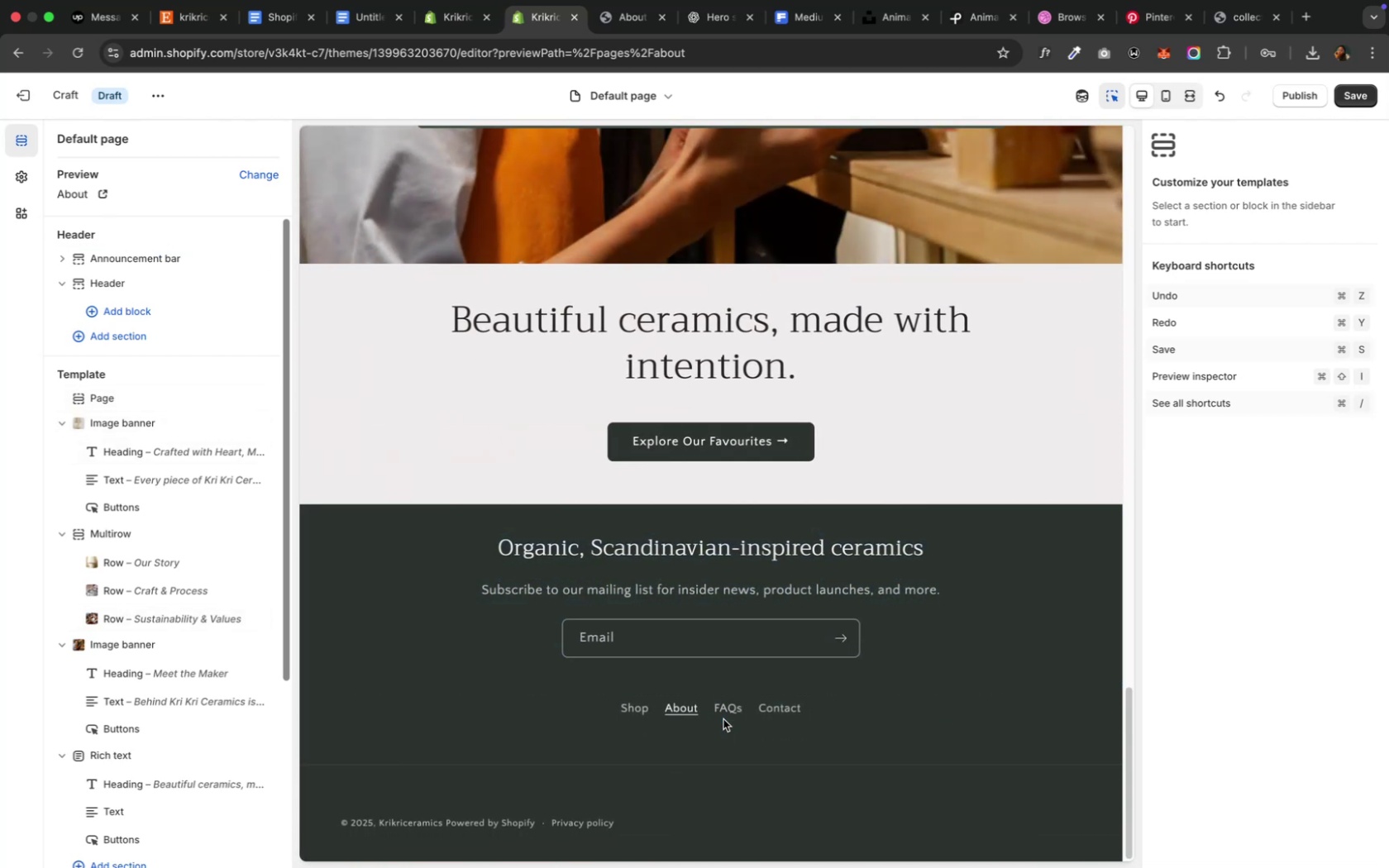 
left_click([724, 714])
 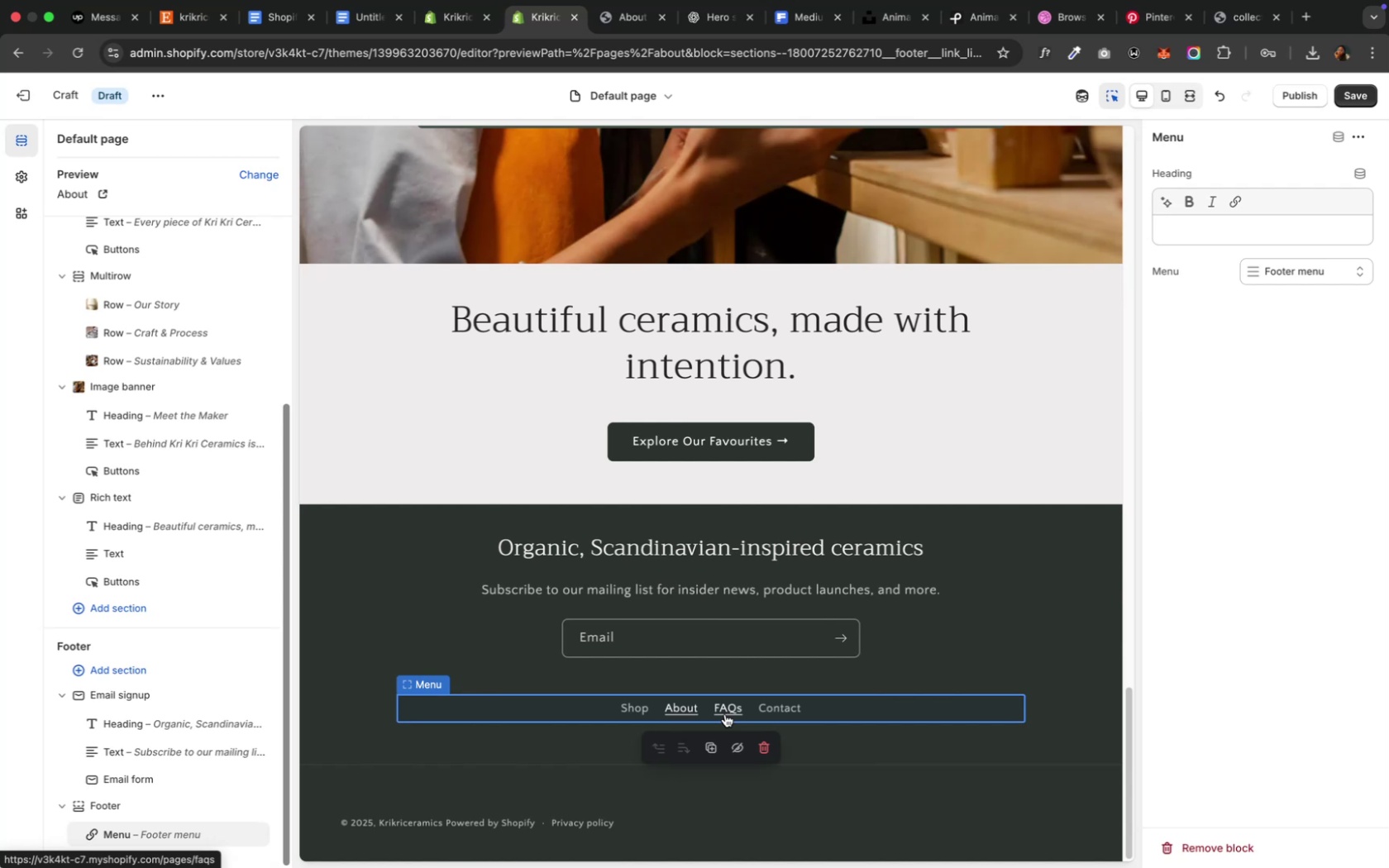 
left_click([724, 714])
 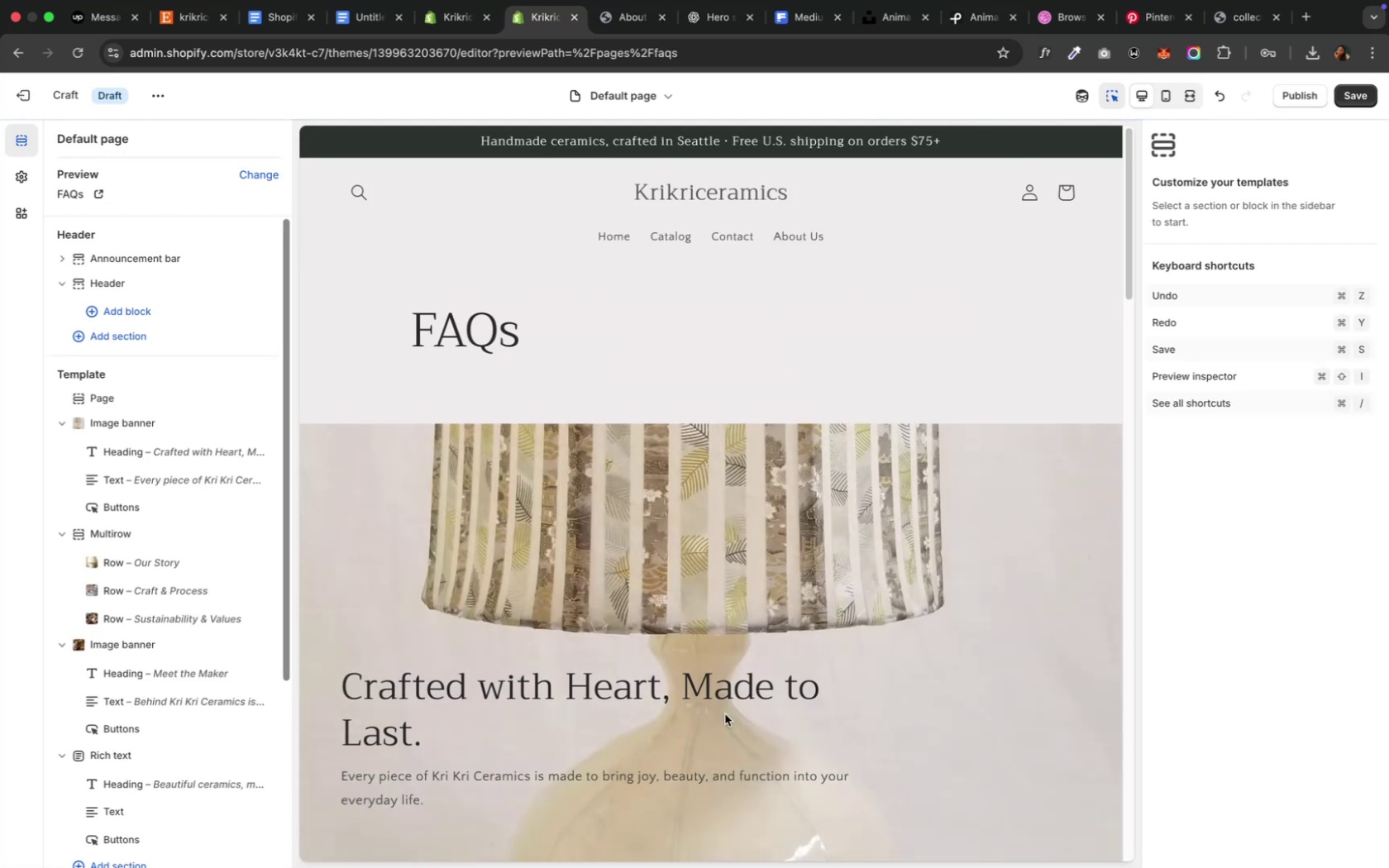 
wait(6.5)
 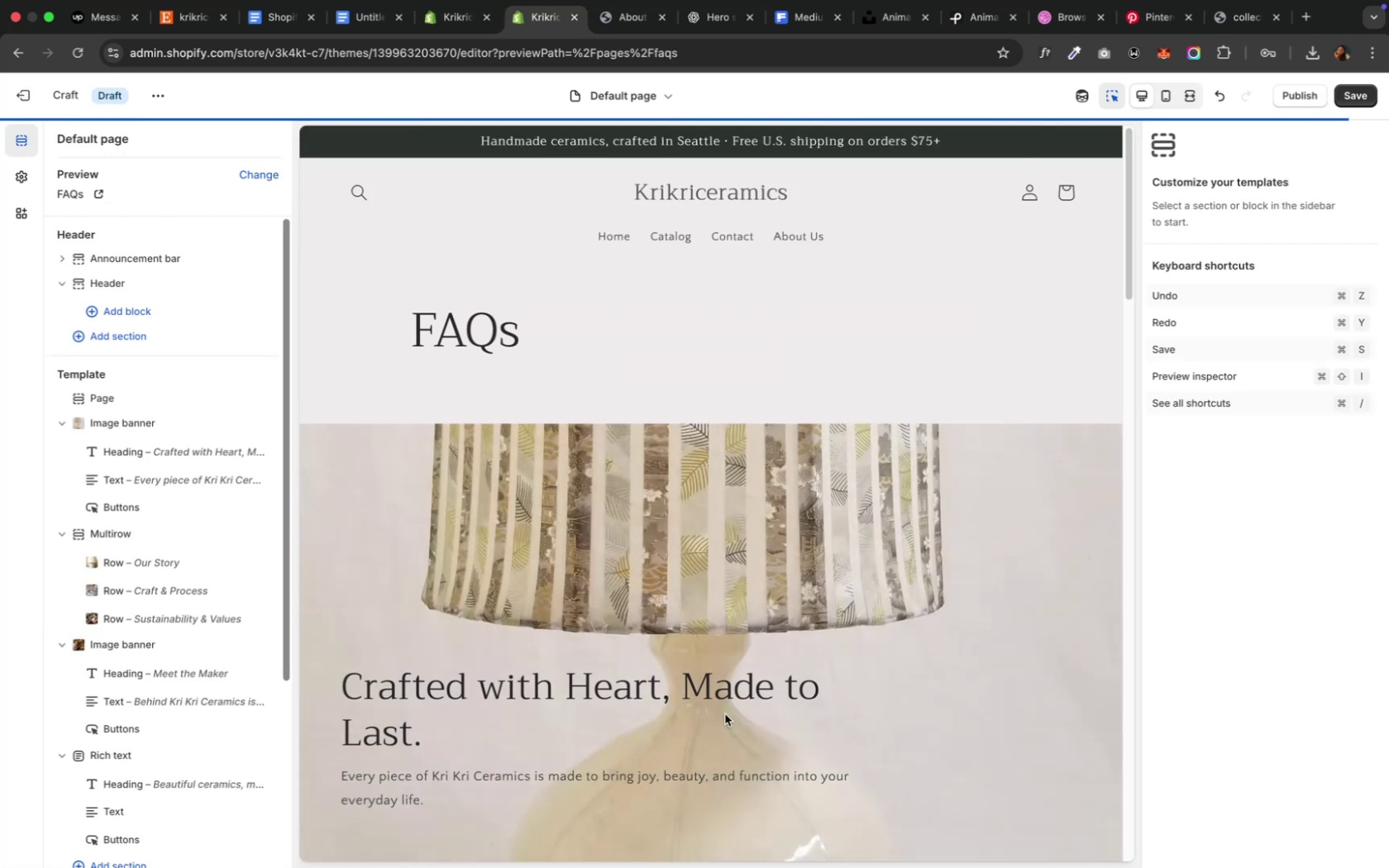 
left_click([675, 93])
 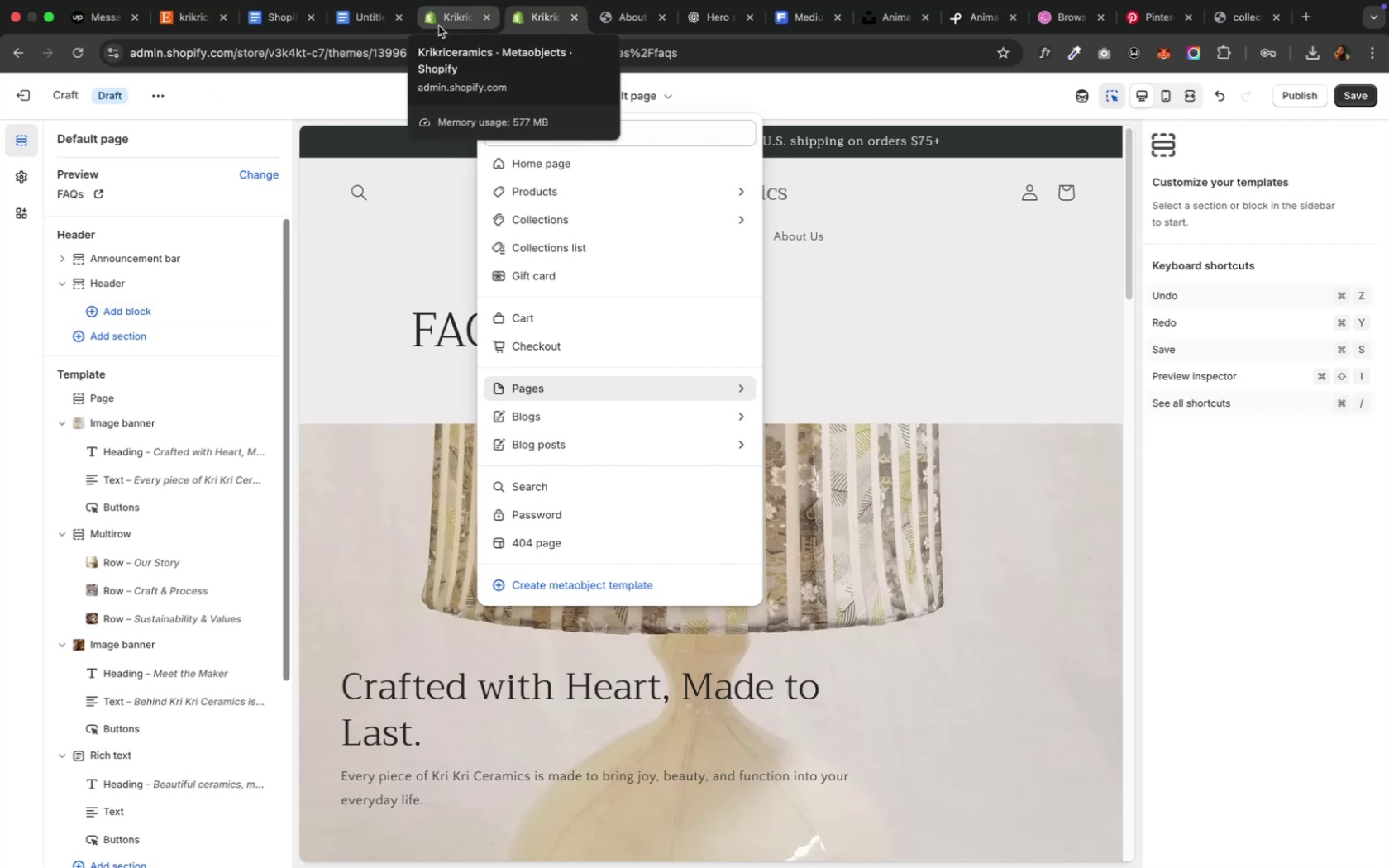 
wait(6.45)
 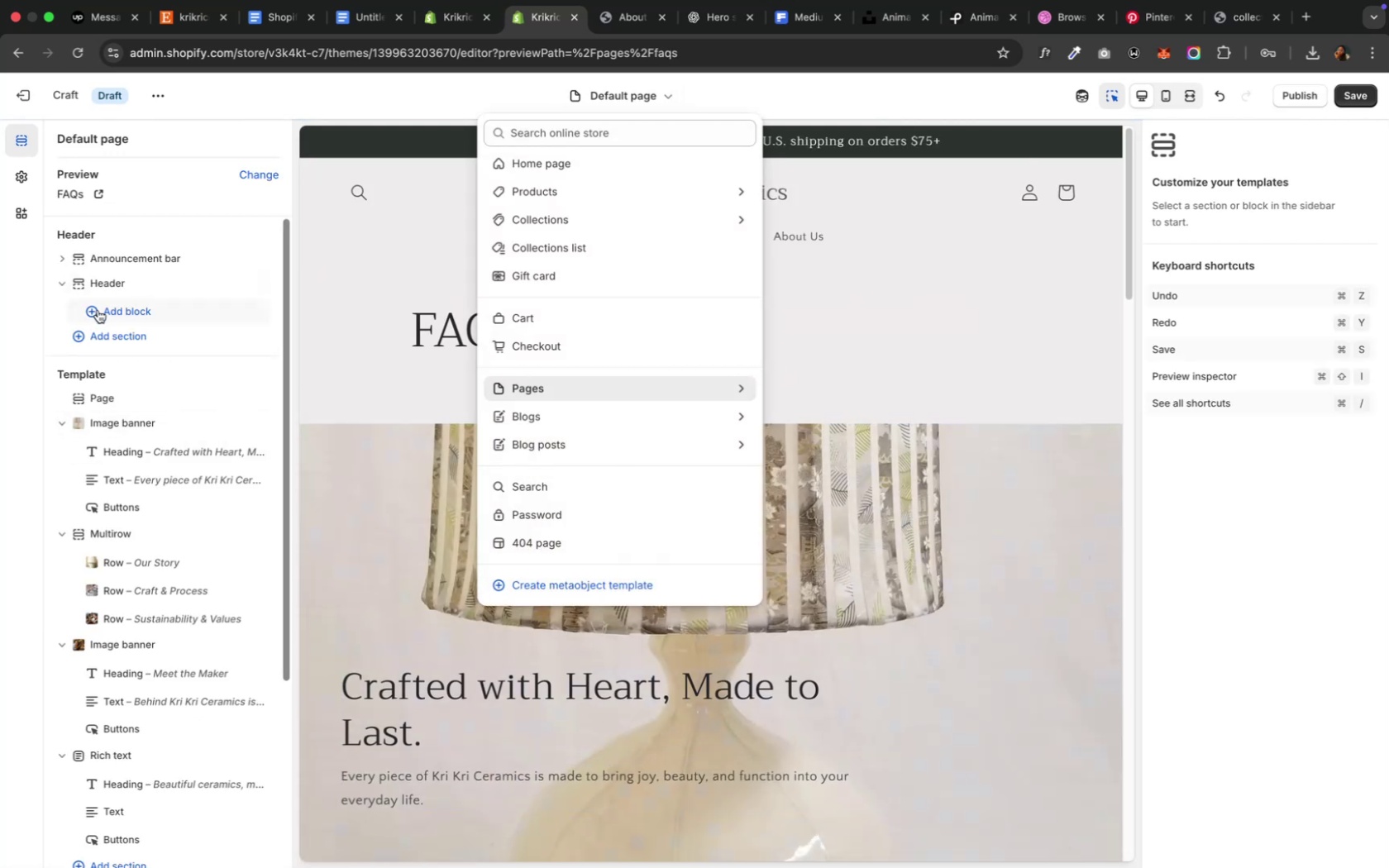 
left_click([438, 26])
 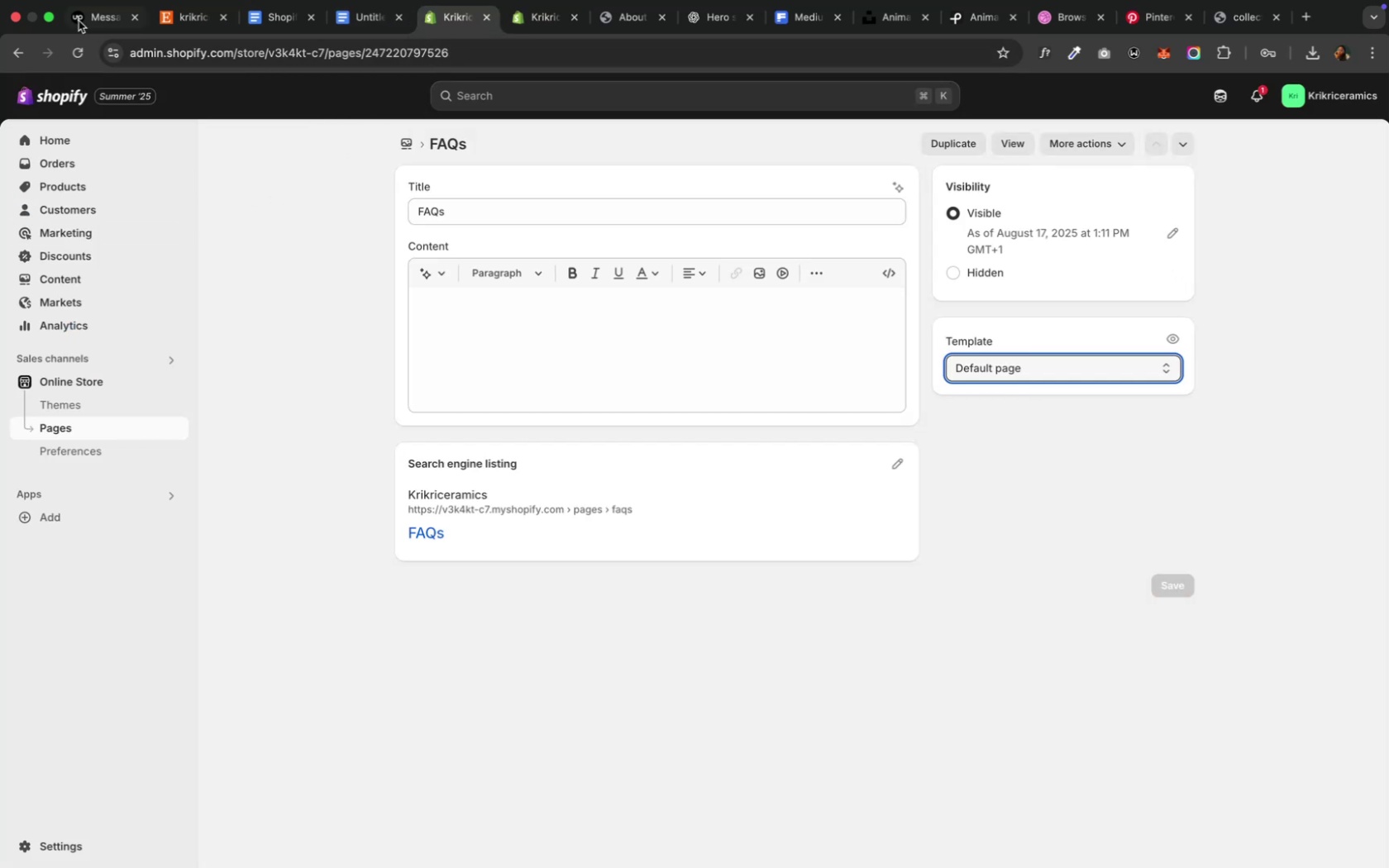 
left_click([78, 59])
 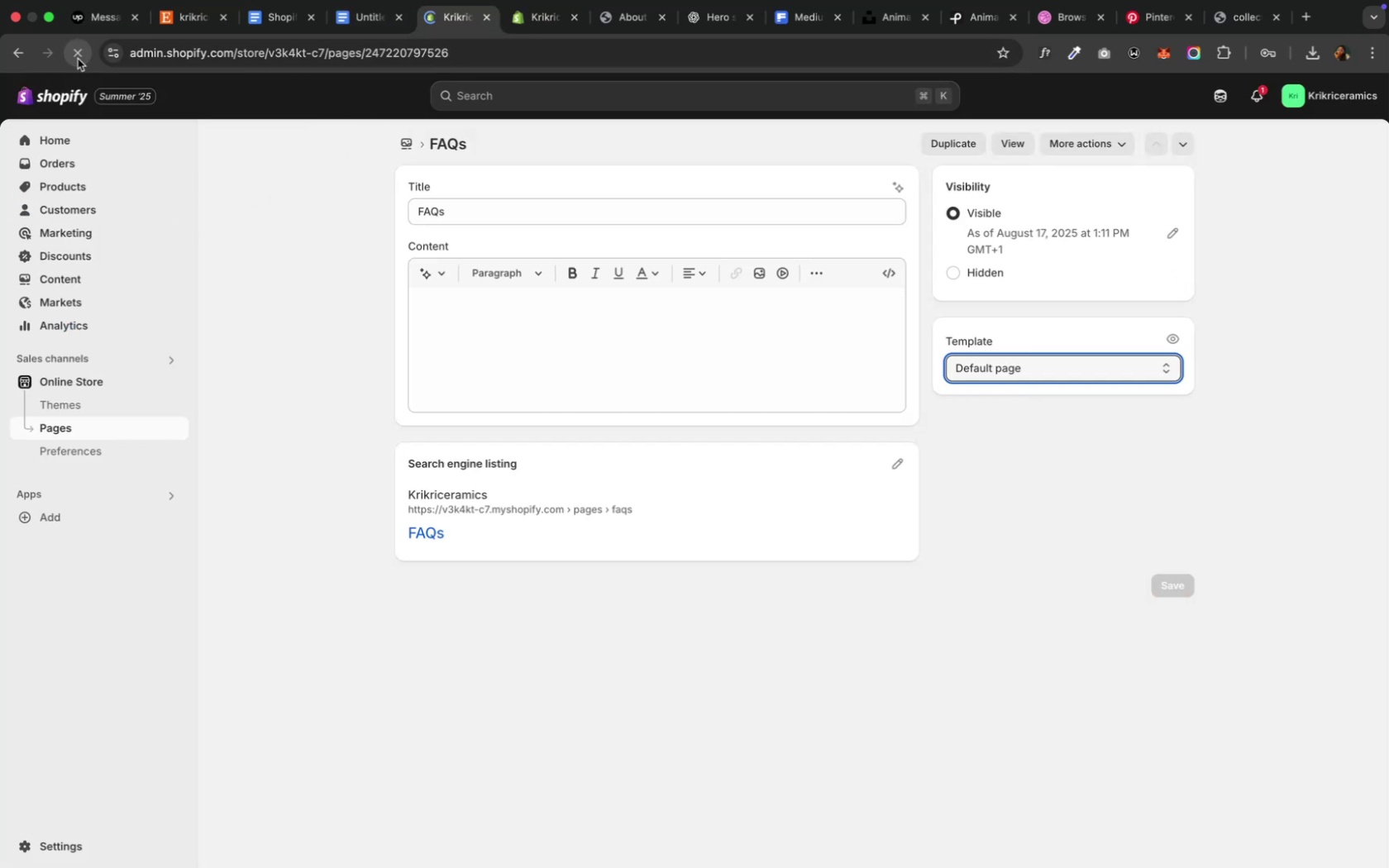 
double_click([78, 59])
 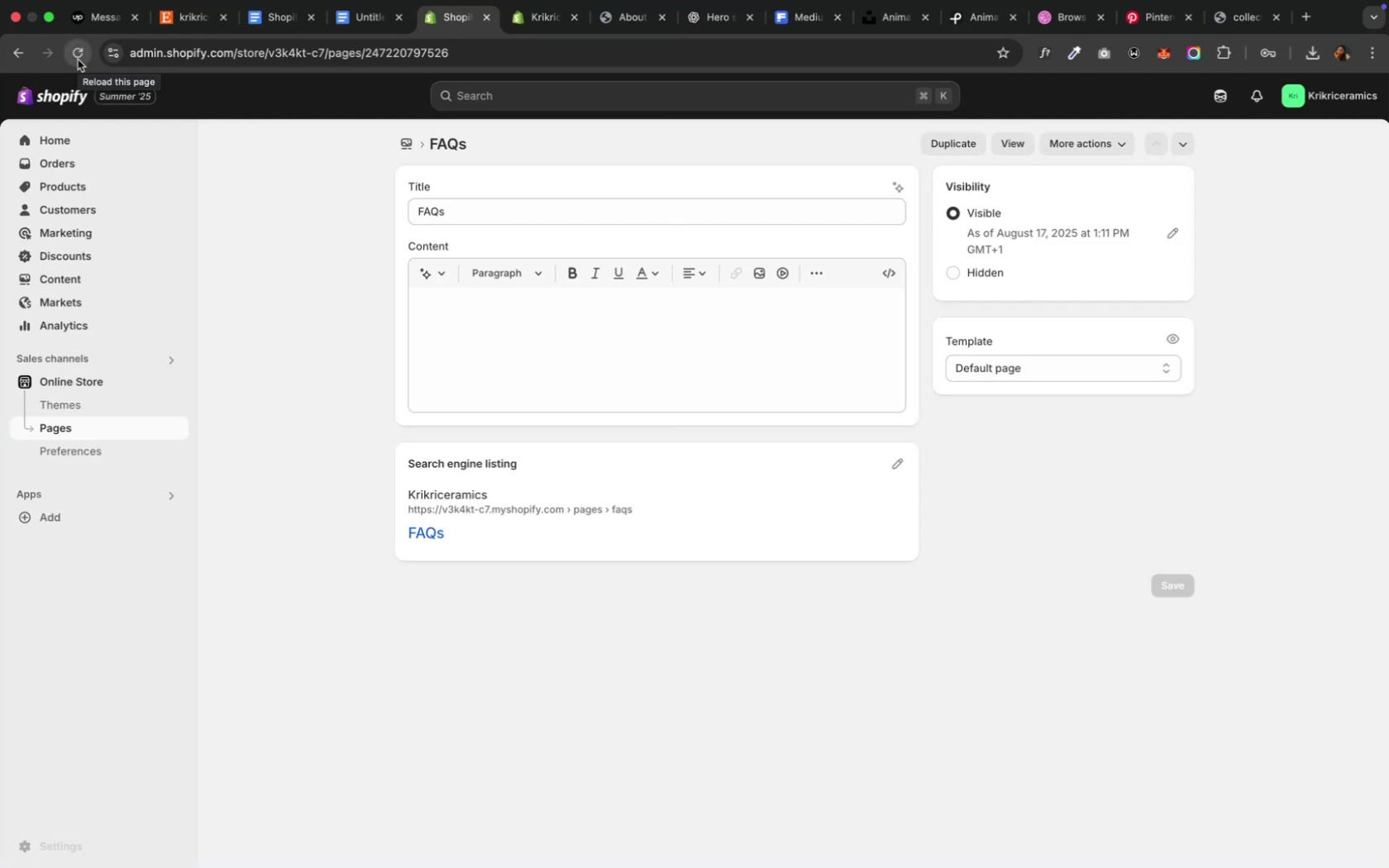 
wait(6.65)
 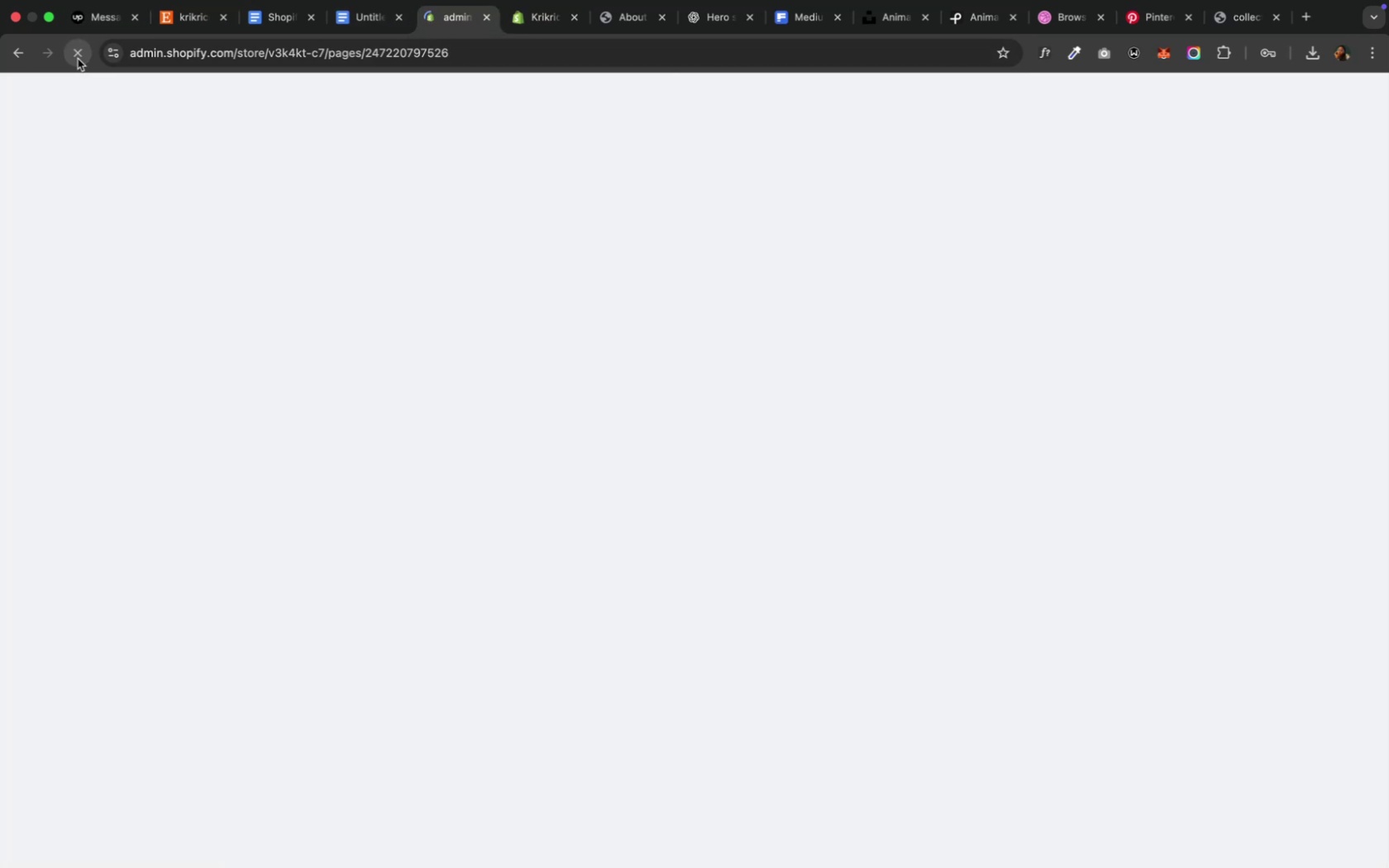 
left_click([1003, 376])
 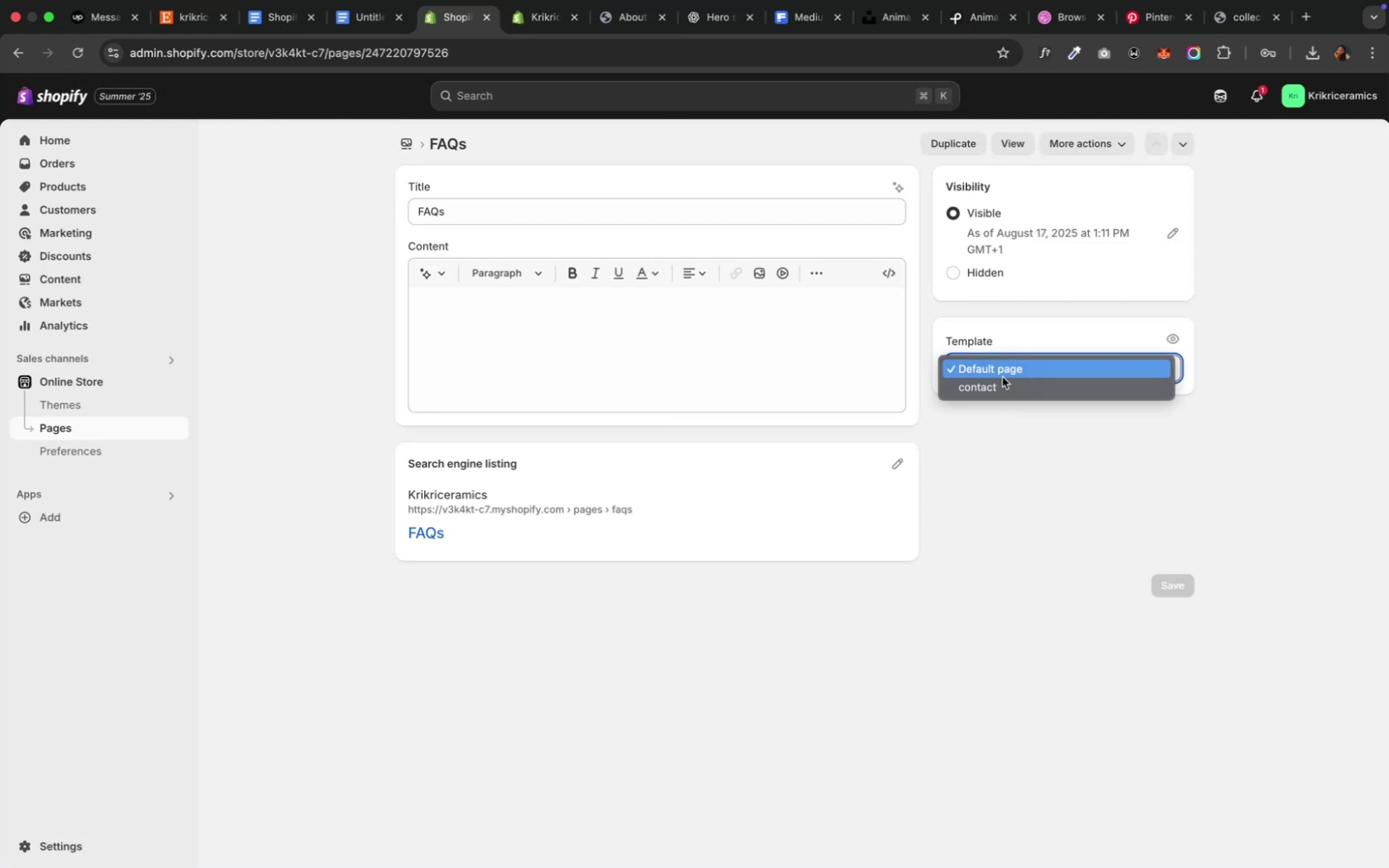 
left_click([1001, 376])
 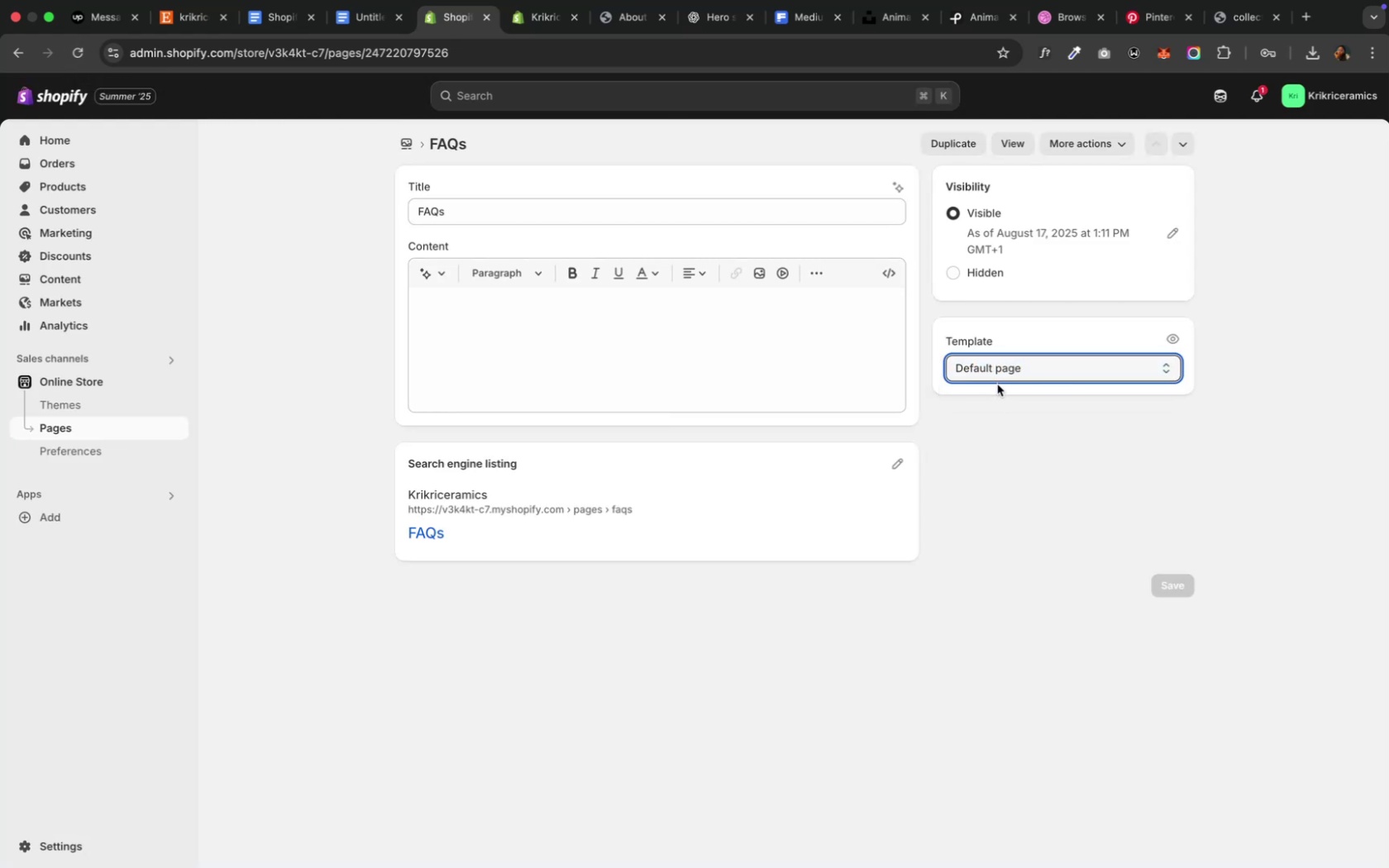 
left_click([992, 377])
 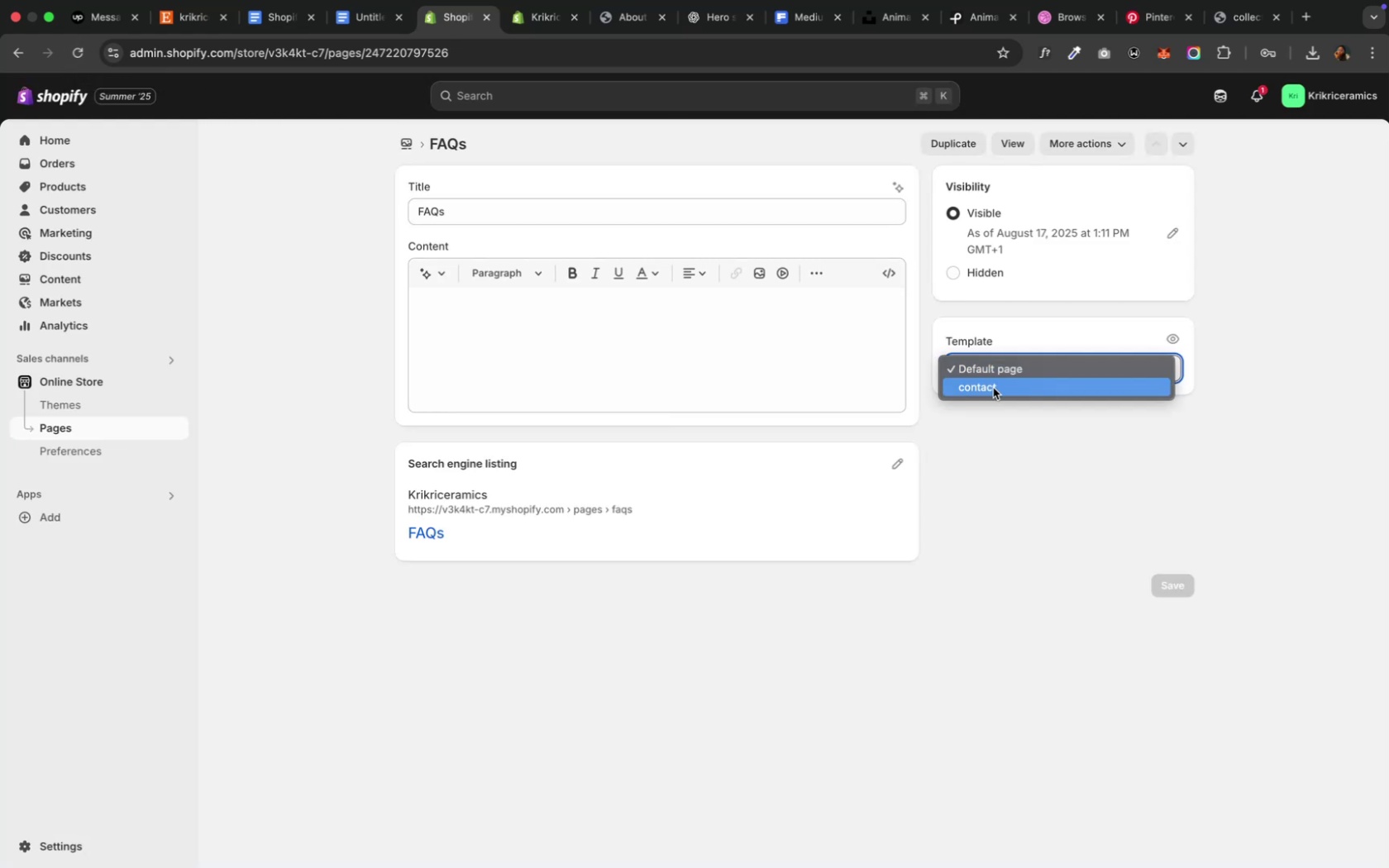 
left_click([992, 388])
 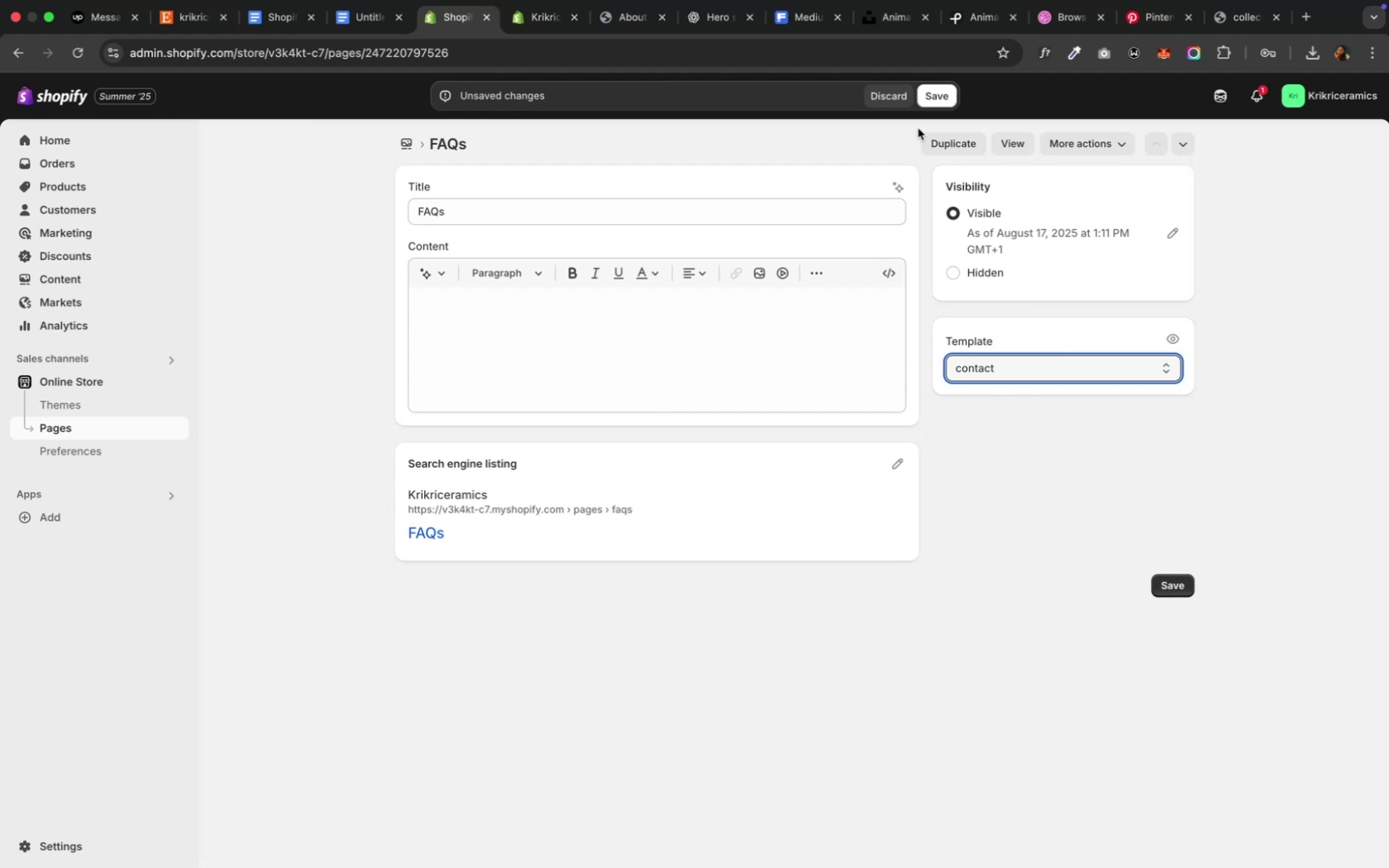 
left_click([931, 107])
 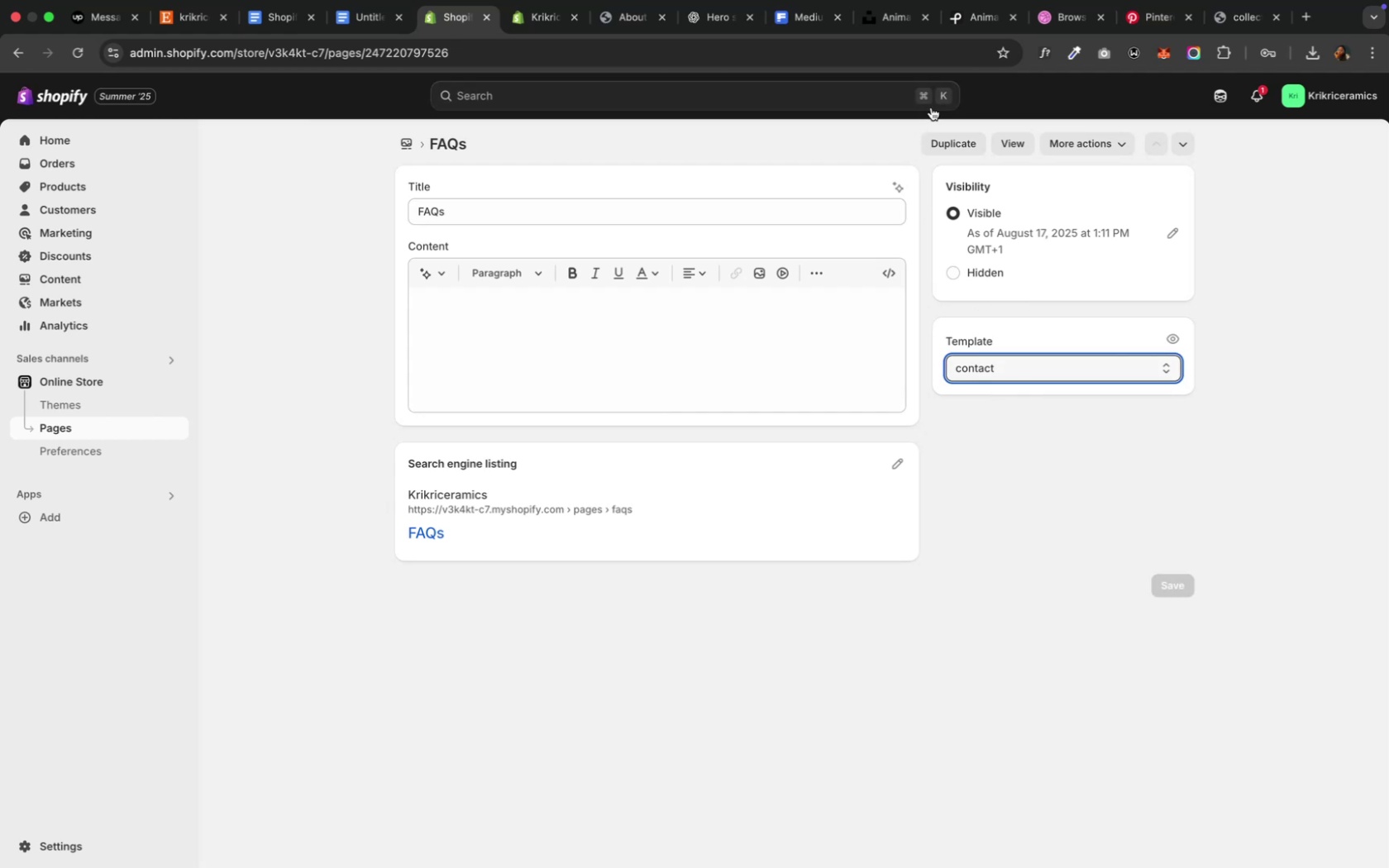 
wait(6.22)
 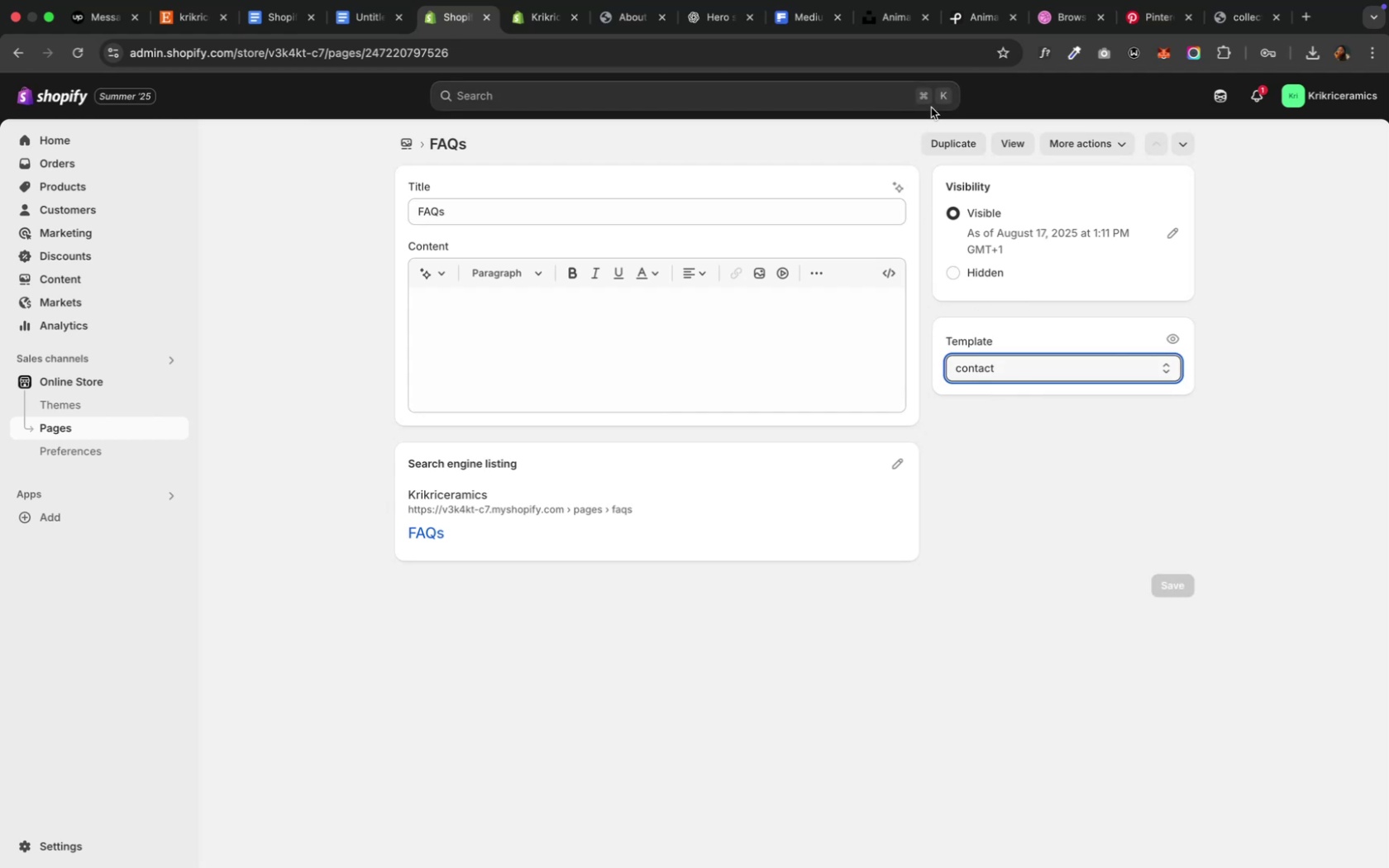 
left_click([531, 14])
 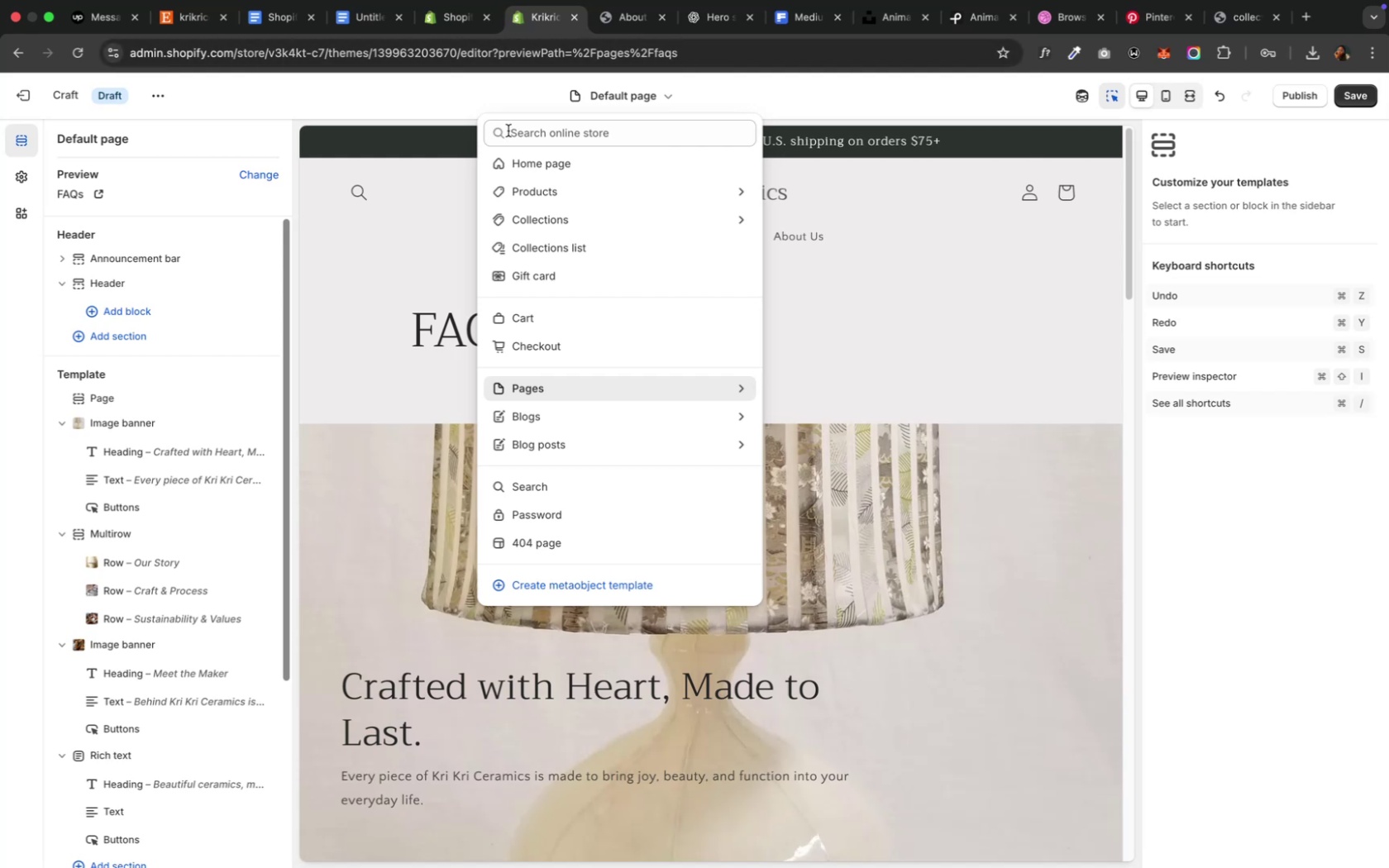 
wait(5.22)
 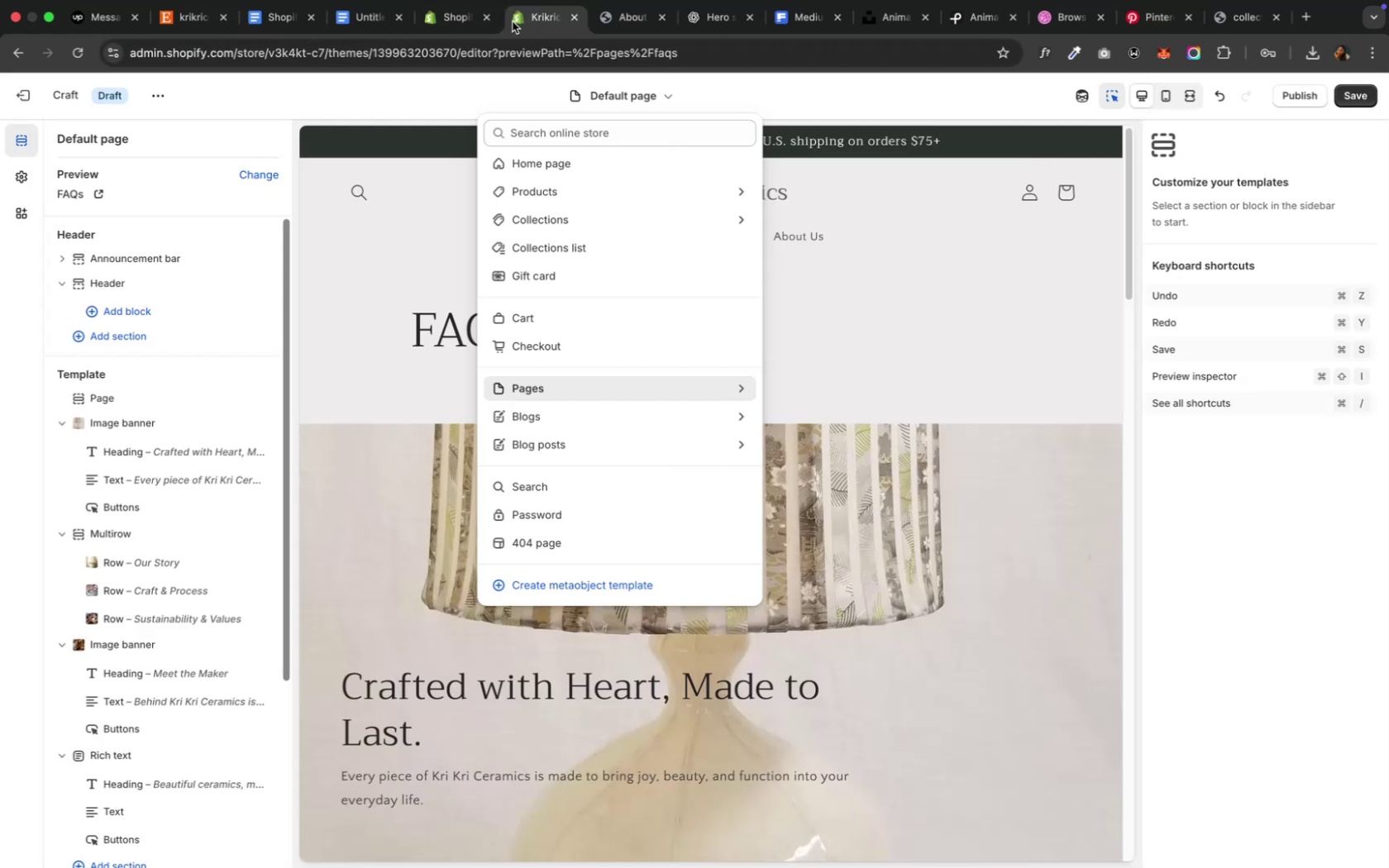 
left_click([794, 89])
 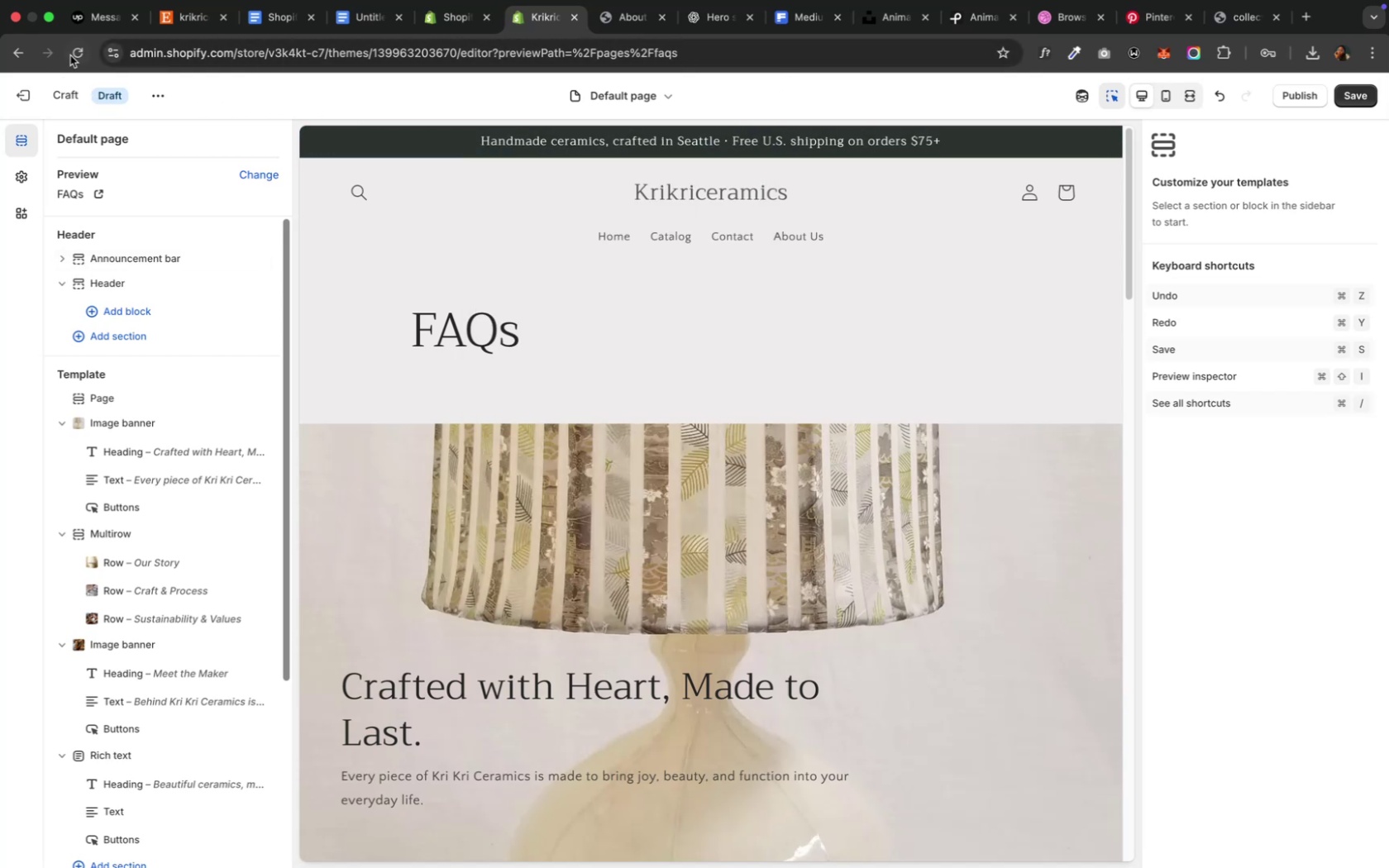 
left_click([73, 56])
 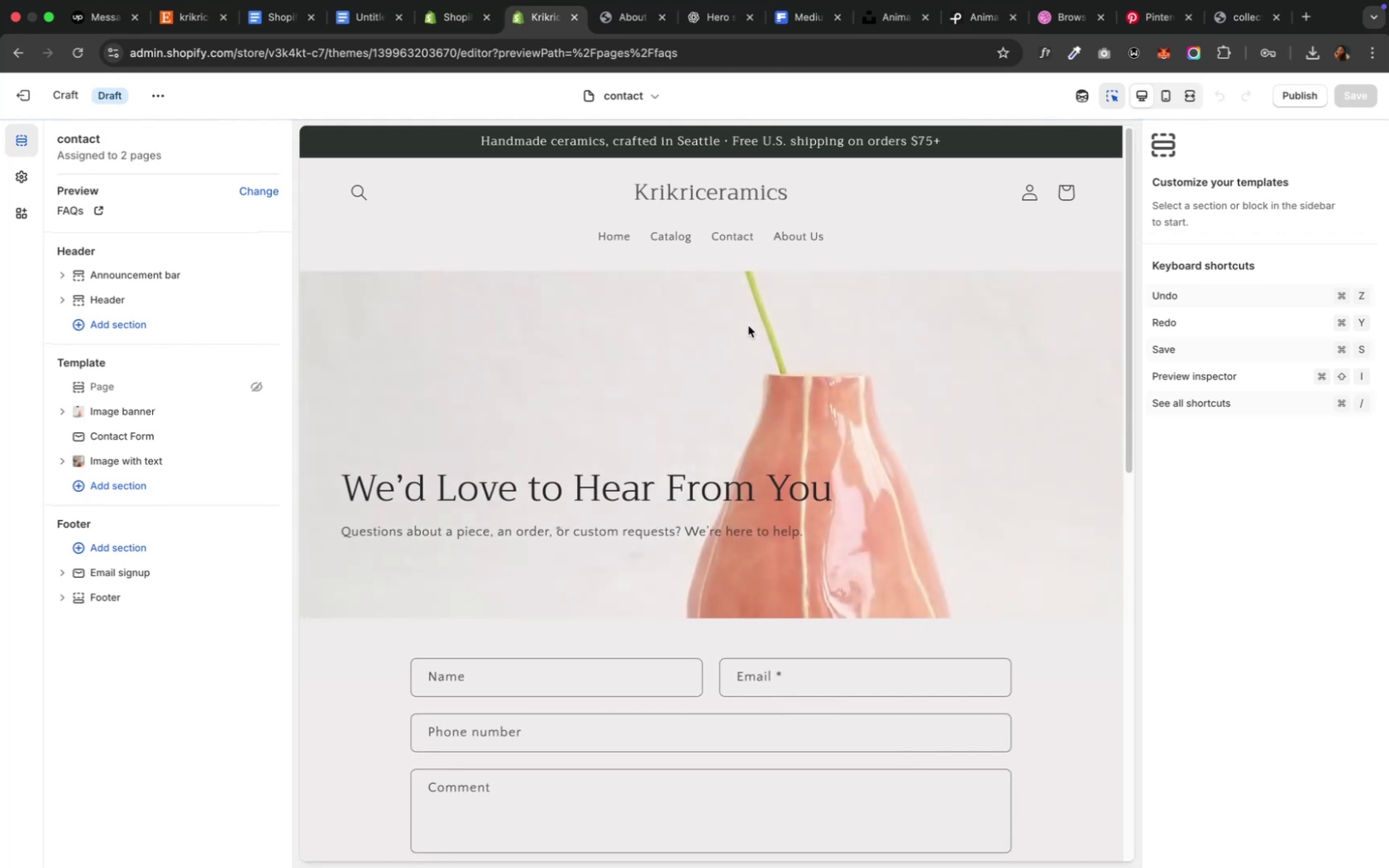 
wait(19.15)
 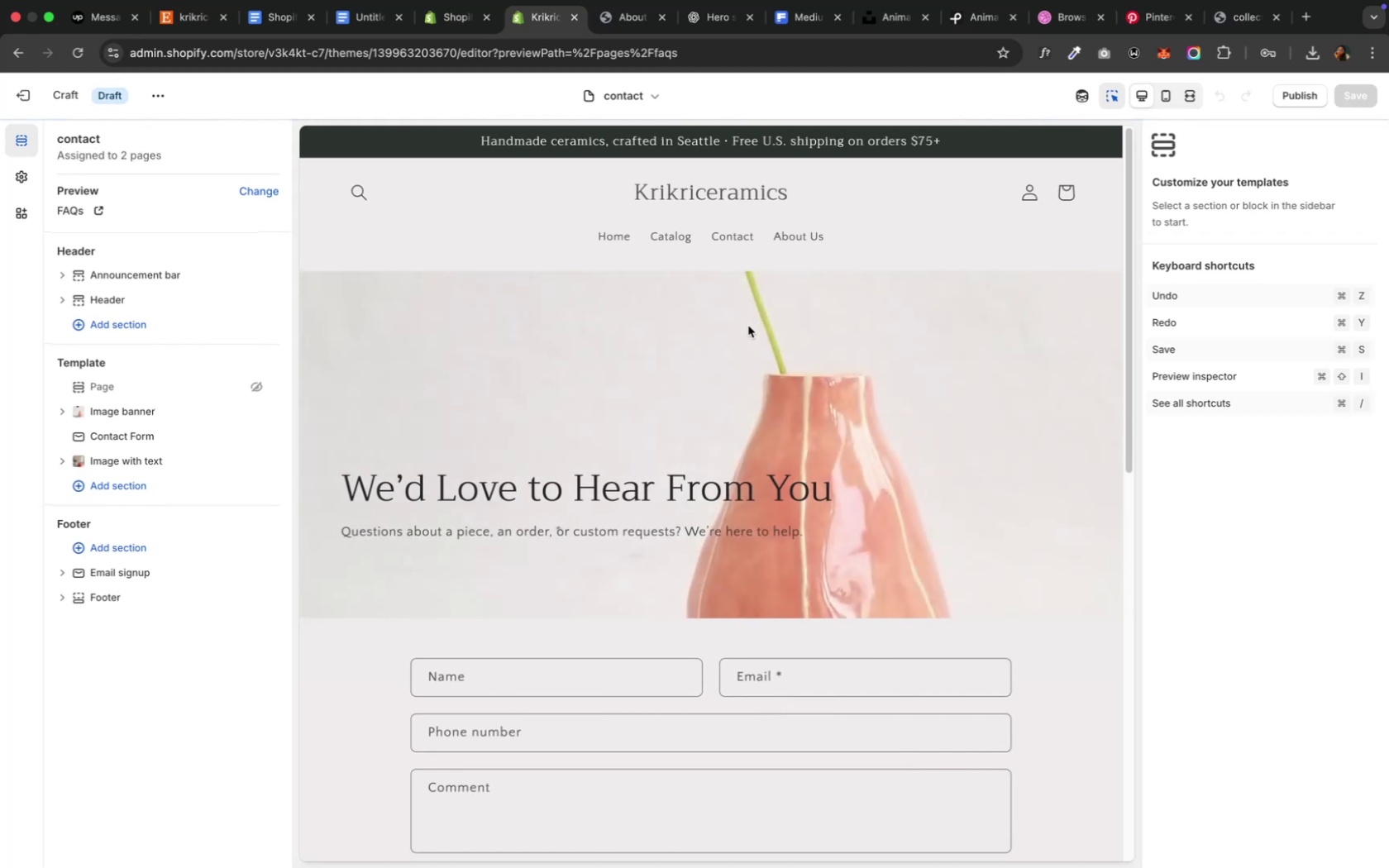 
left_click([804, 235])
 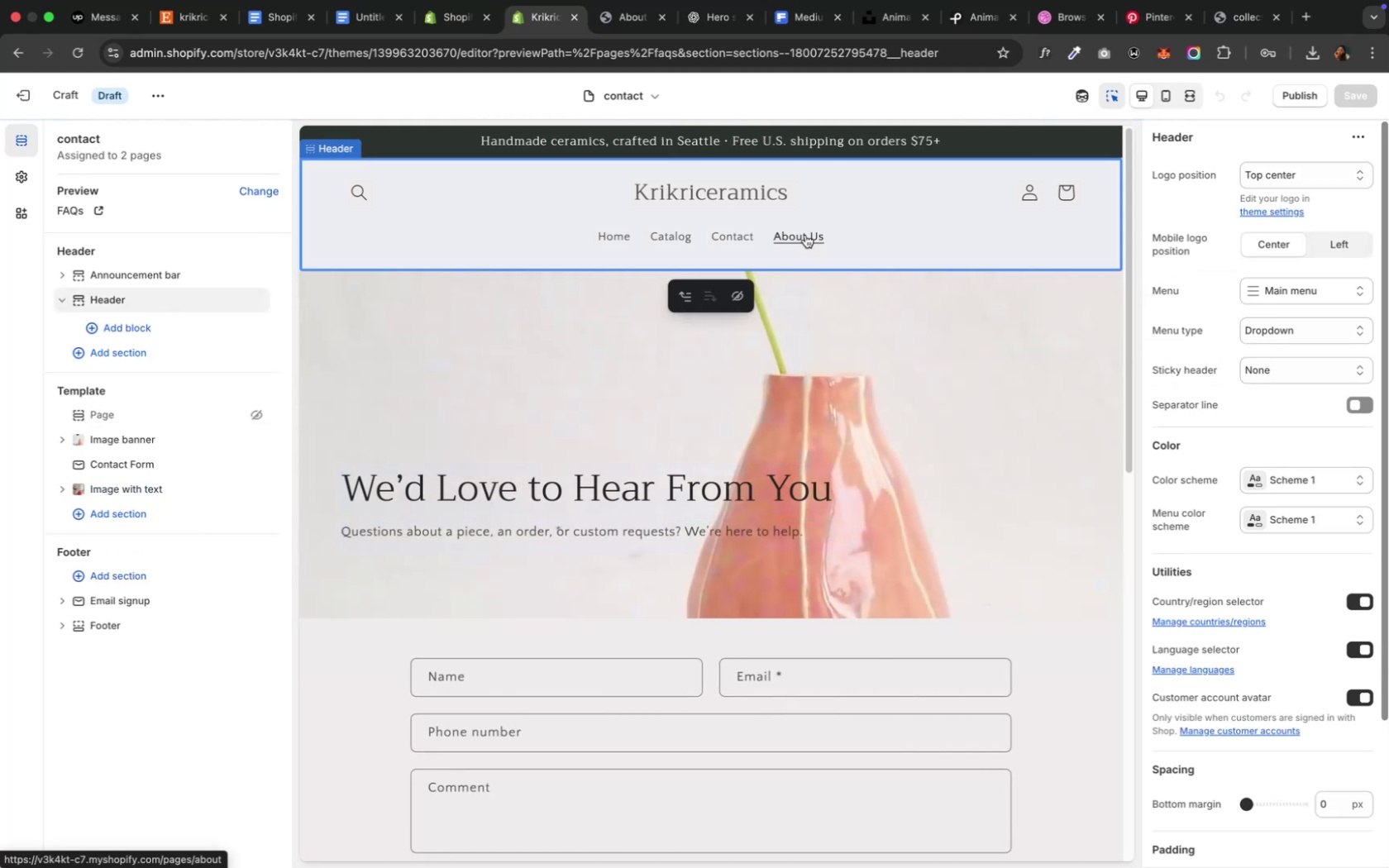 
left_click([804, 235])
 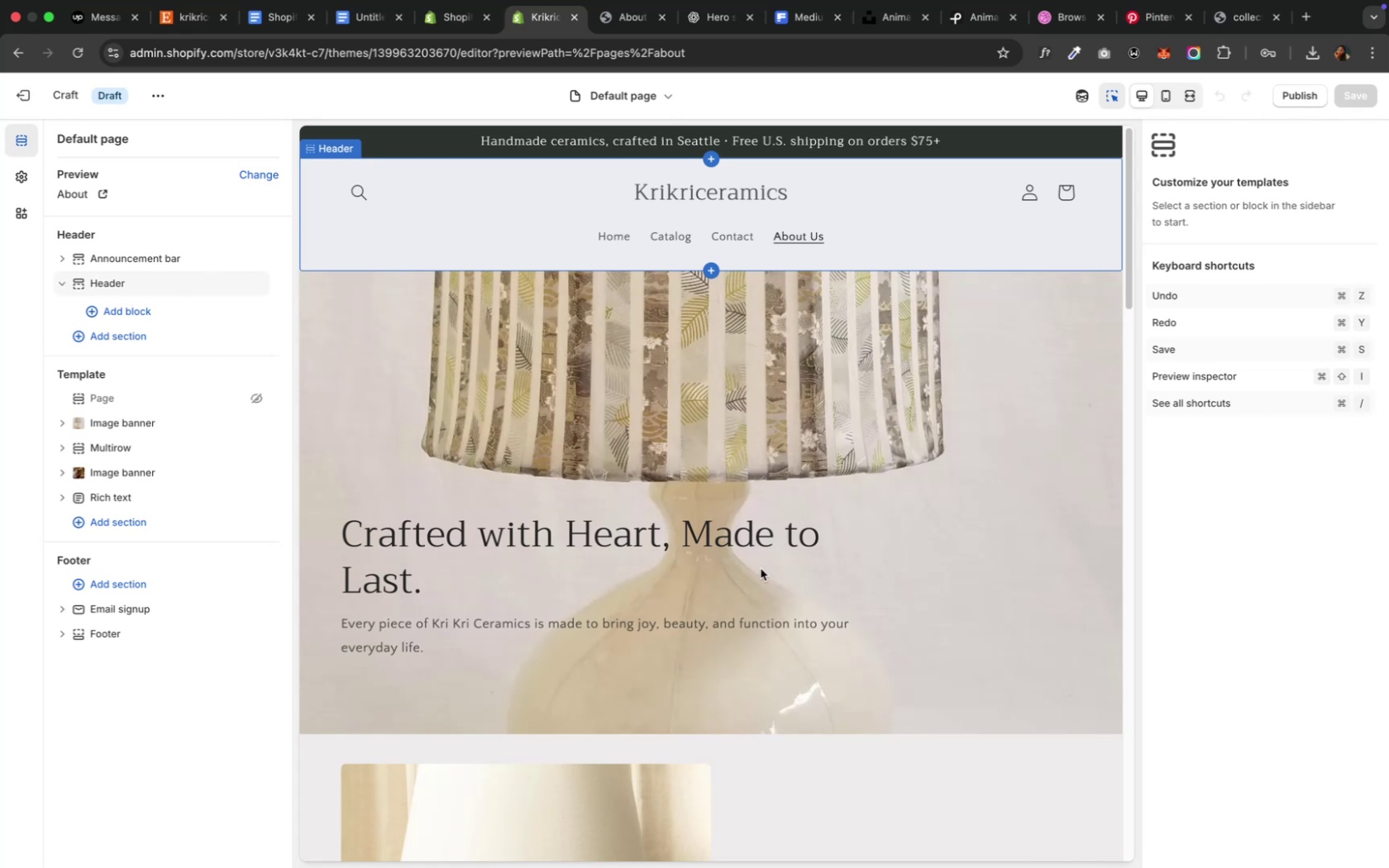 
scroll: coordinate [686, 616], scroll_direction: down, amount: 71.0
 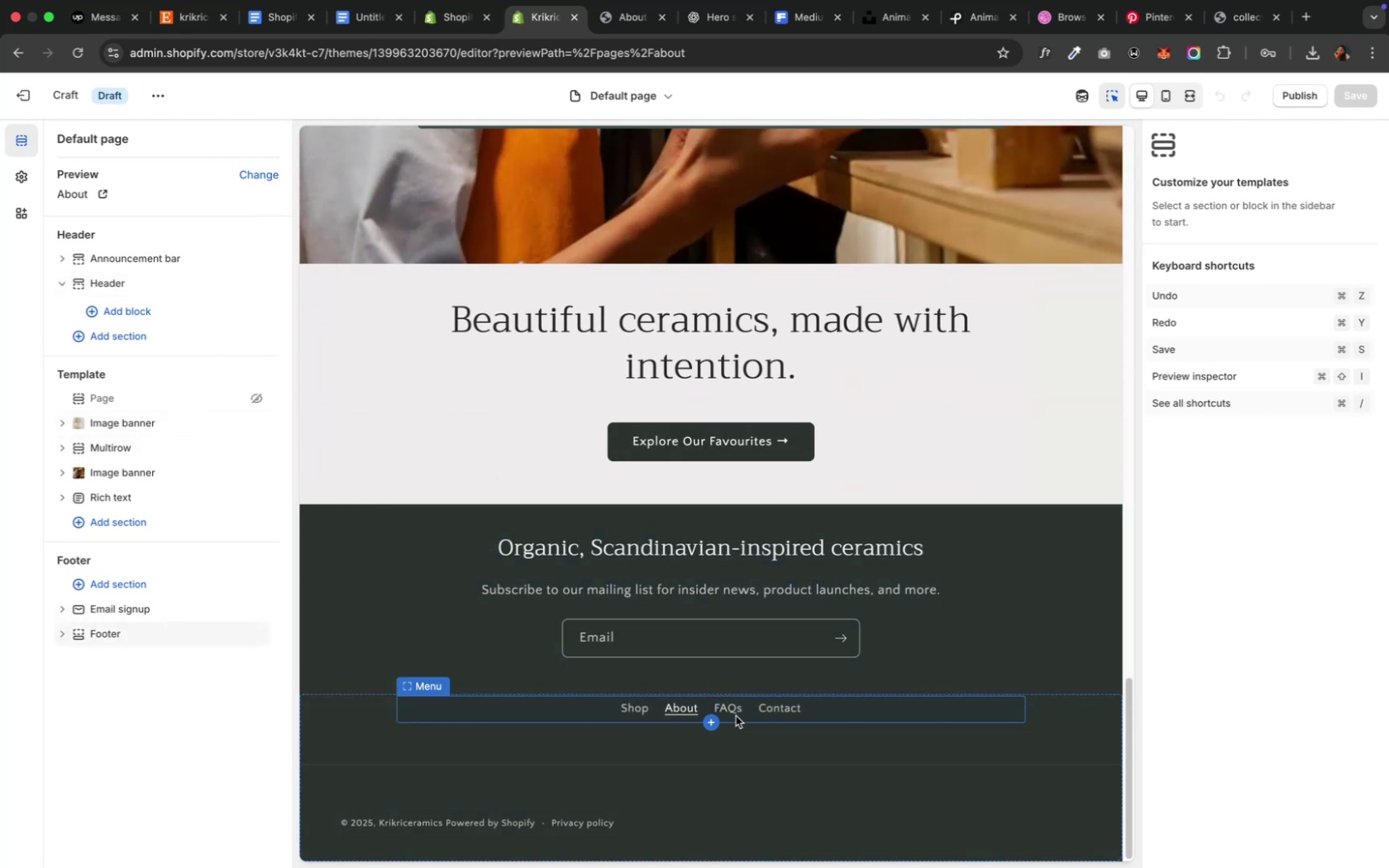 
left_click([735, 716])
 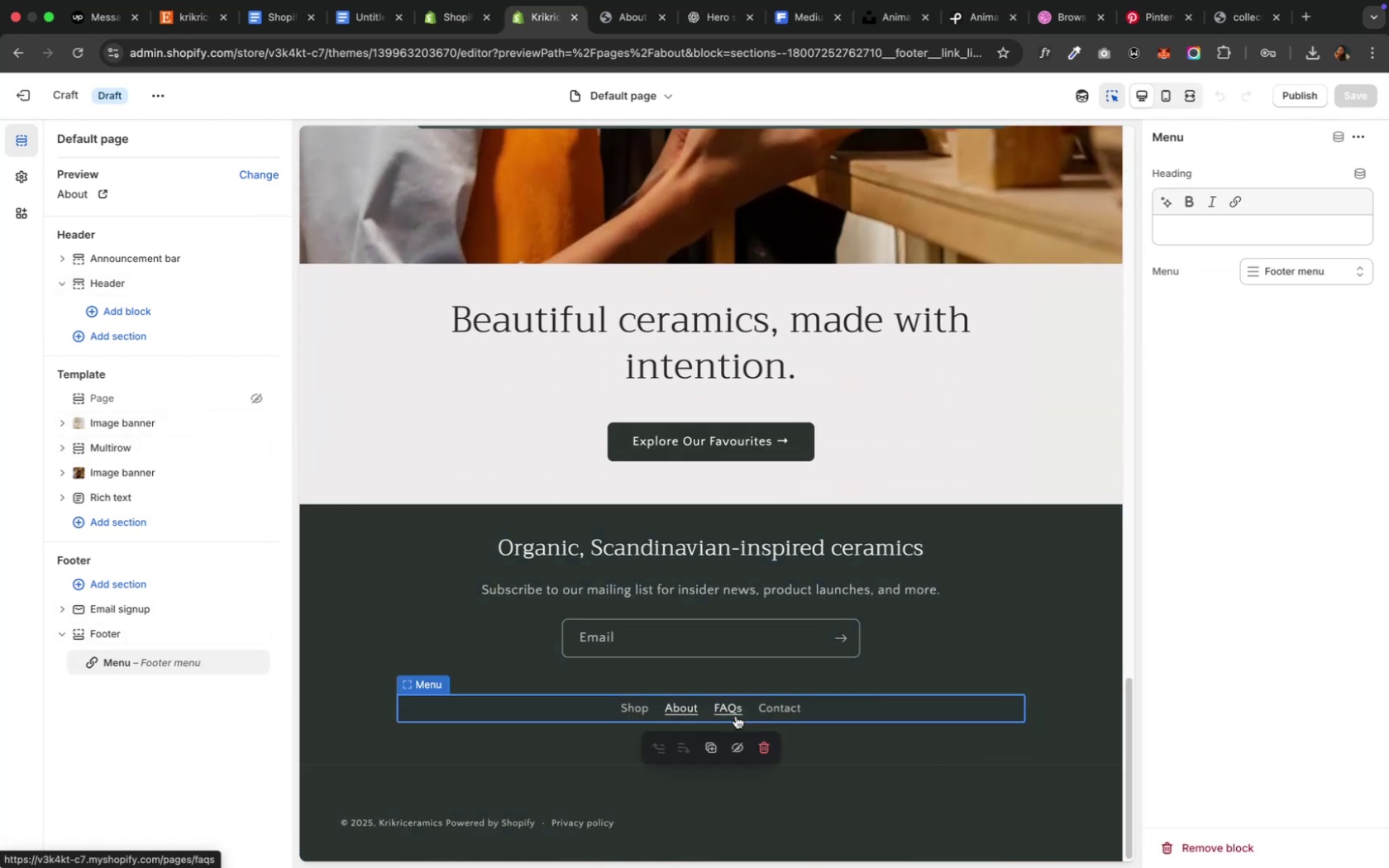 
left_click([735, 716])
 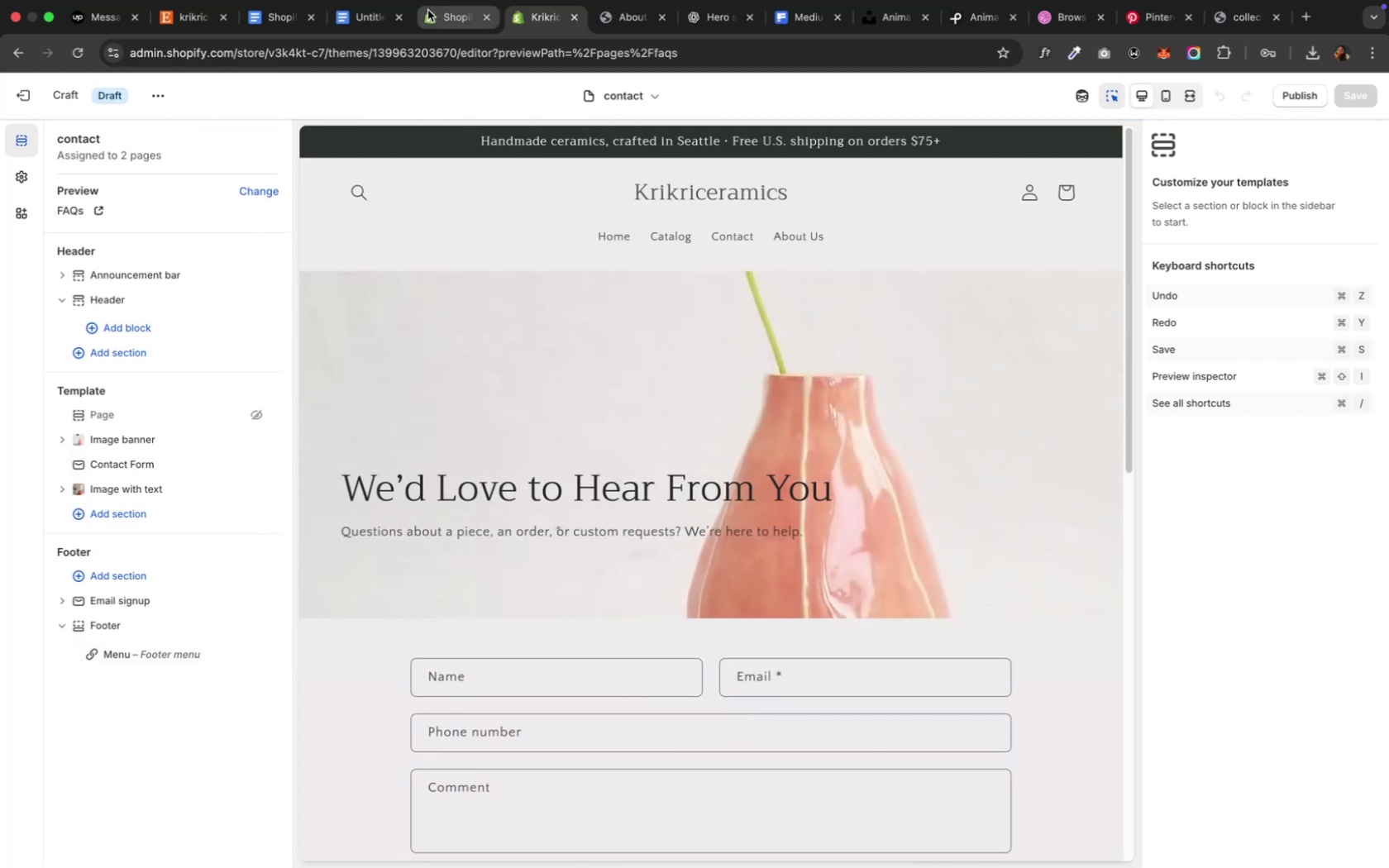 
wait(5.26)
 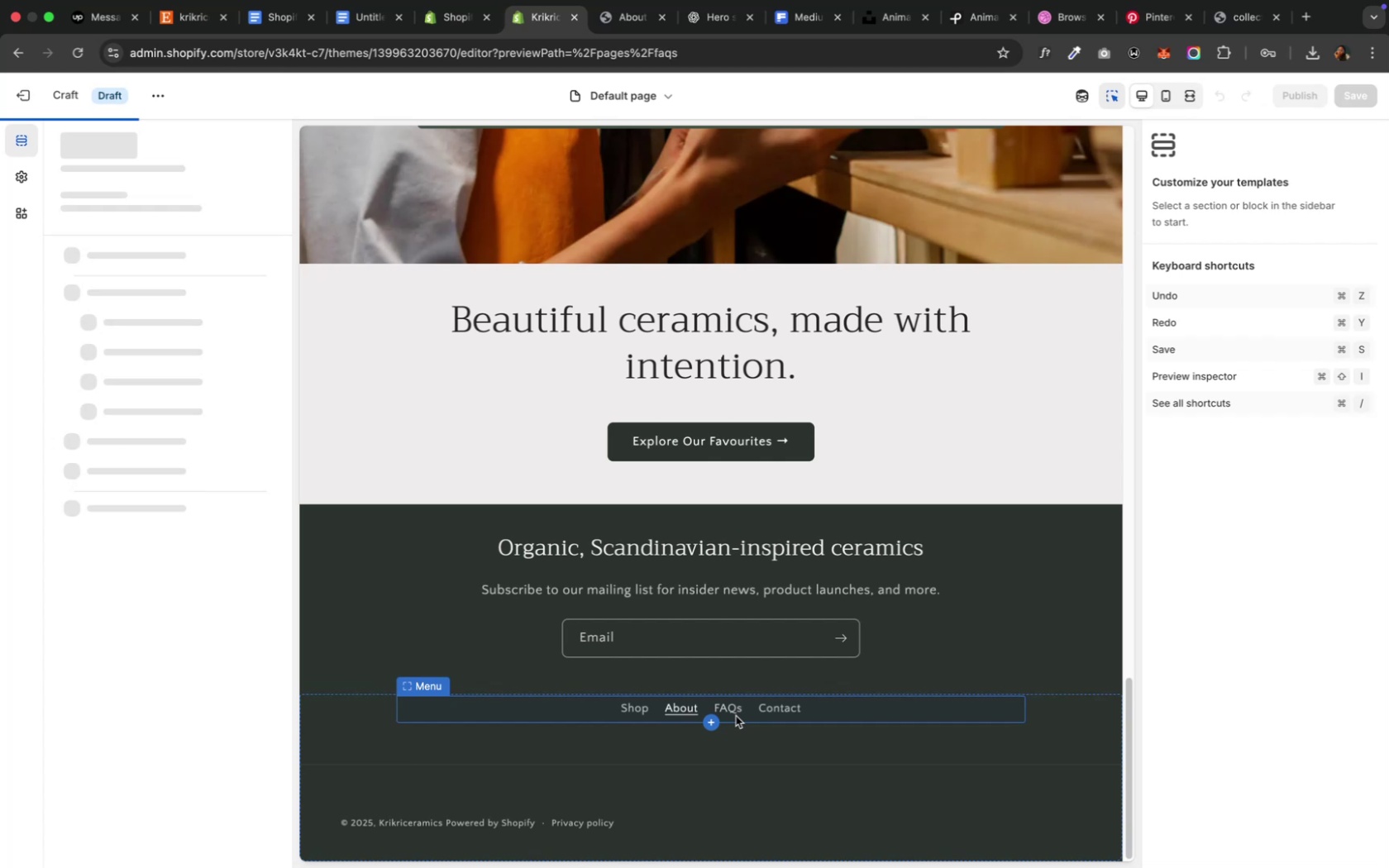 
left_click([432, 14])
 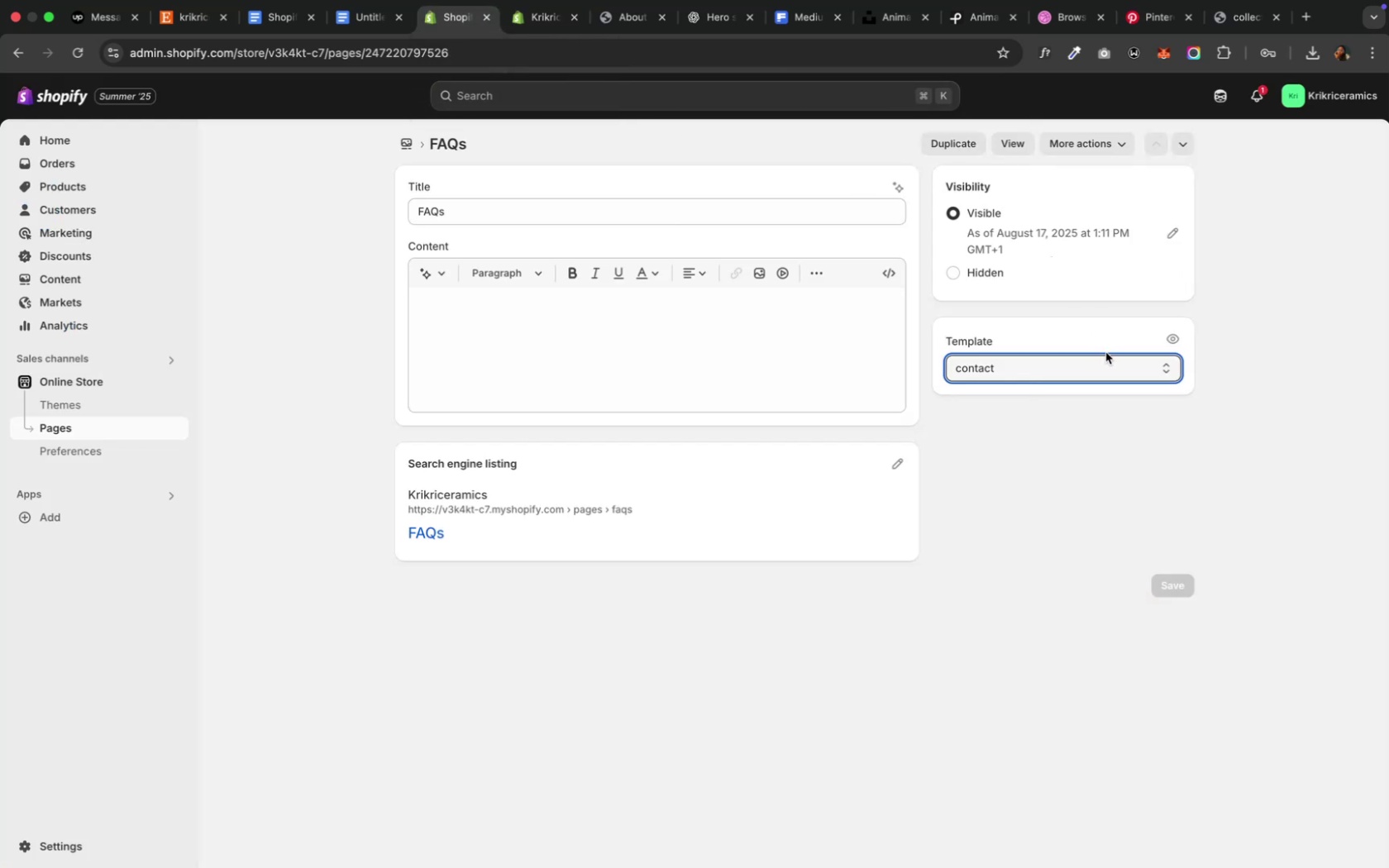 
left_click([1119, 373])
 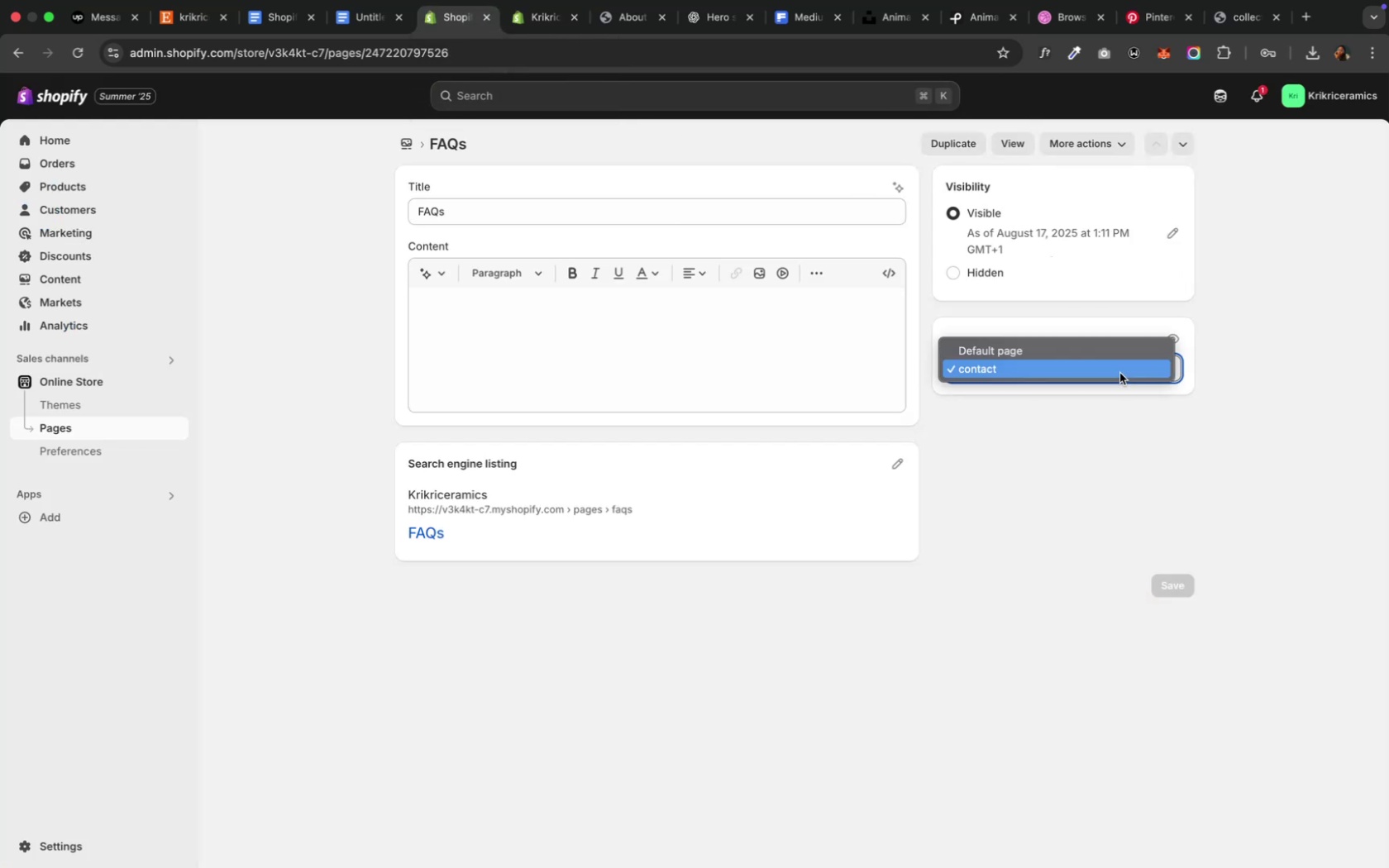 
left_click([1119, 373])
 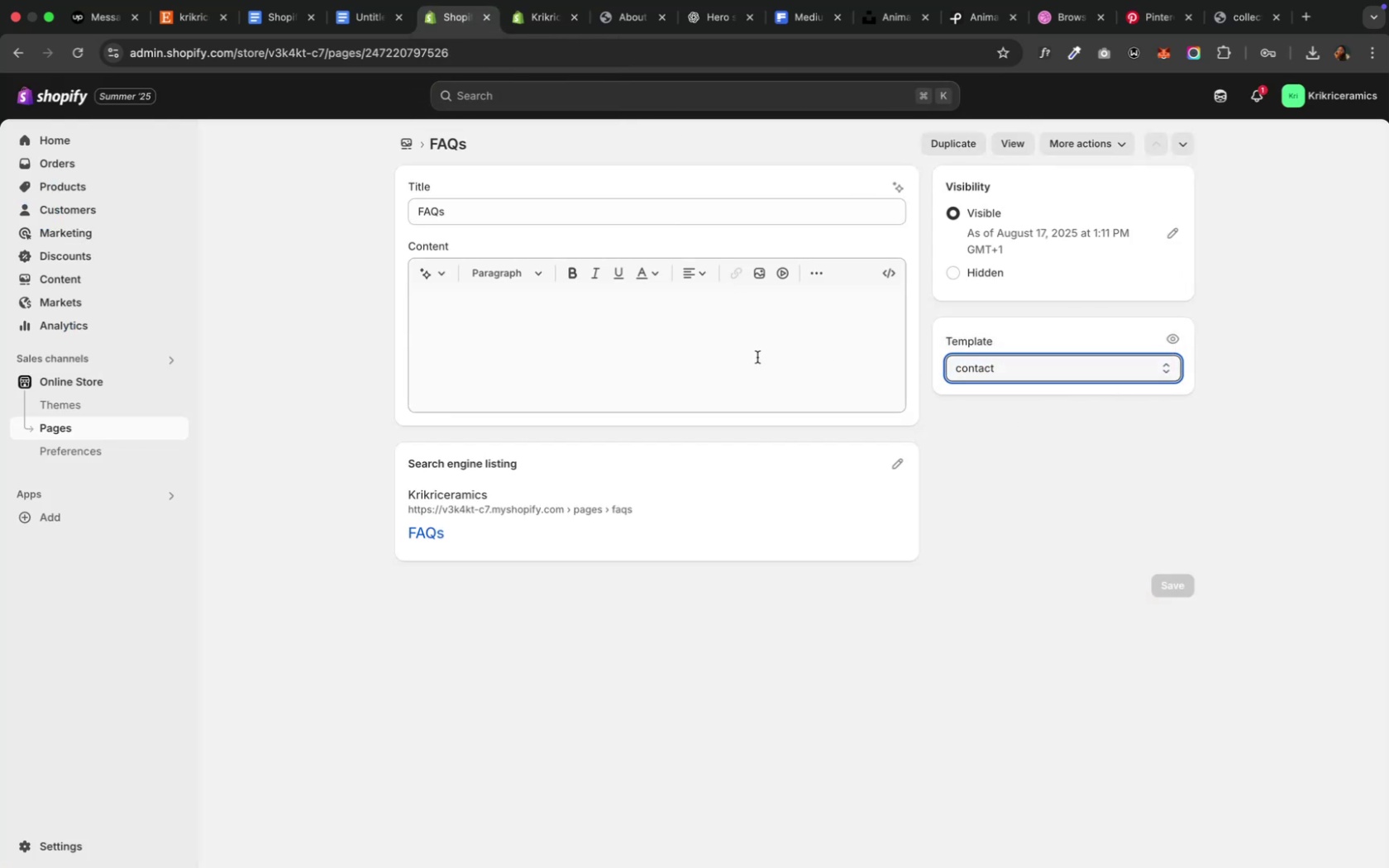 
scroll: coordinate [728, 355], scroll_direction: up, amount: 2.0
 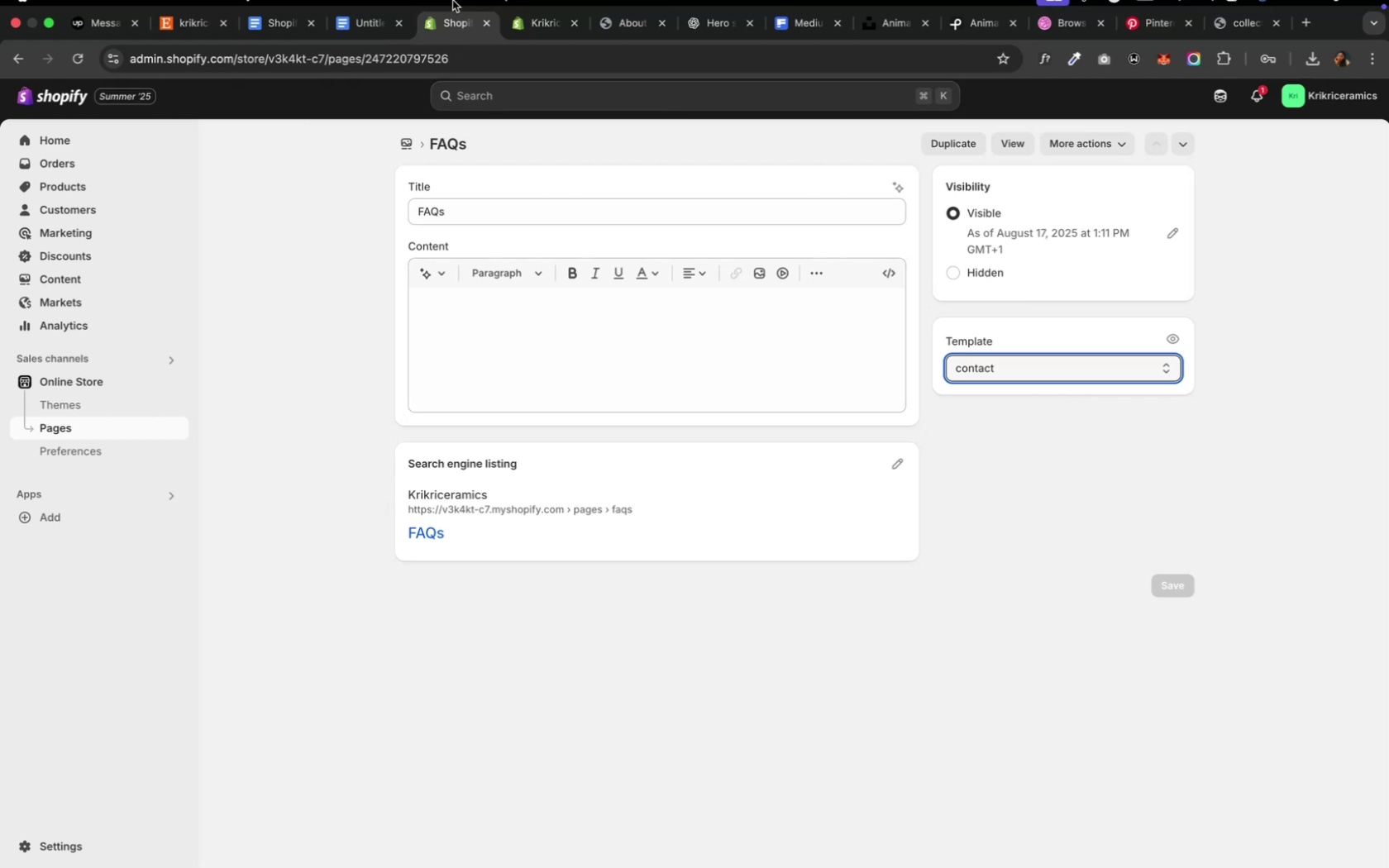 
left_click([532, 35])
 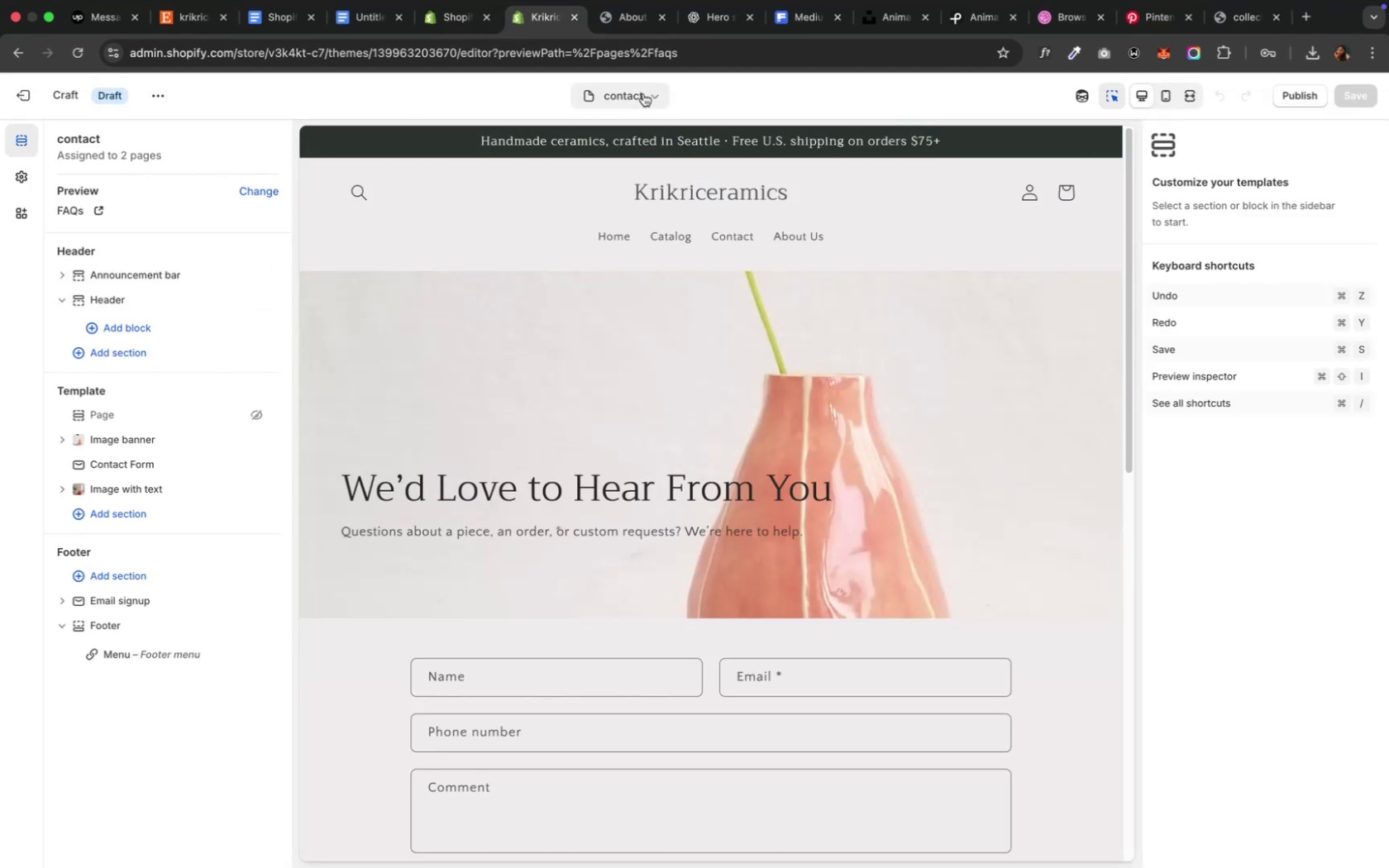 
left_click([642, 93])
 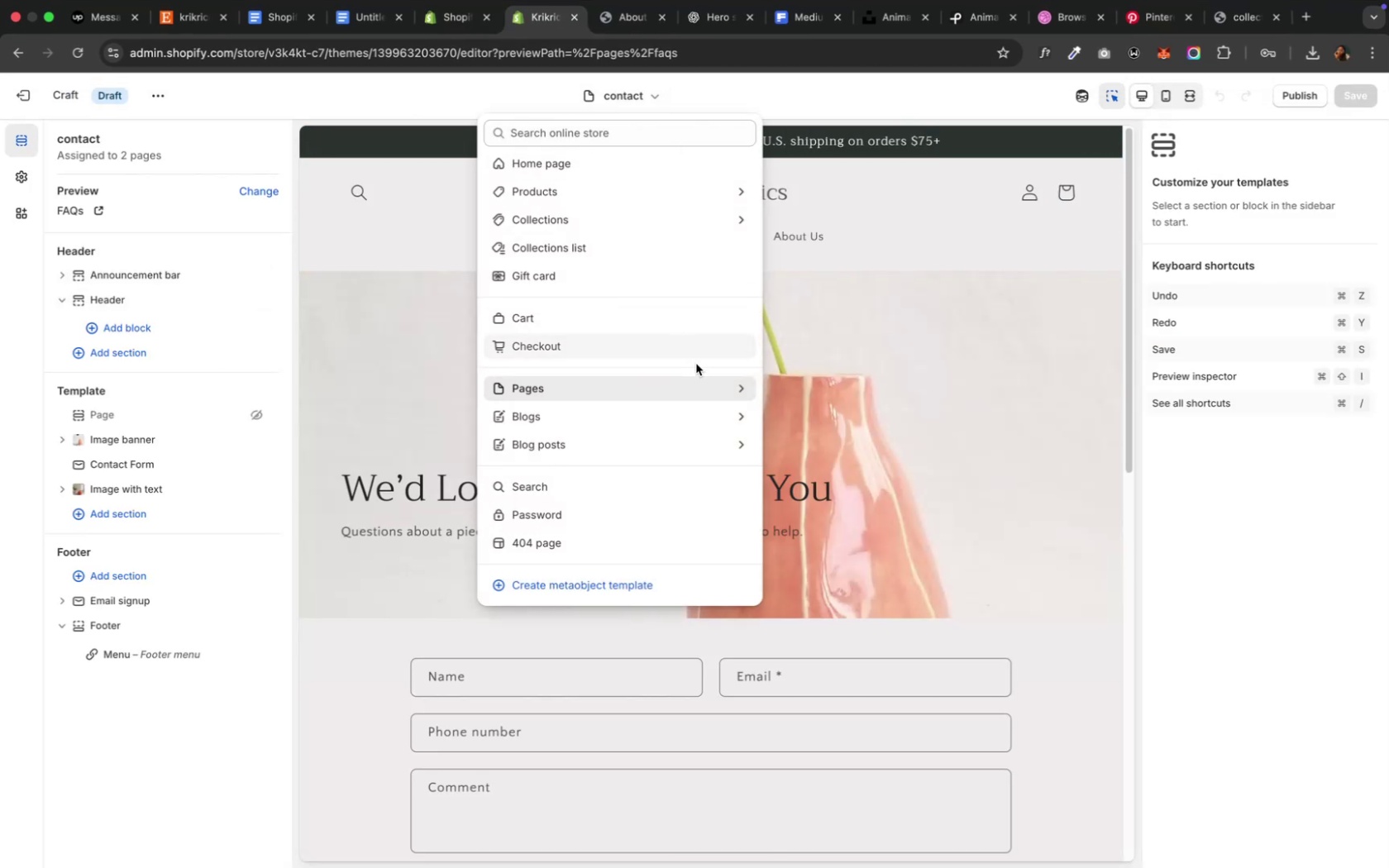 
left_click([727, 384])
 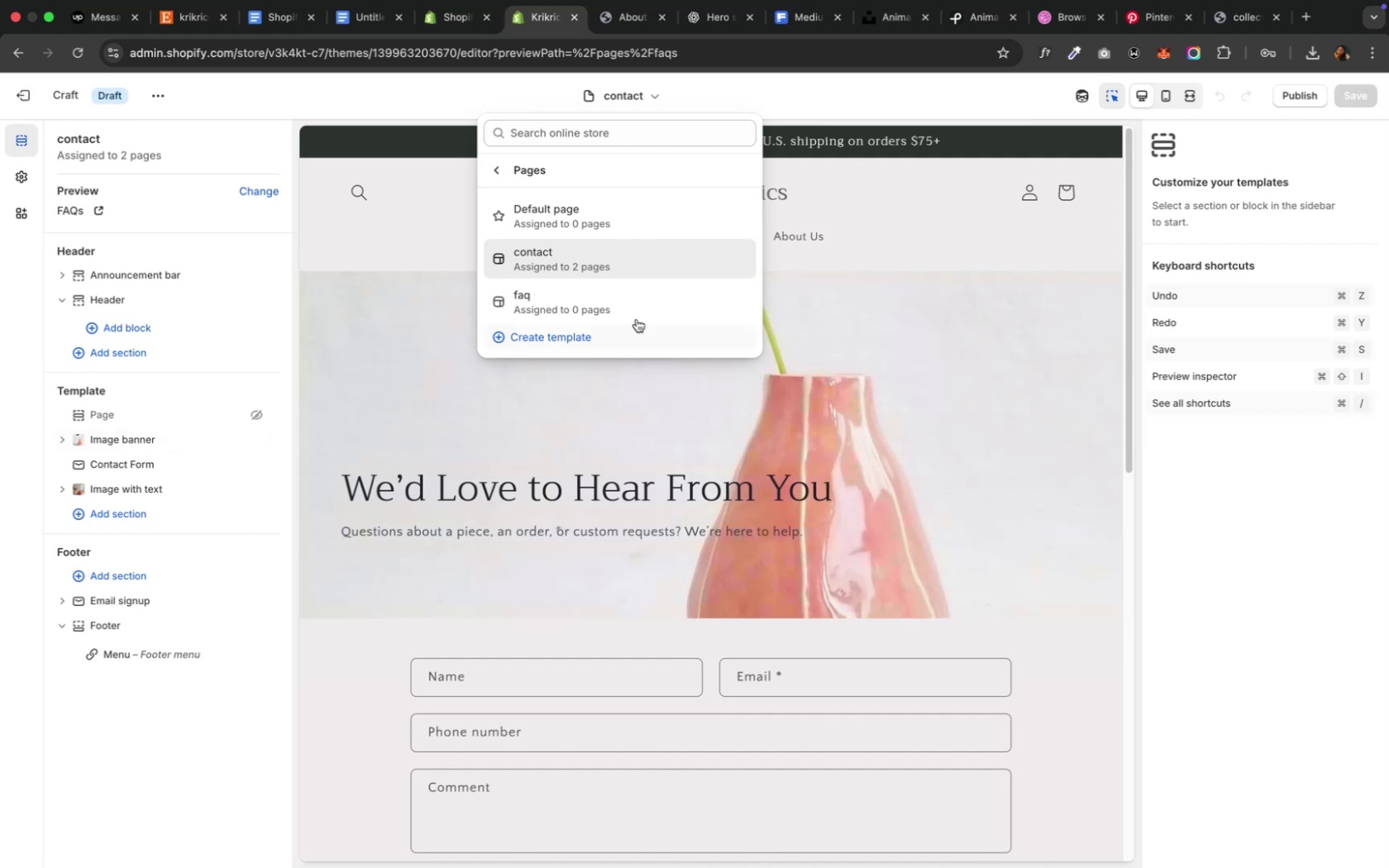 
left_click([556, 317])
 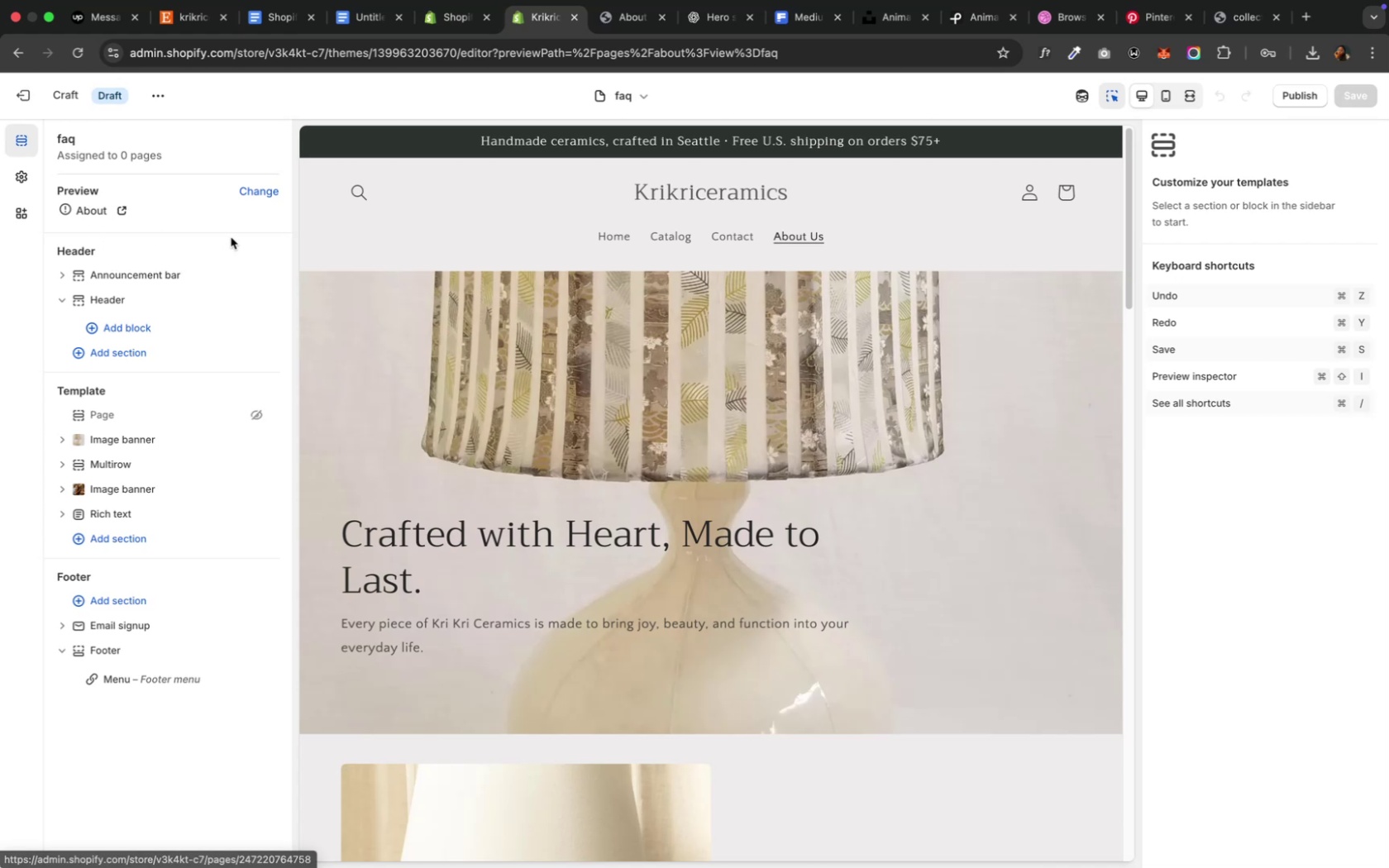 
wait(19.58)
 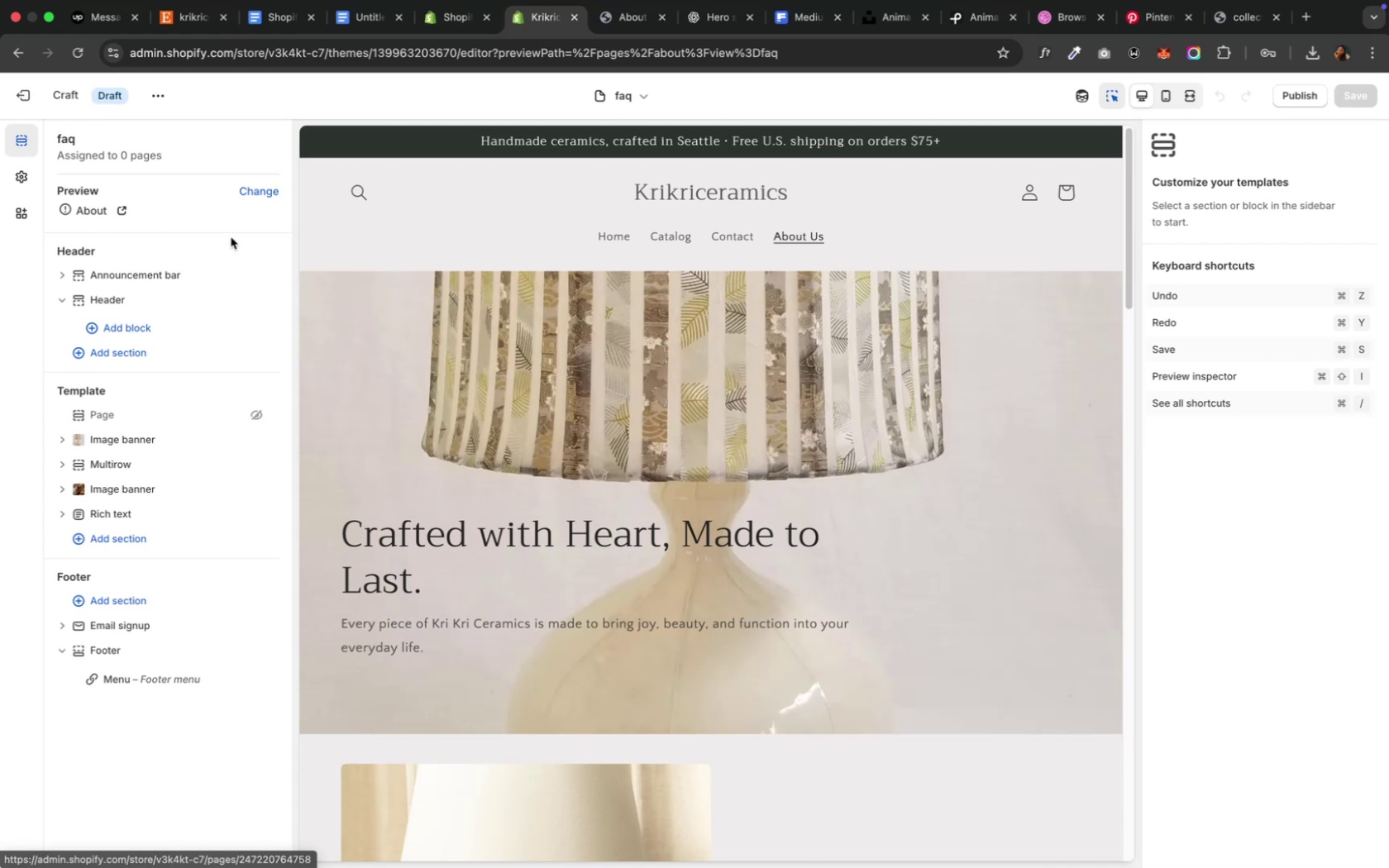 
left_click([258, 198])
 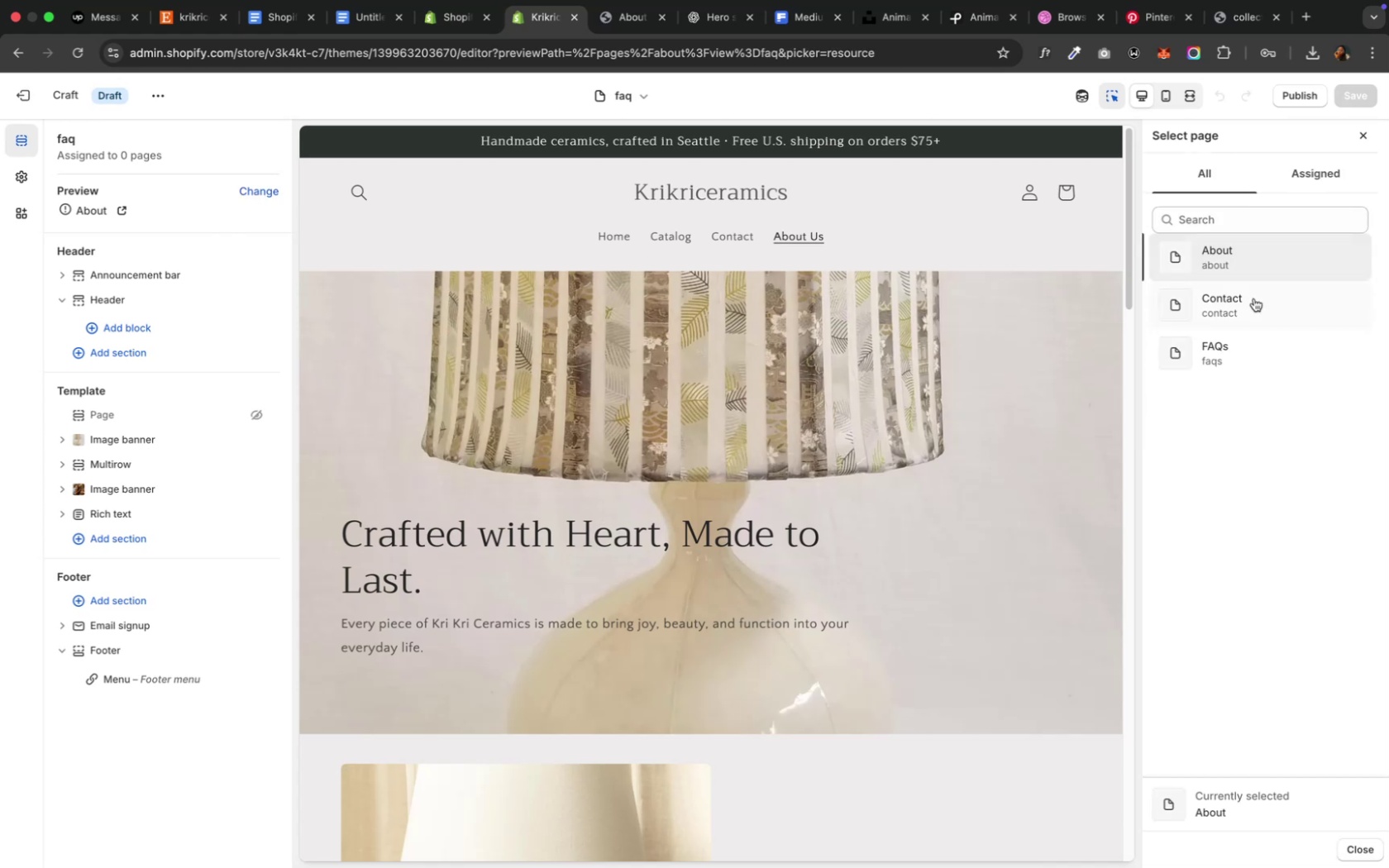 
left_click([1255, 337])
 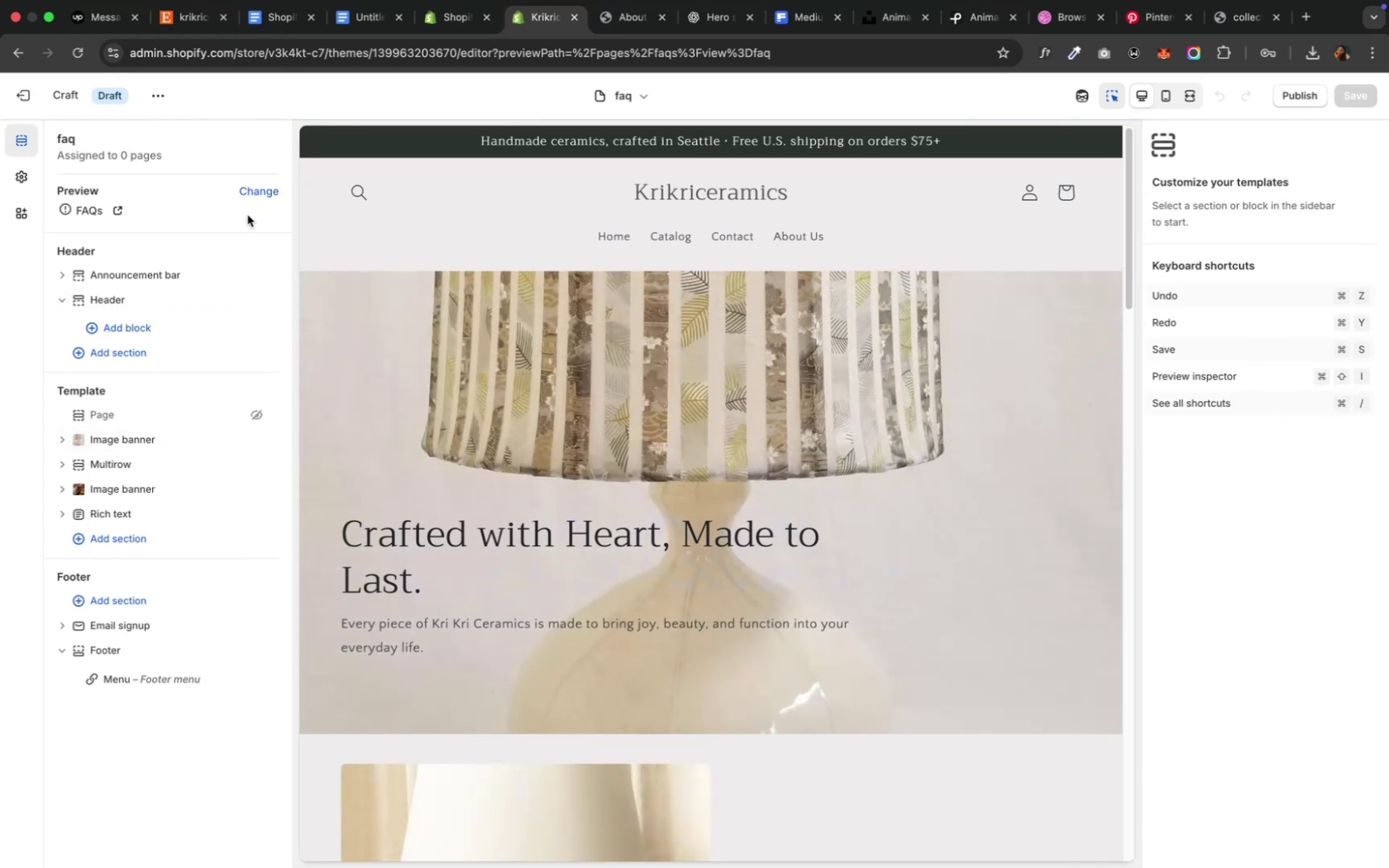 
wait(9.92)
 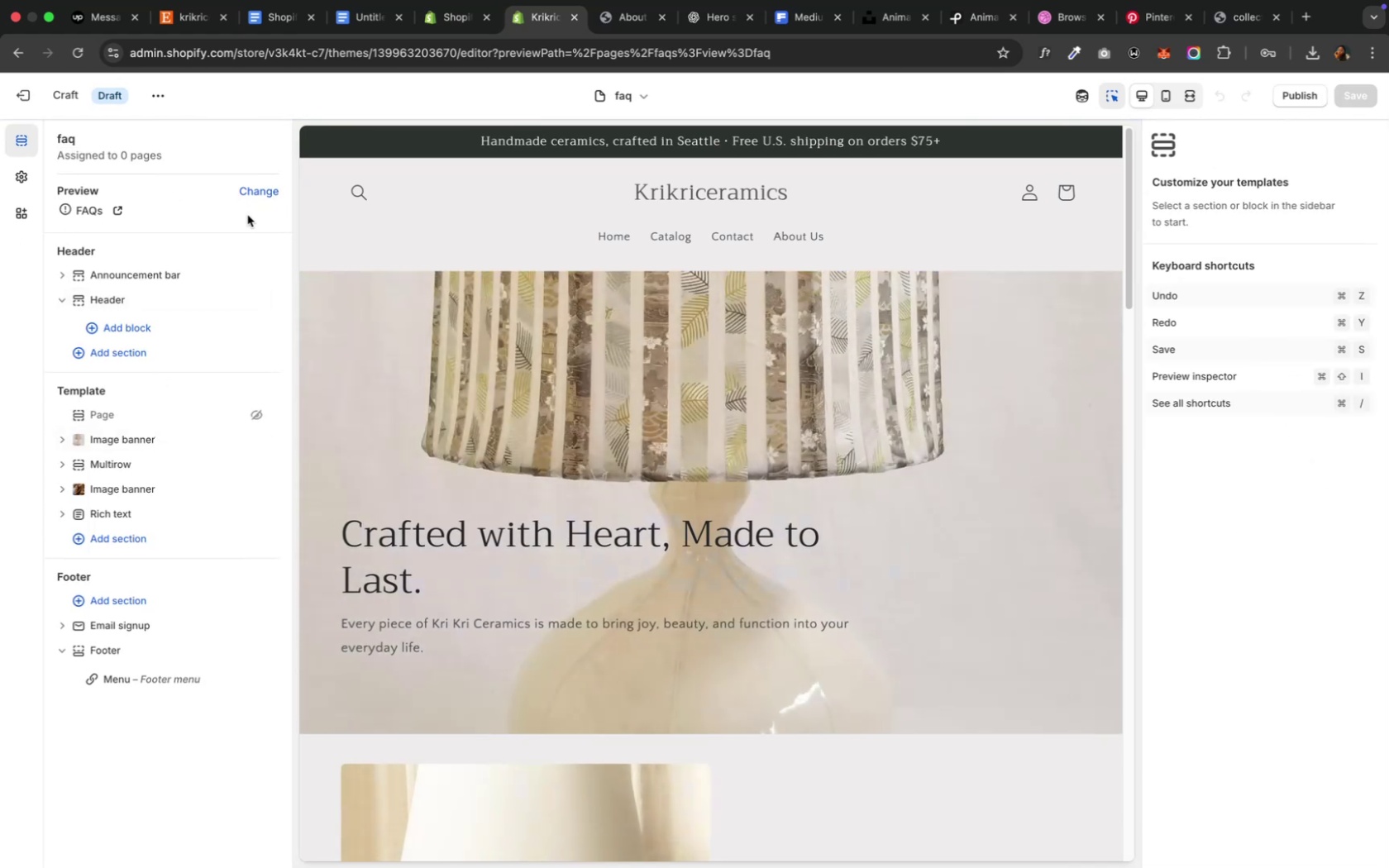 
left_click([122, 209])
 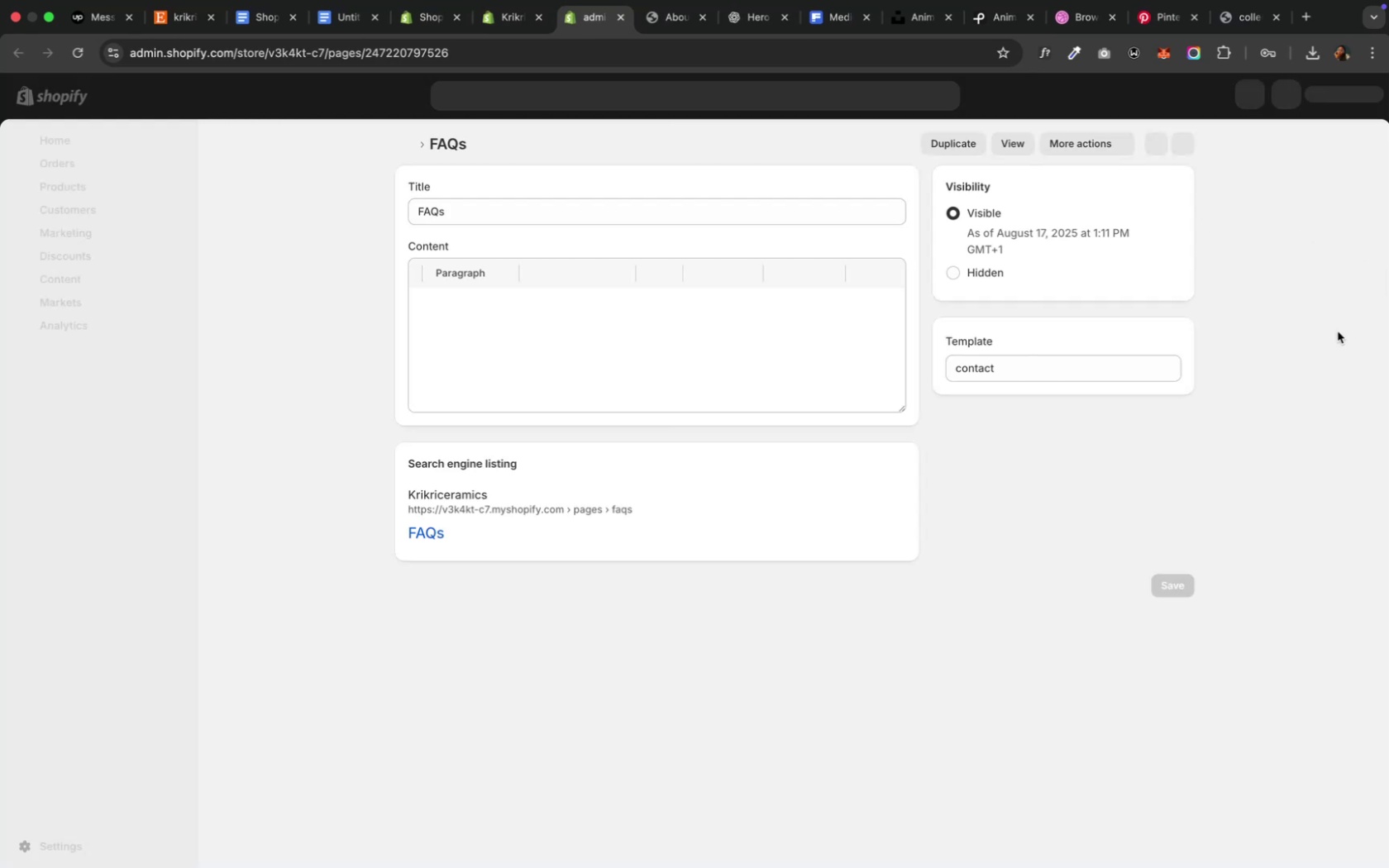 
left_click([1143, 376])
 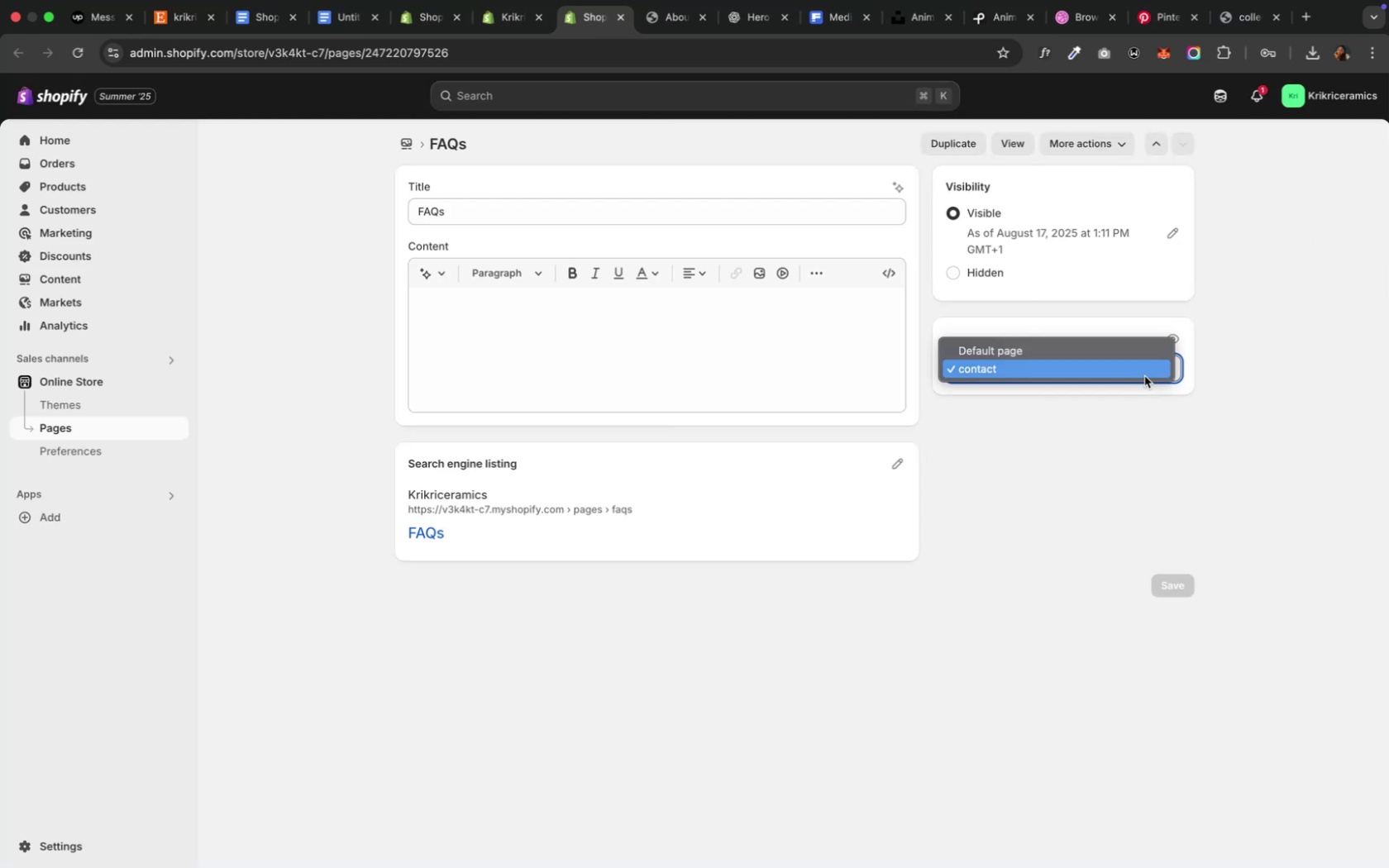 
left_click([1143, 376])
 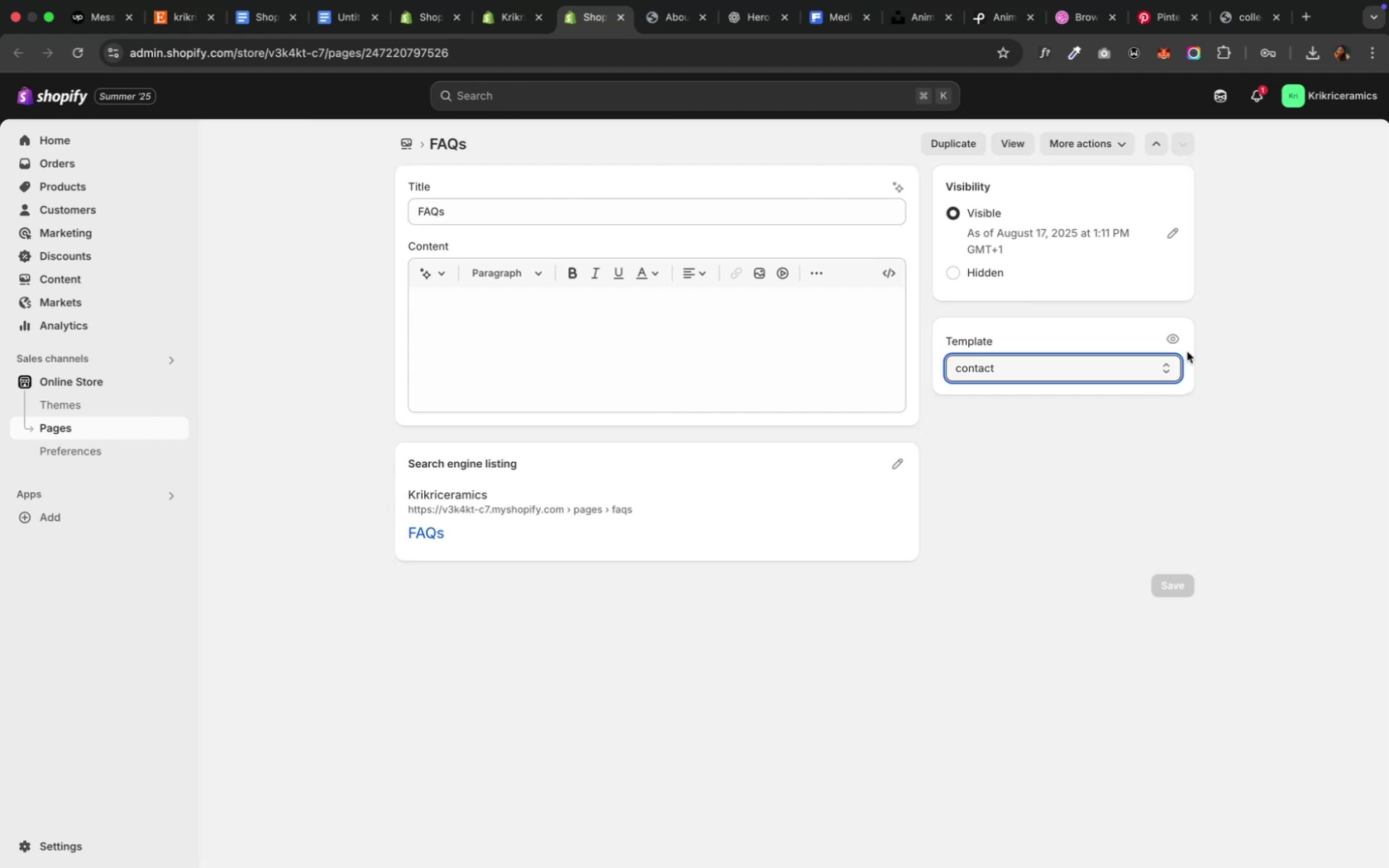 
left_click([1165, 342])
 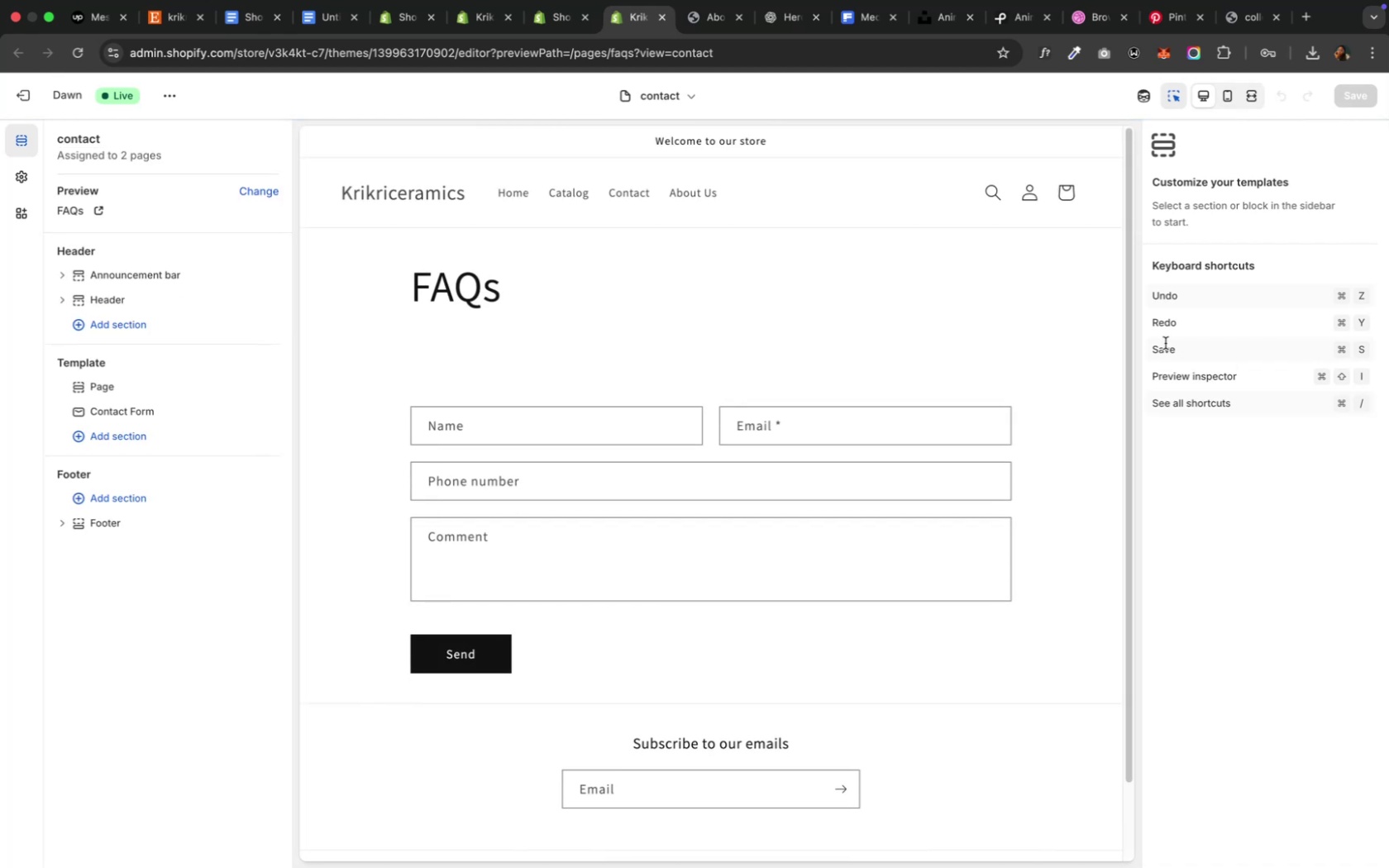 
wait(21.51)
 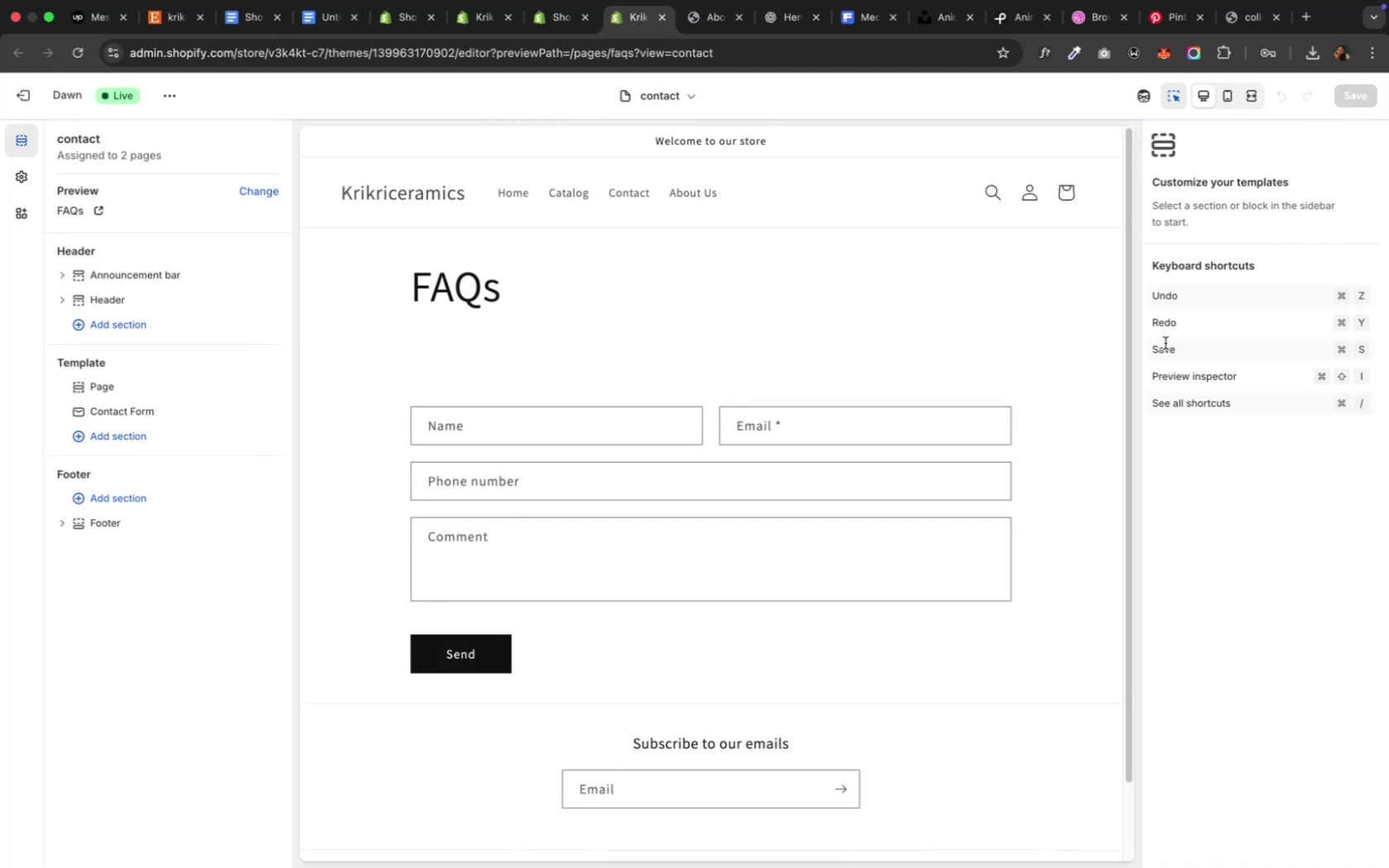 
left_click([658, 17])
 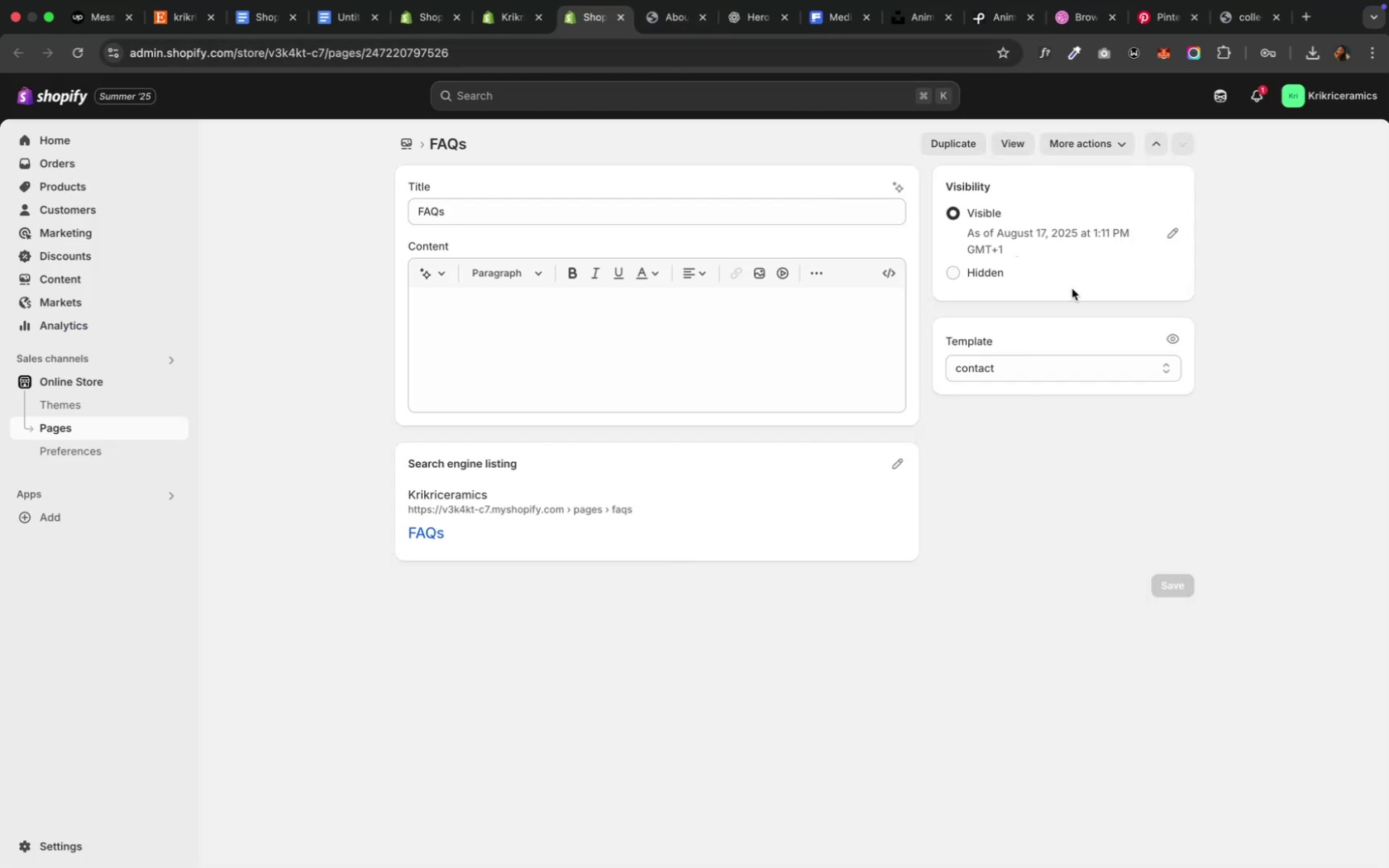 
left_click([1067, 370])
 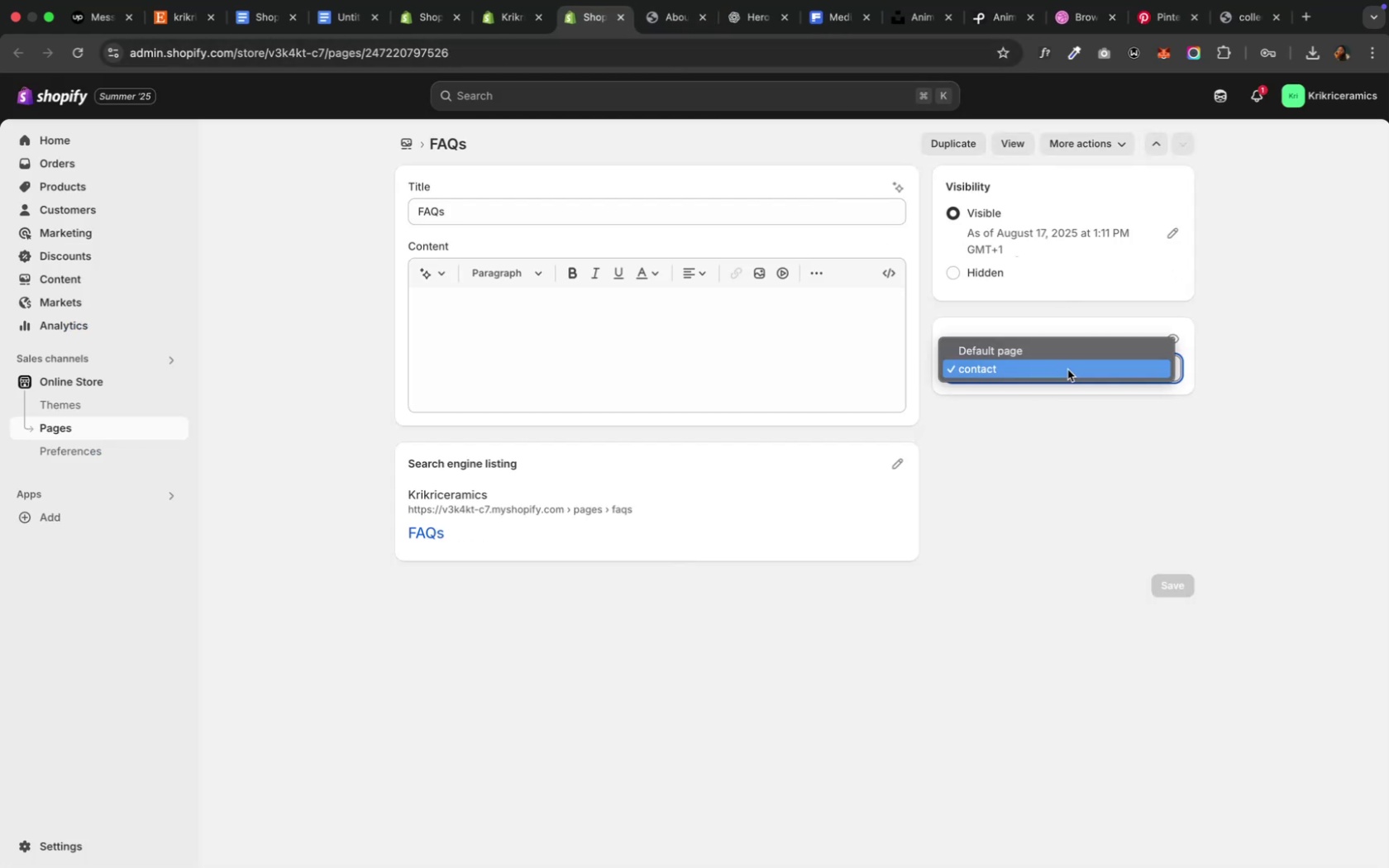 
left_click([1067, 370])
 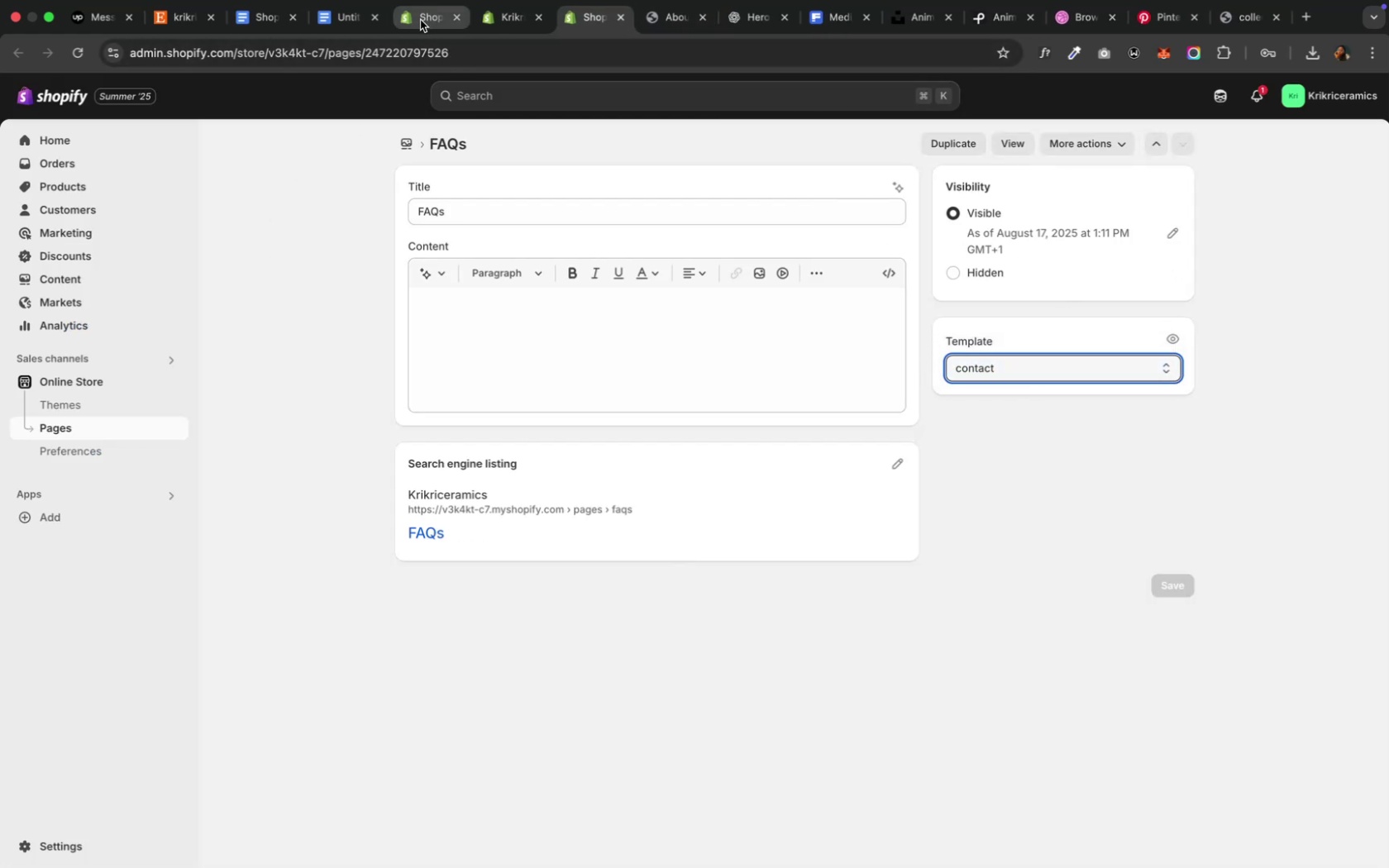 
left_click([420, 21])
 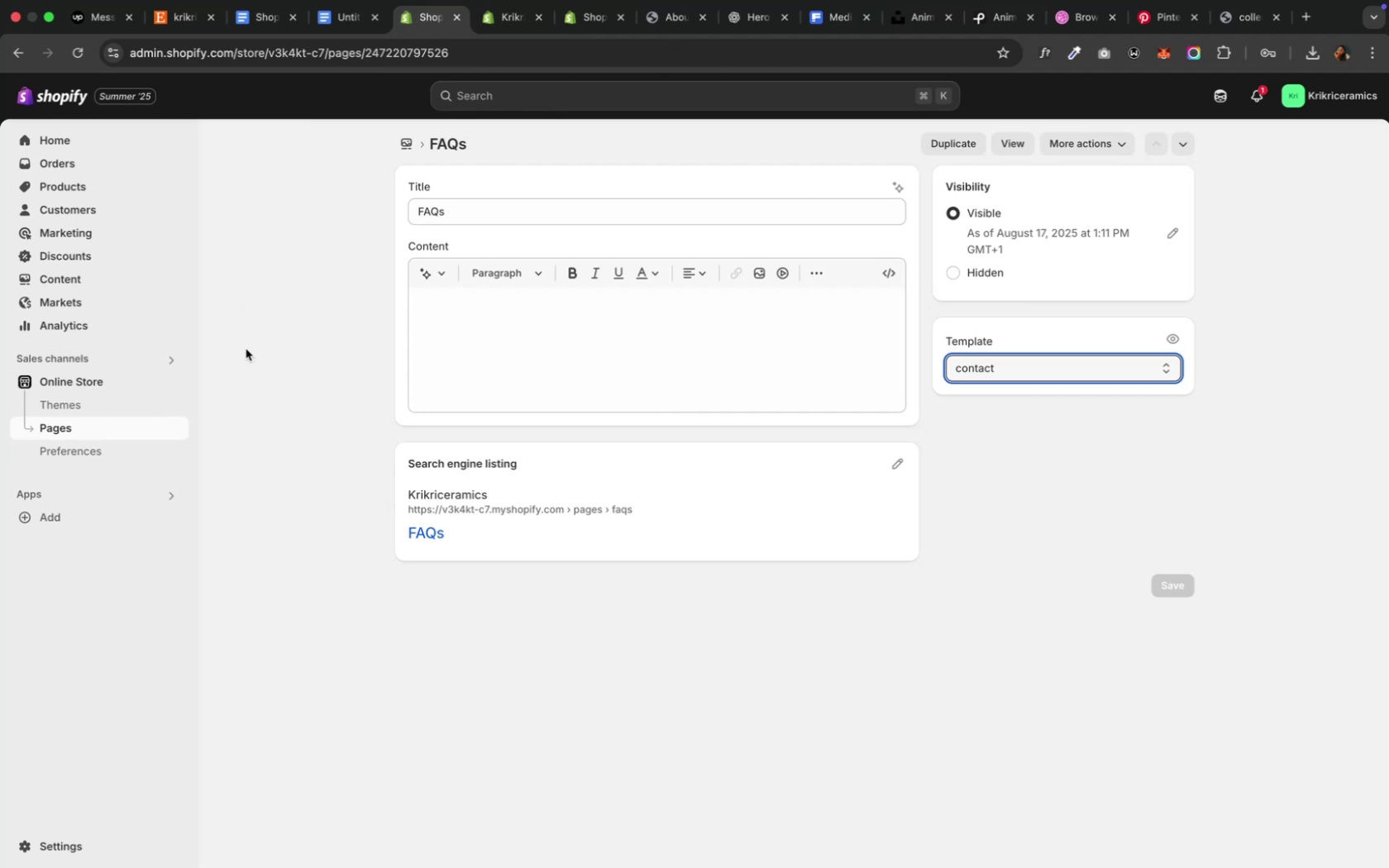 
mouse_move([415, 21])
 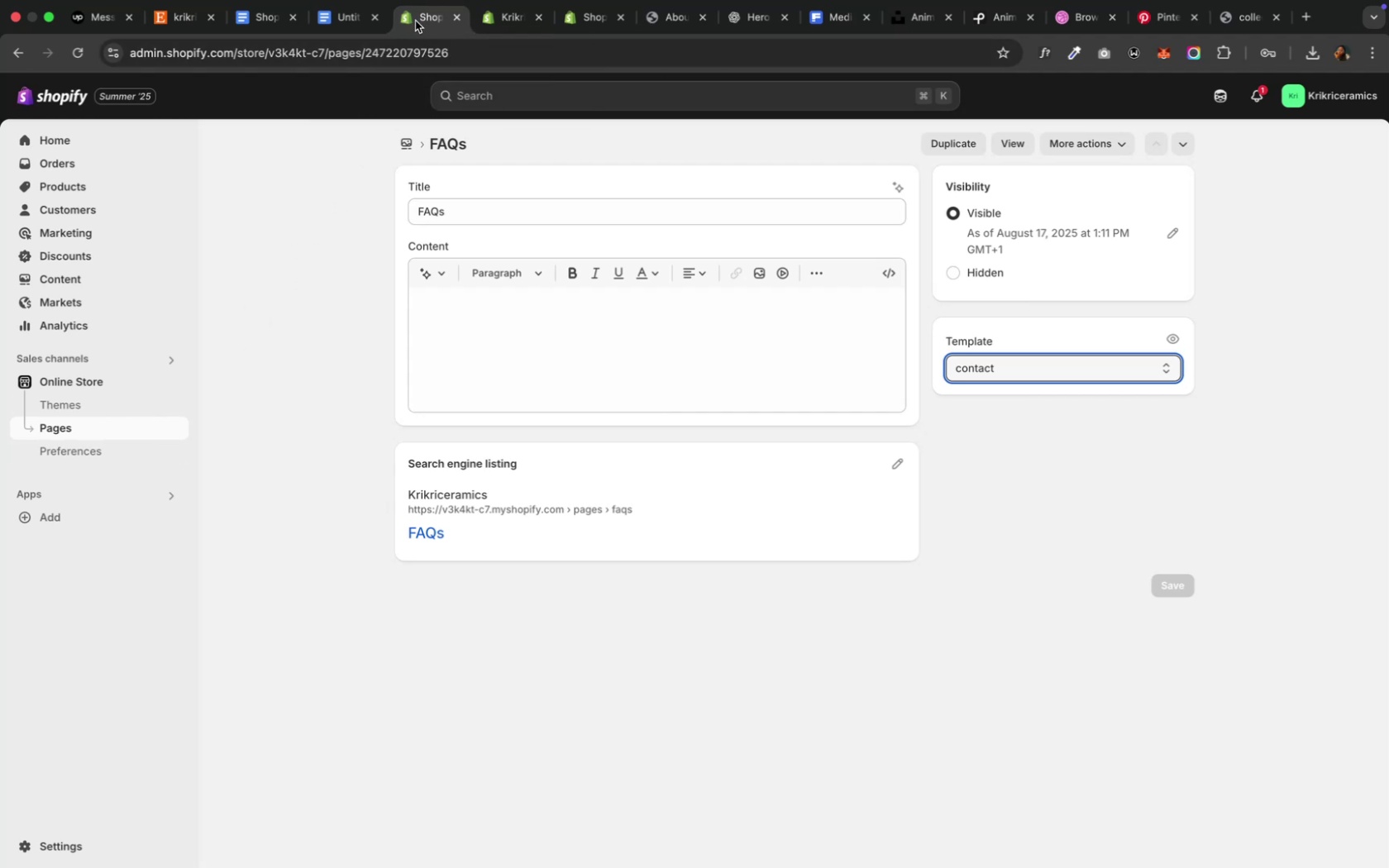 
mouse_move([465, 36])
 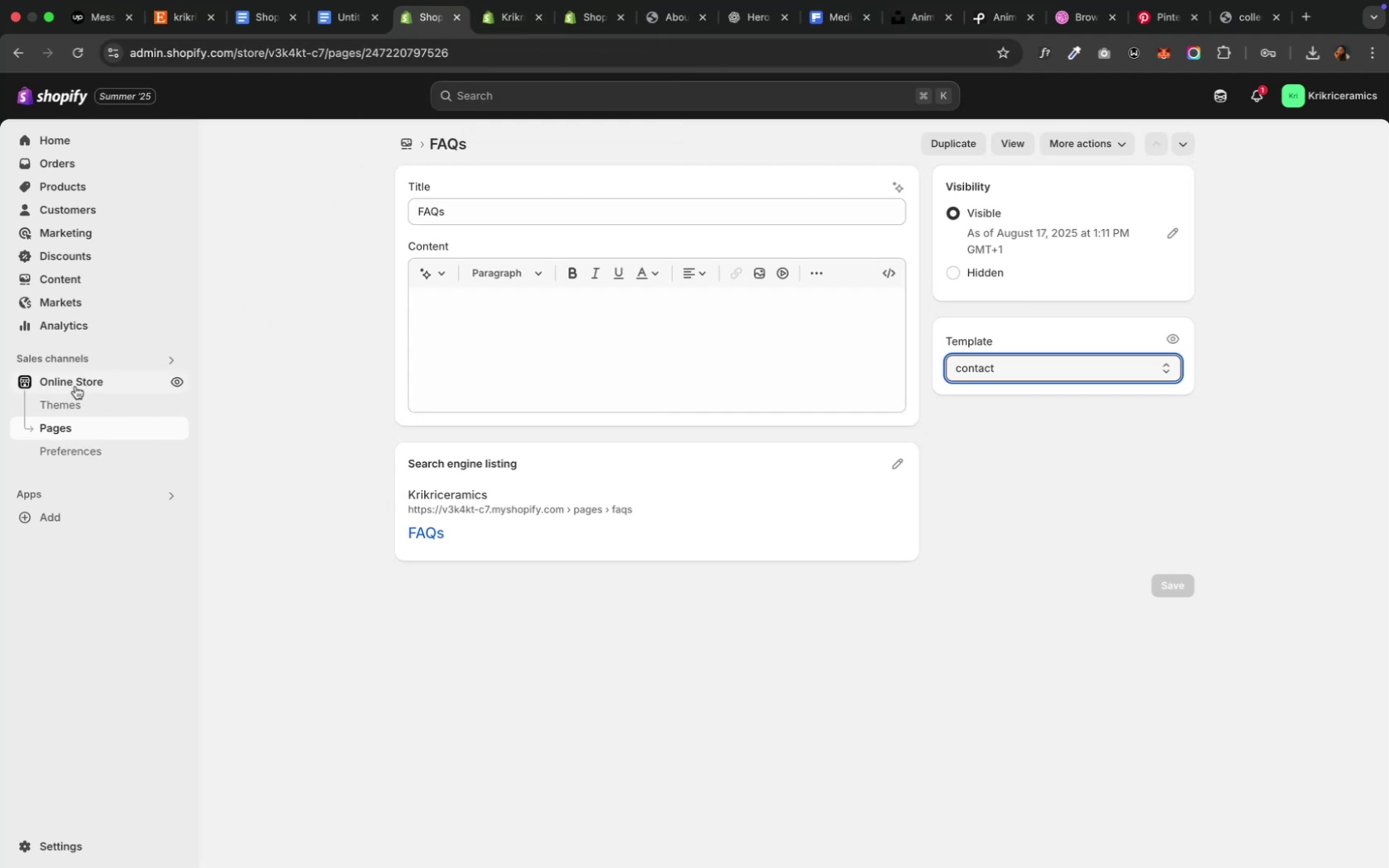 
left_click([76, 385])
 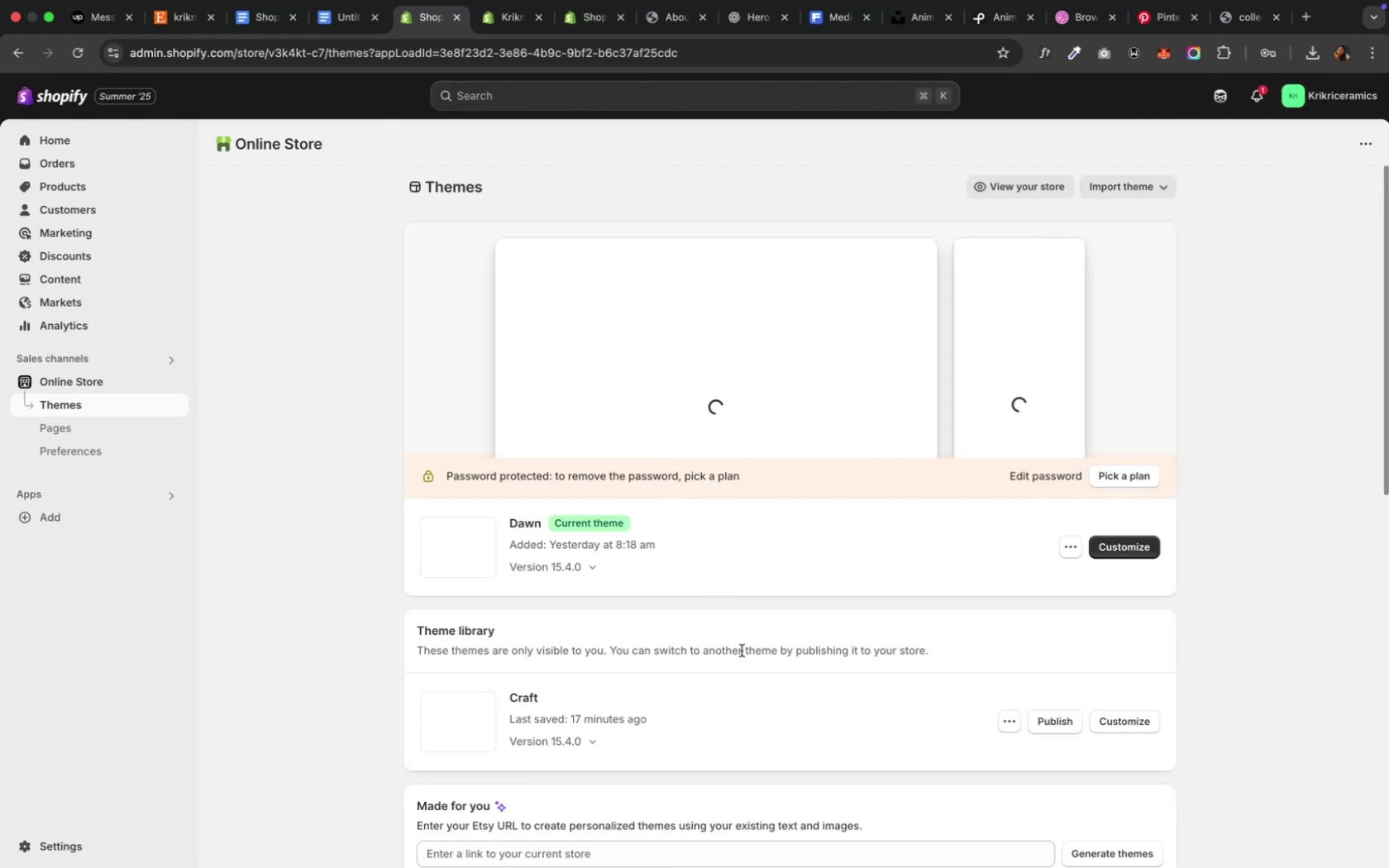 
wait(6.3)
 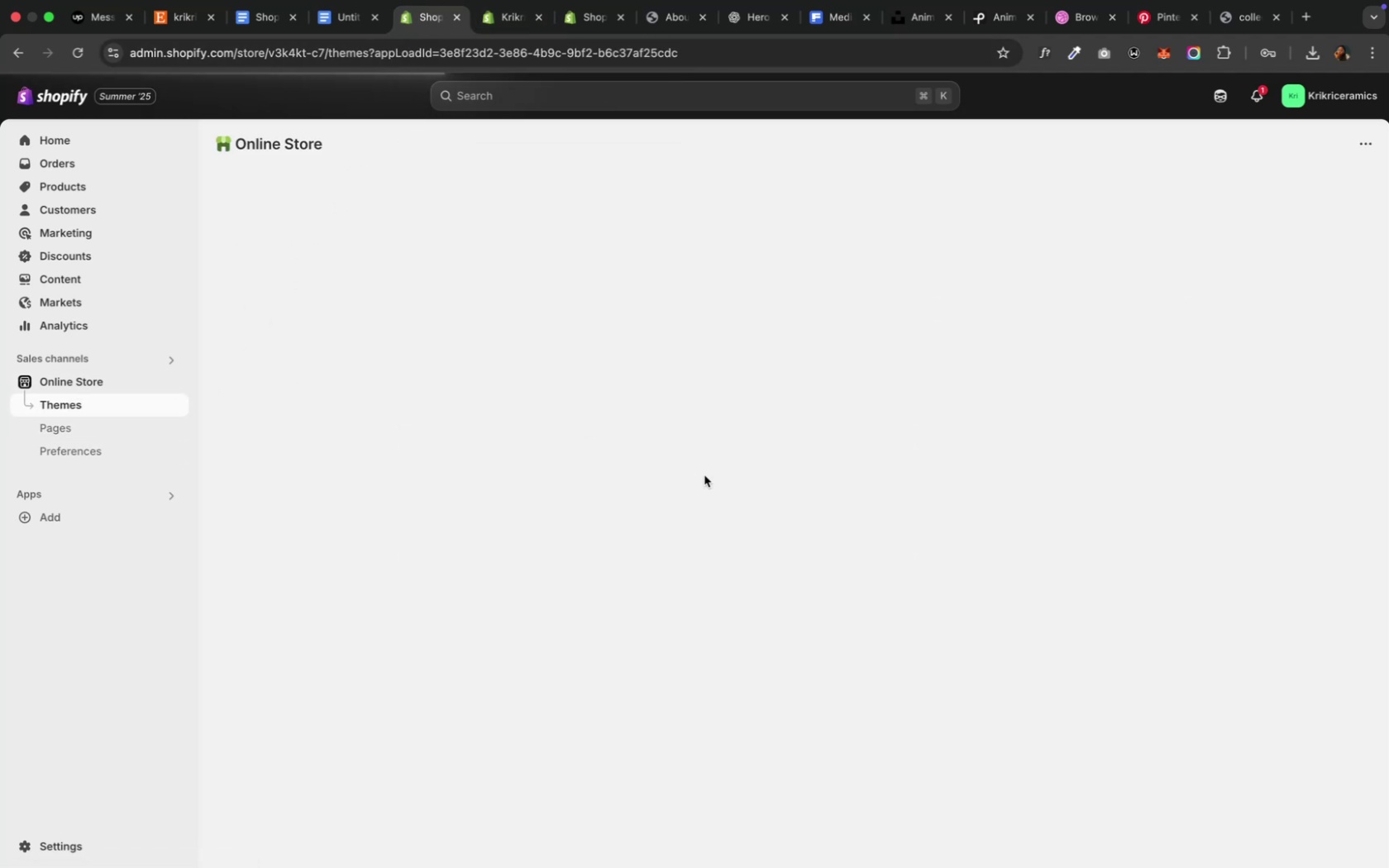 
left_click([1142, 548])
 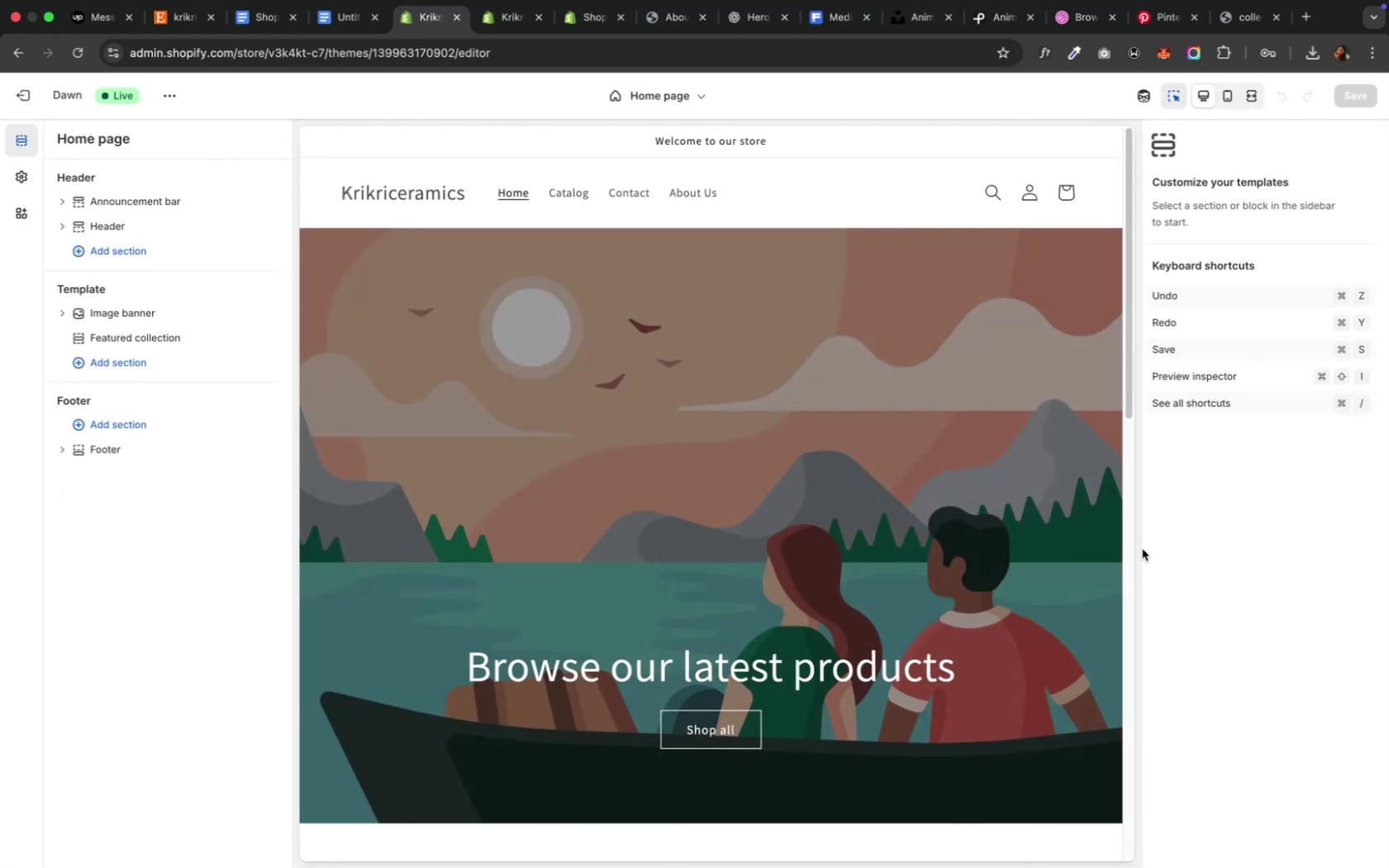 
wait(10.09)
 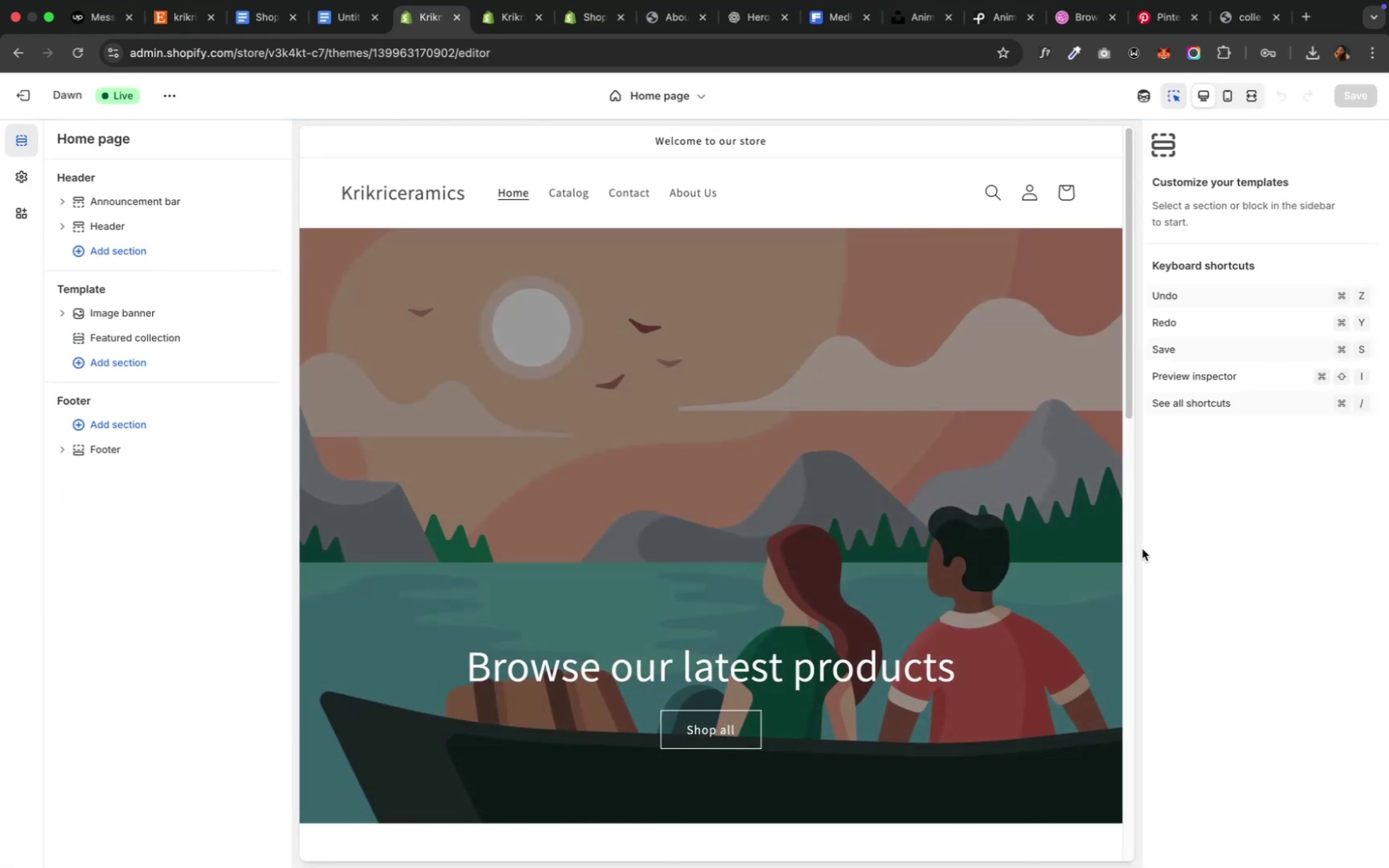 
left_click([674, 108])
 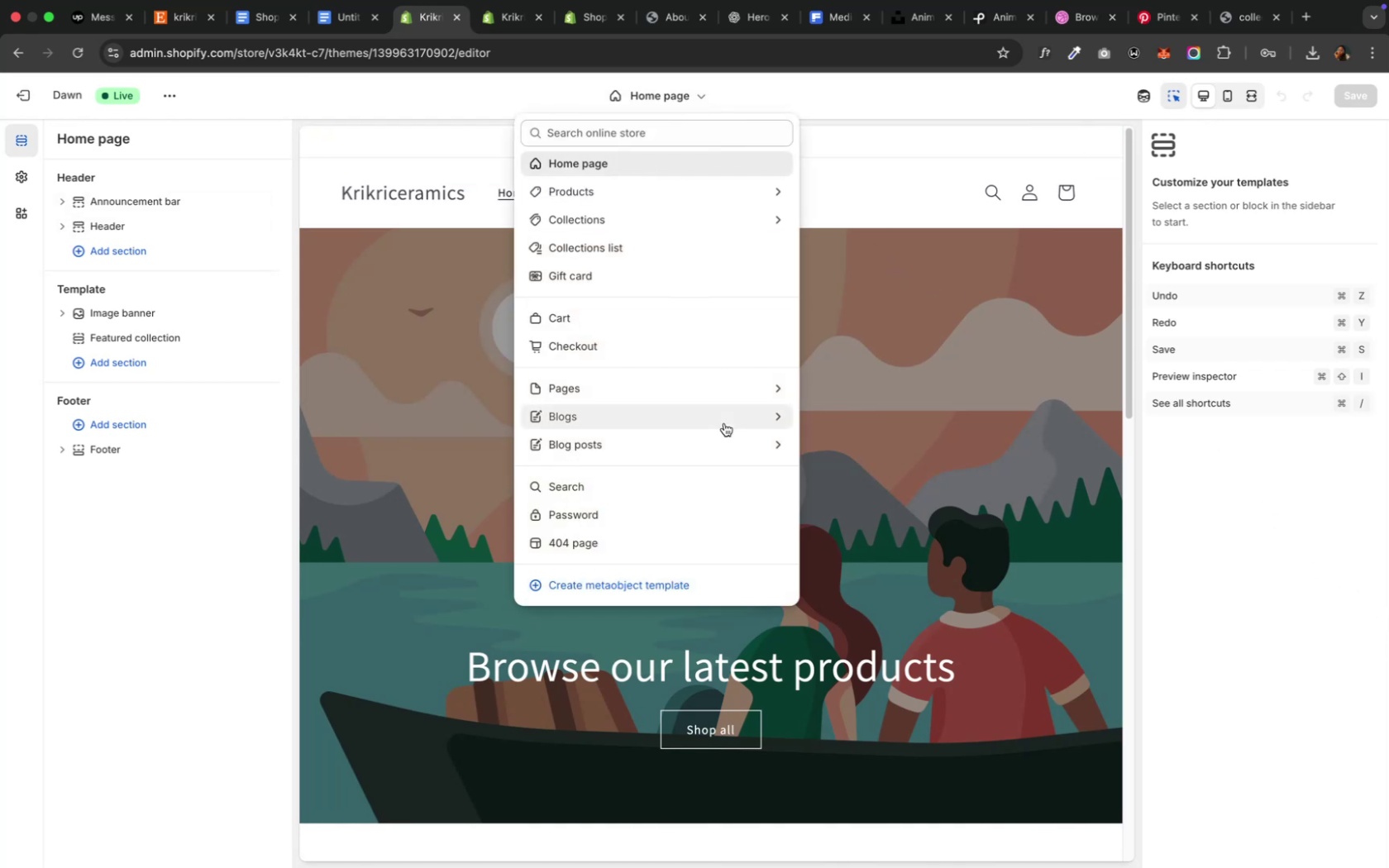 
left_click([704, 388])
 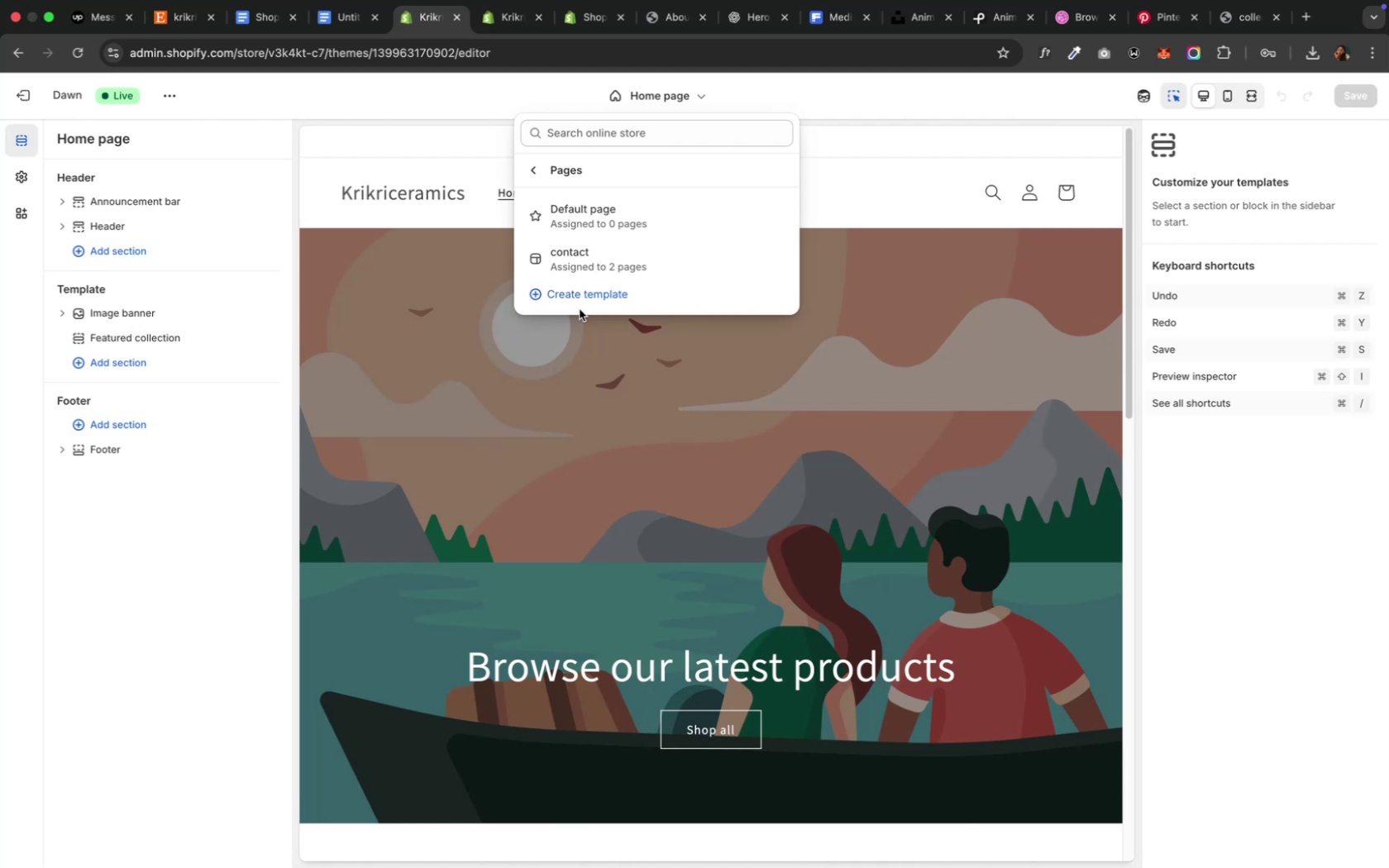 
left_click([575, 297])
 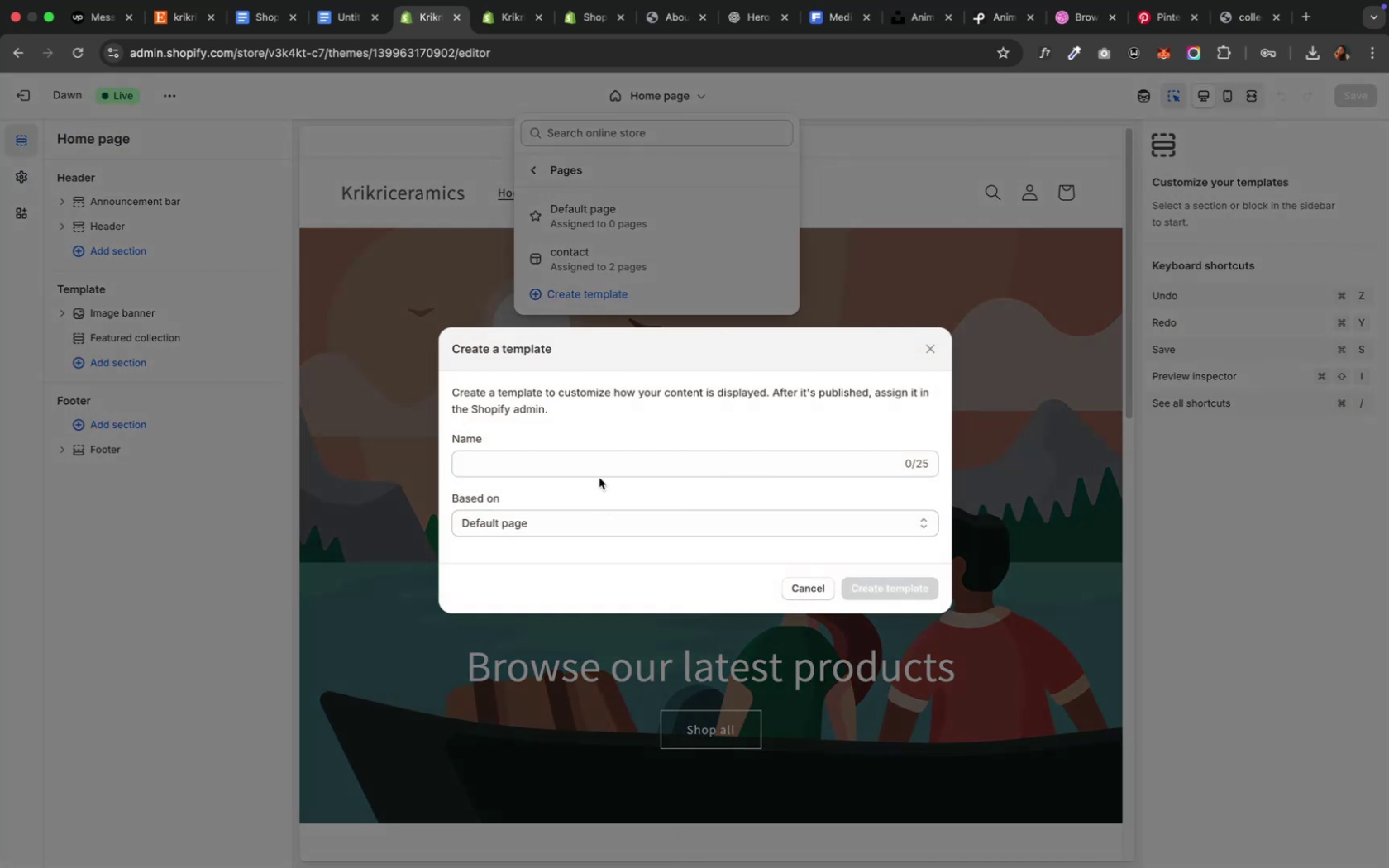 
left_click([599, 474])
 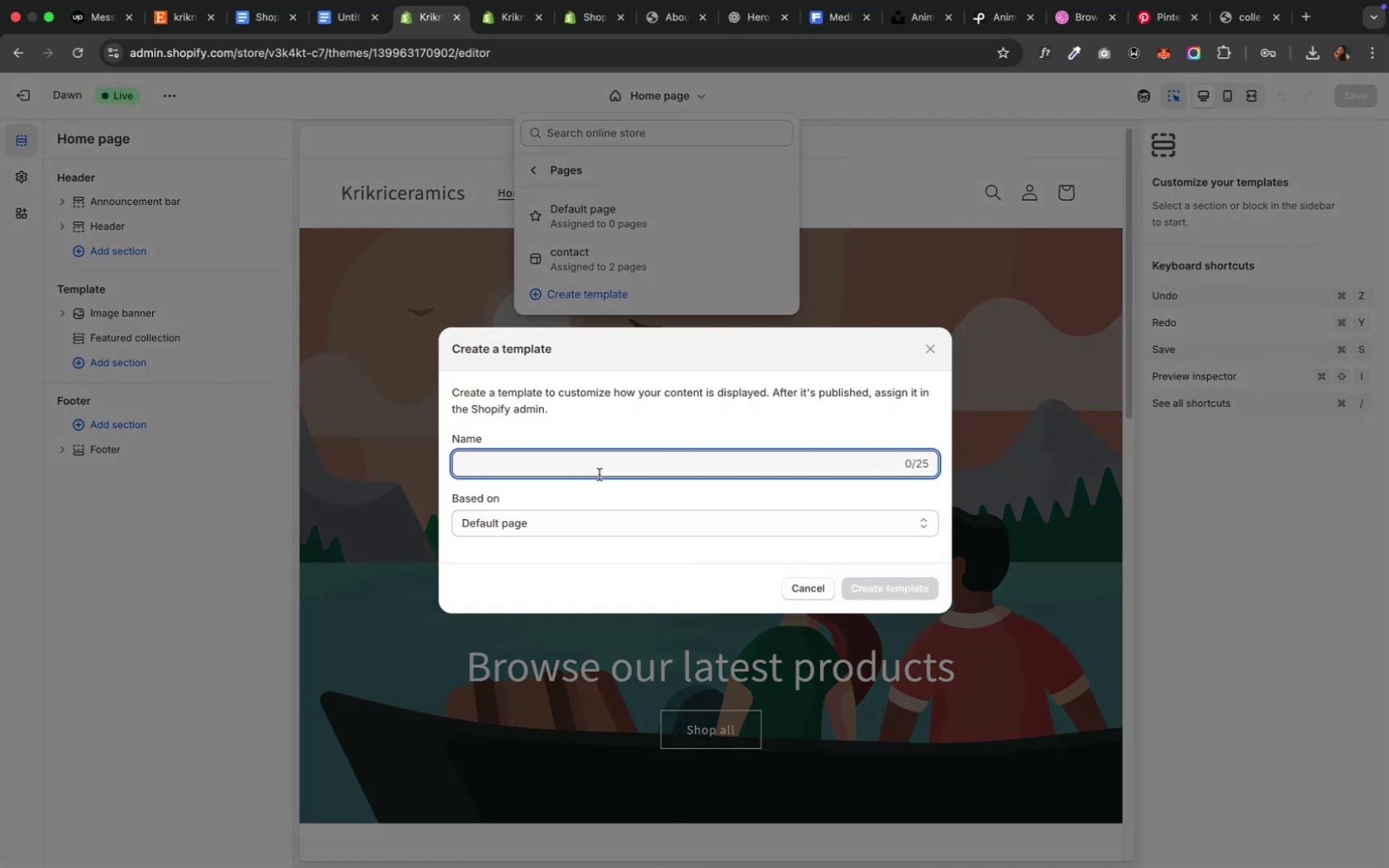 
type(FAQ)
 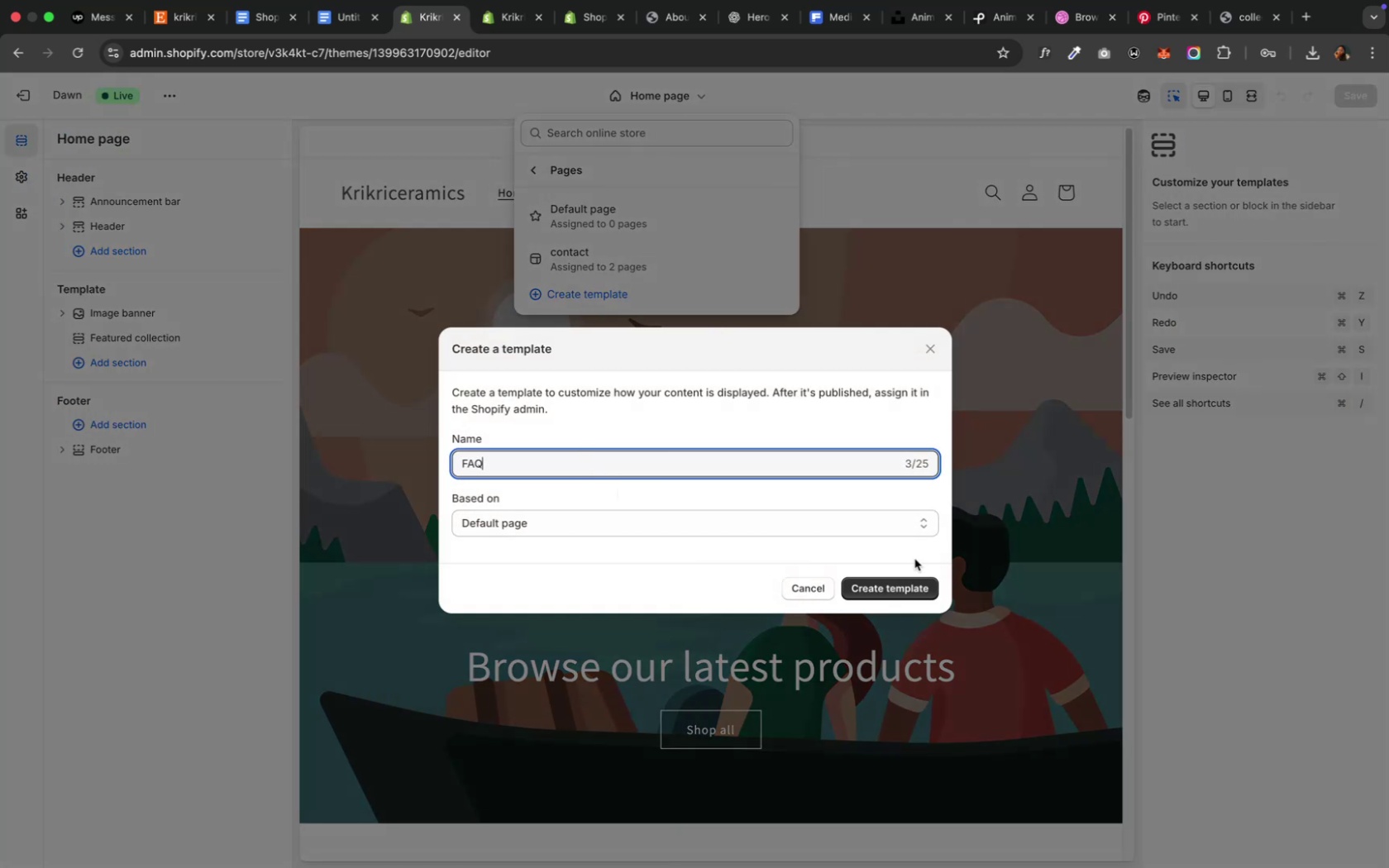 
left_click([906, 583])
 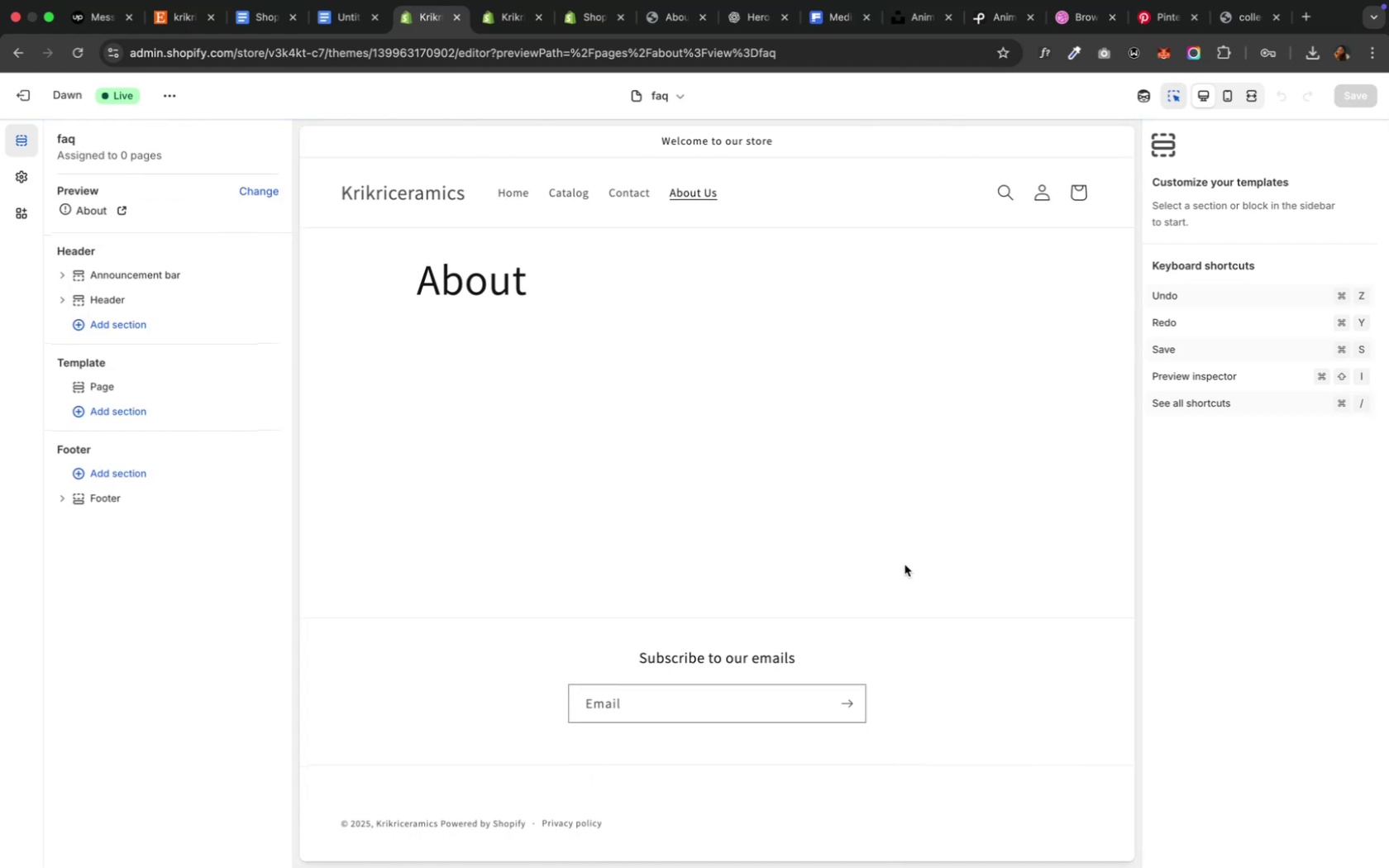 
wait(12.85)
 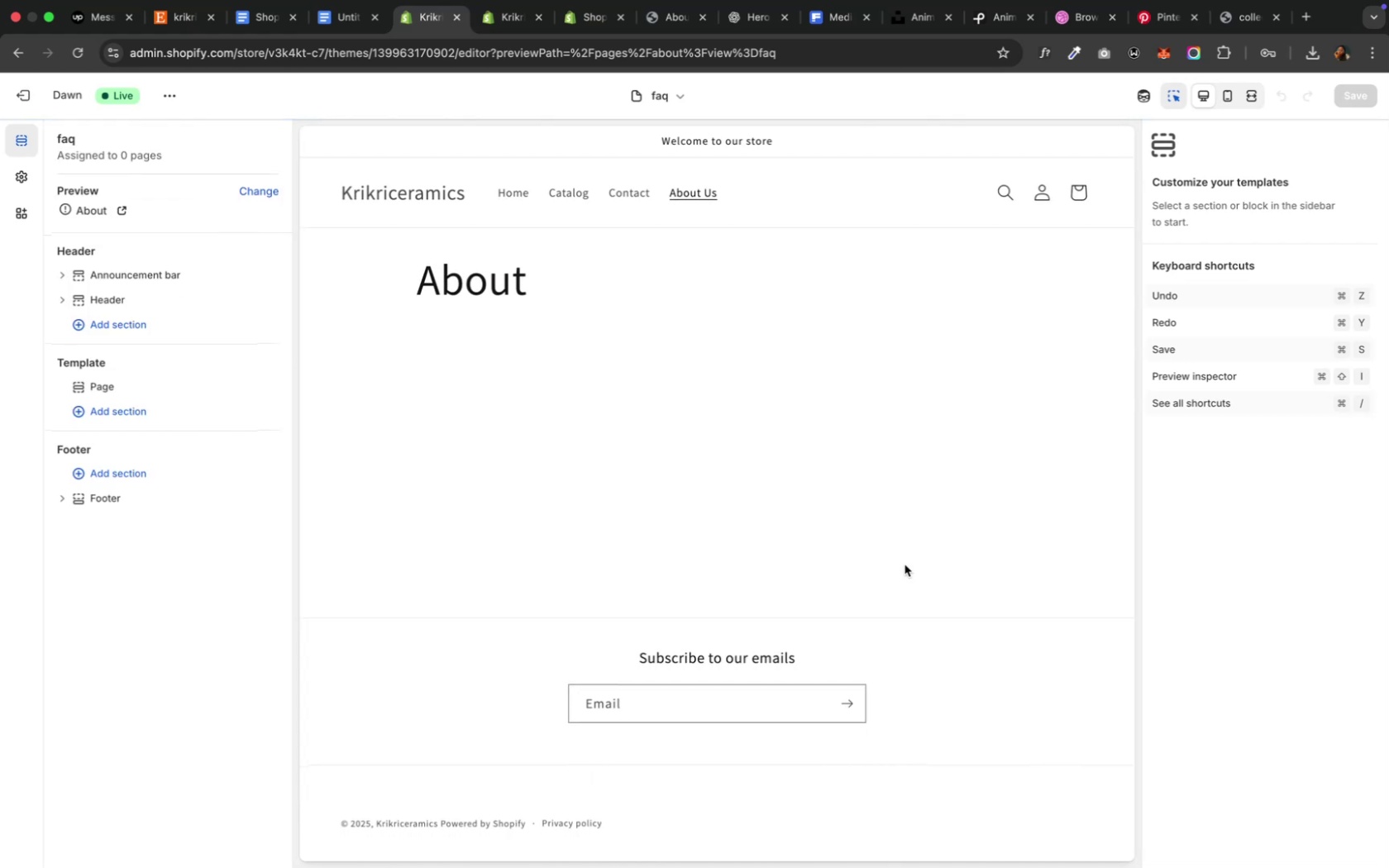 
left_click([683, 107])
 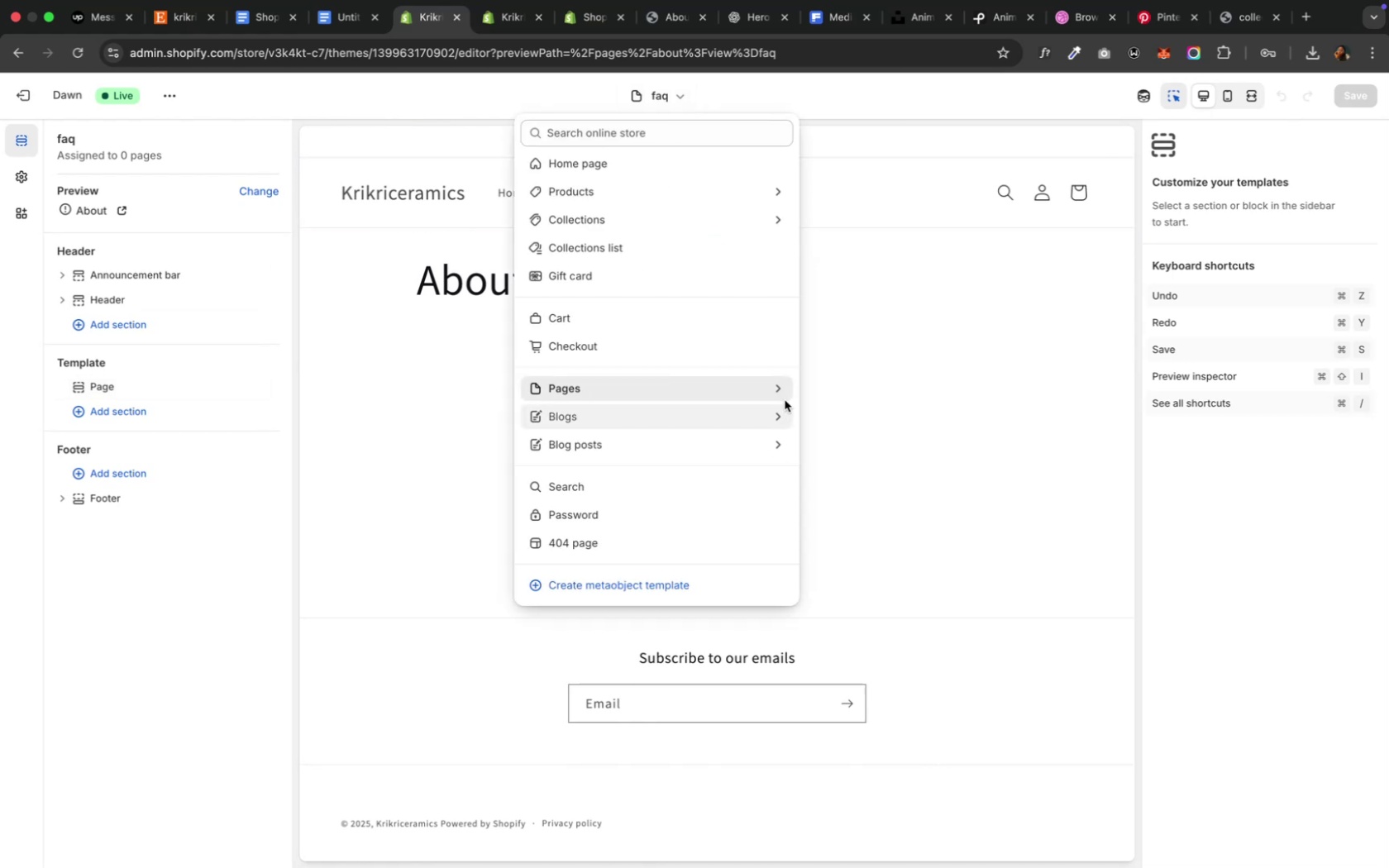 
left_click([784, 386])
 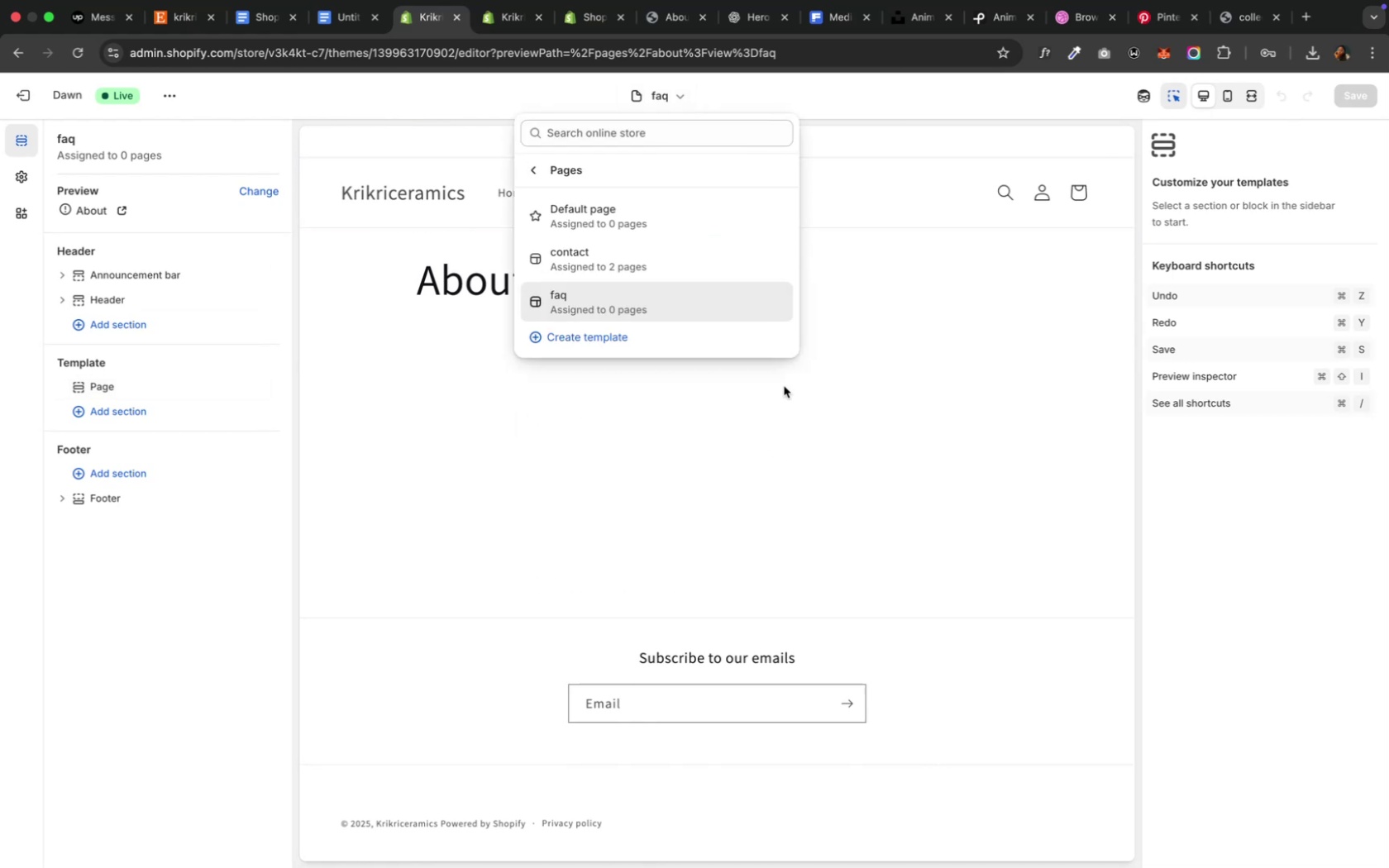 
wait(8.17)
 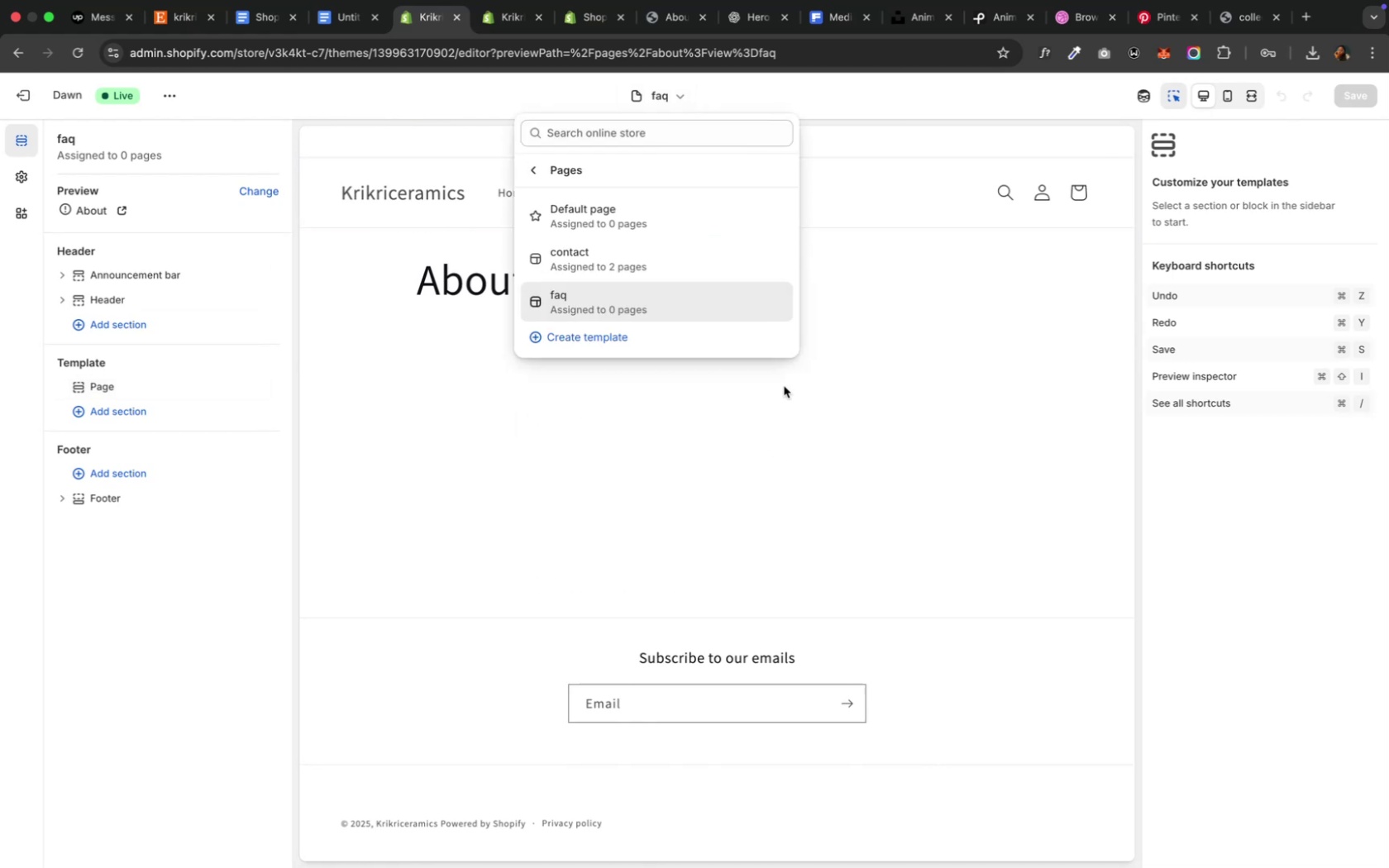 
left_click([249, 700])
 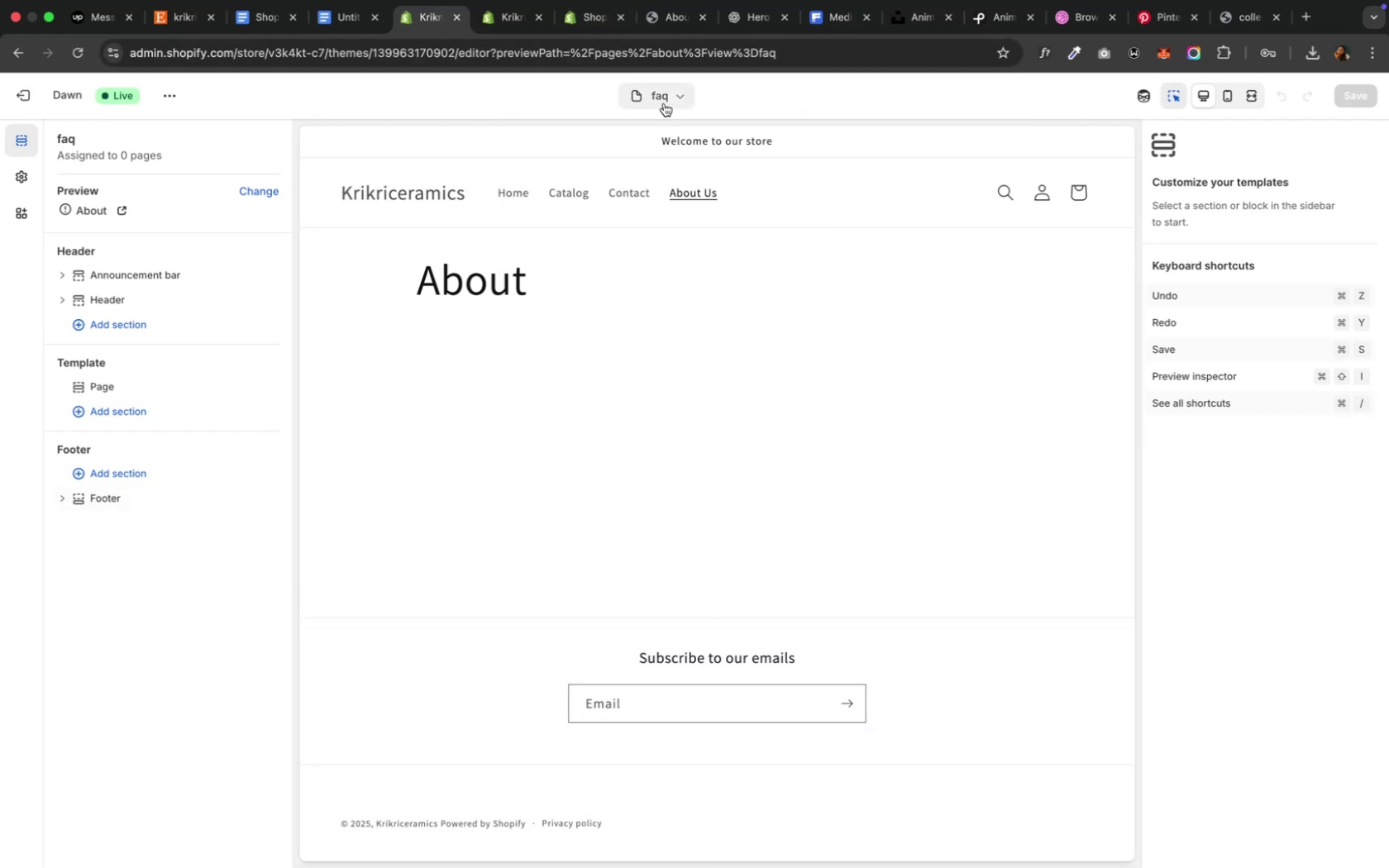 
key(Meta+Z)
 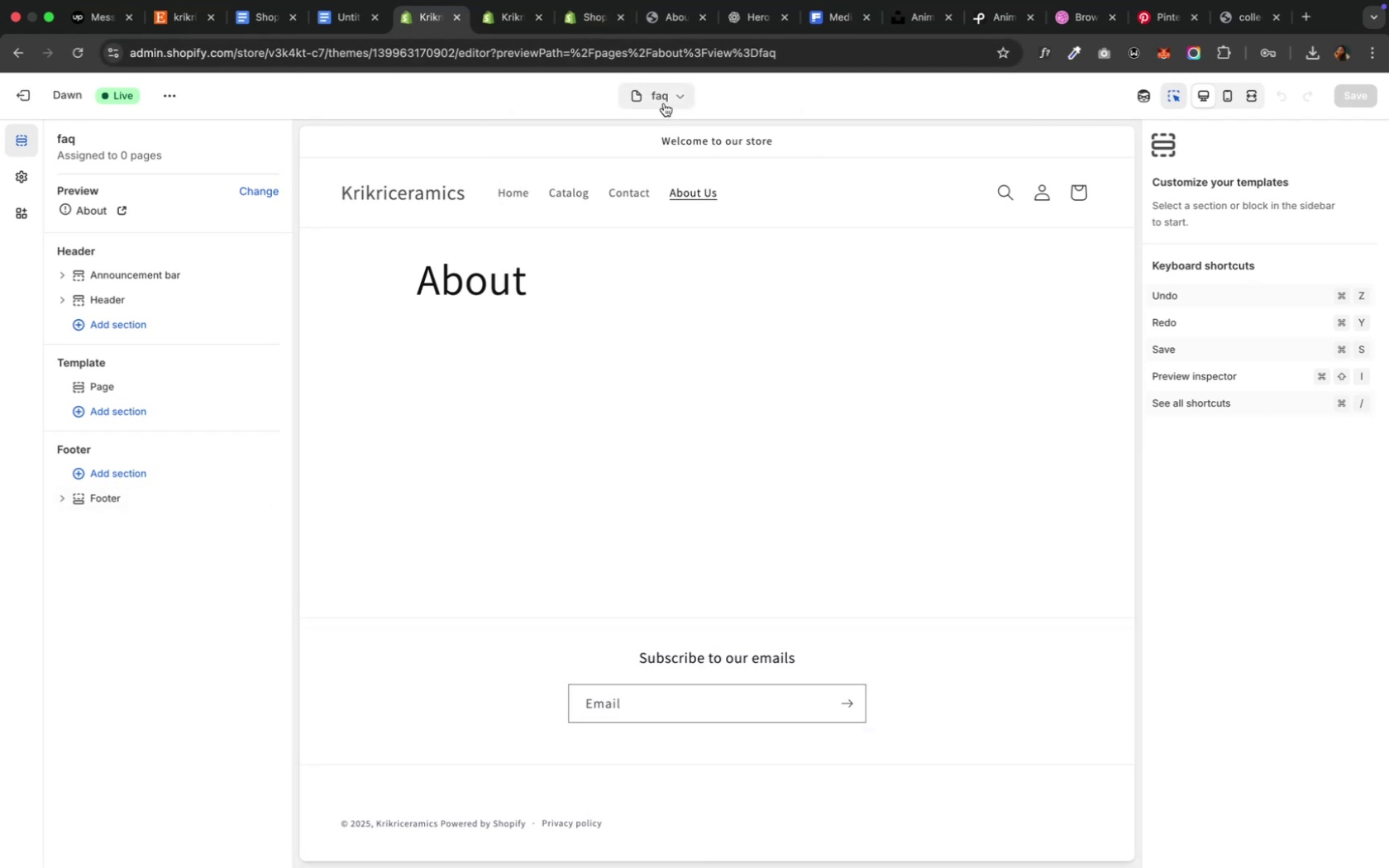 
key(Meta+Z)
 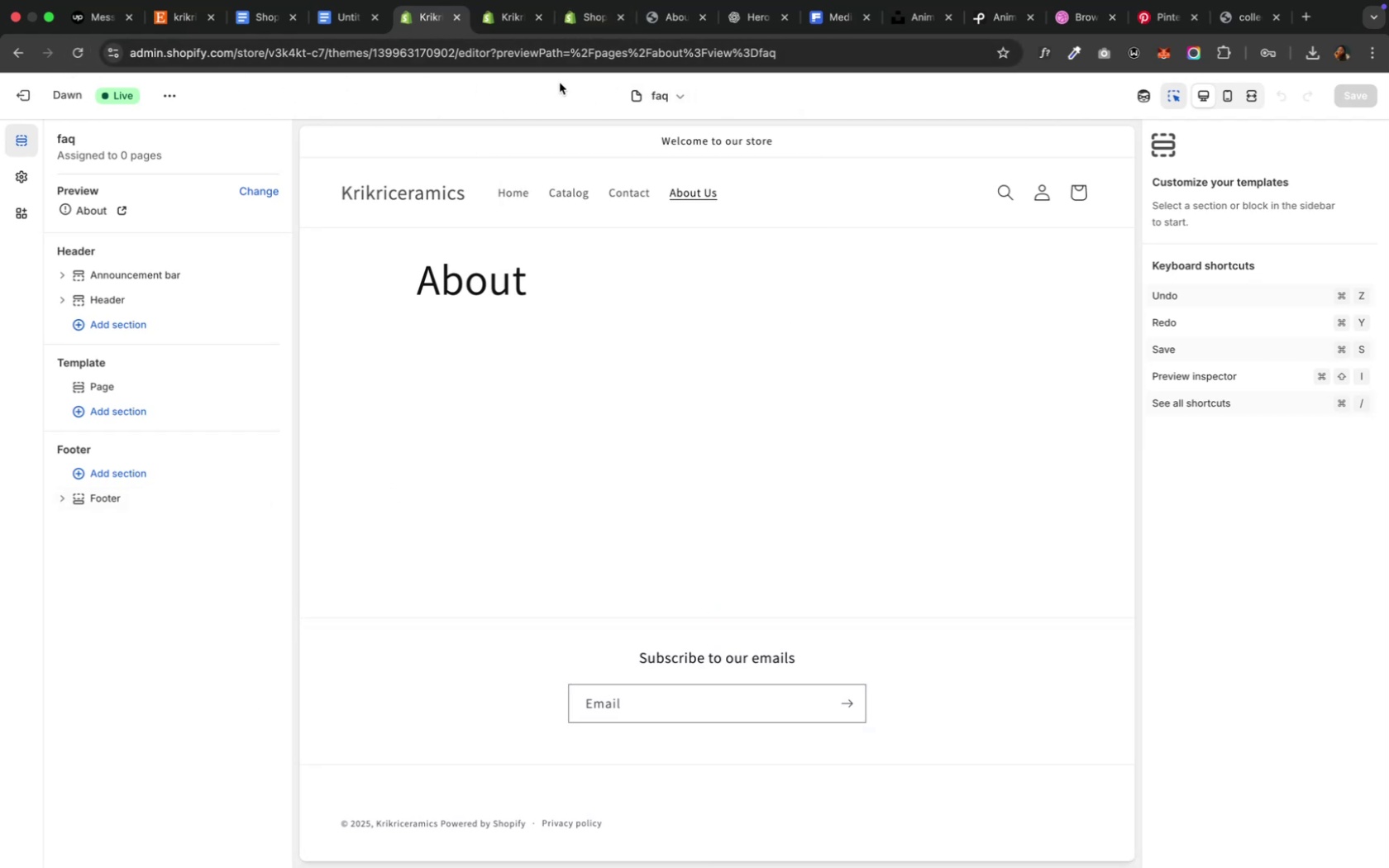 
left_click([661, 88])
 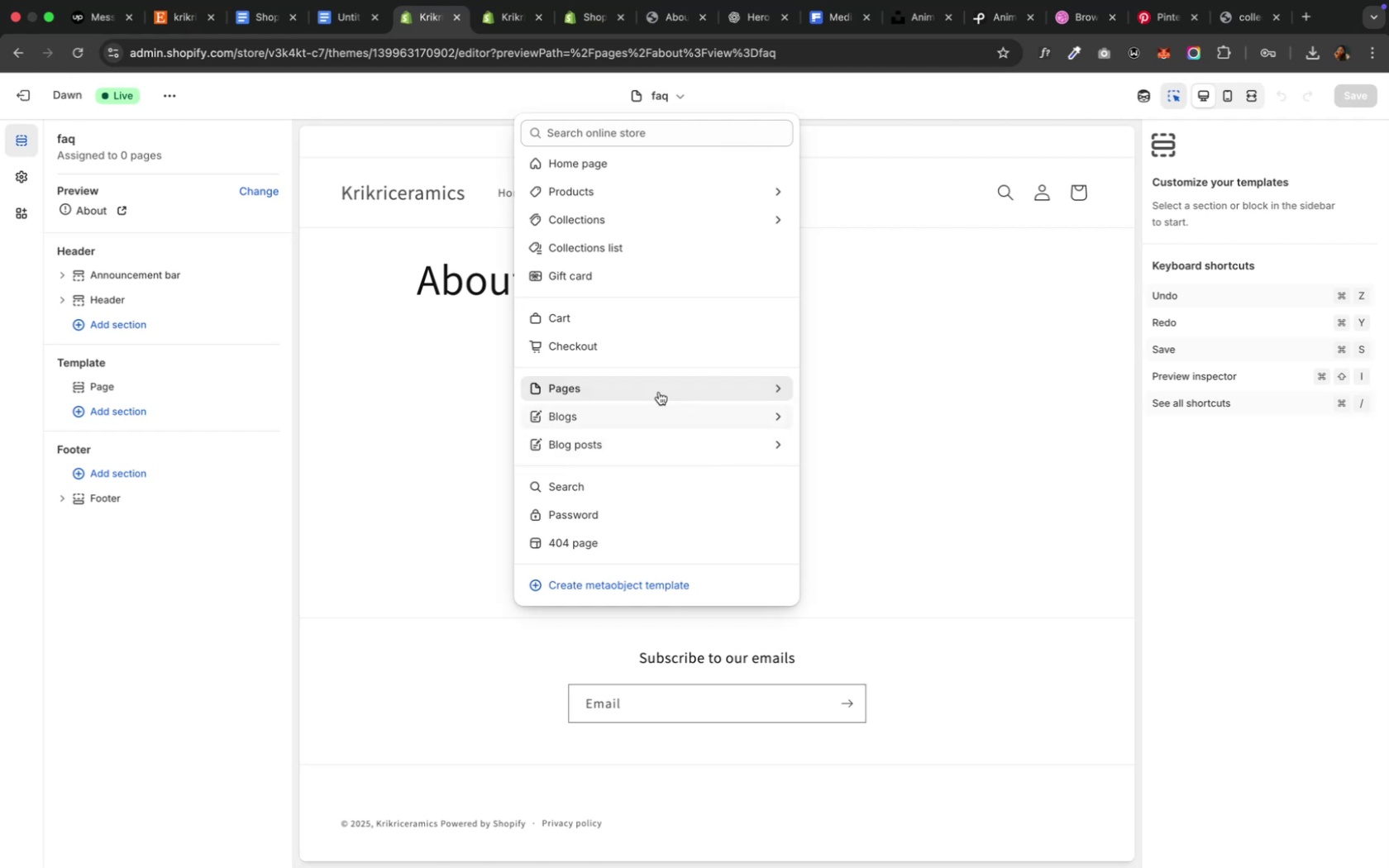 
left_click([728, 385])
 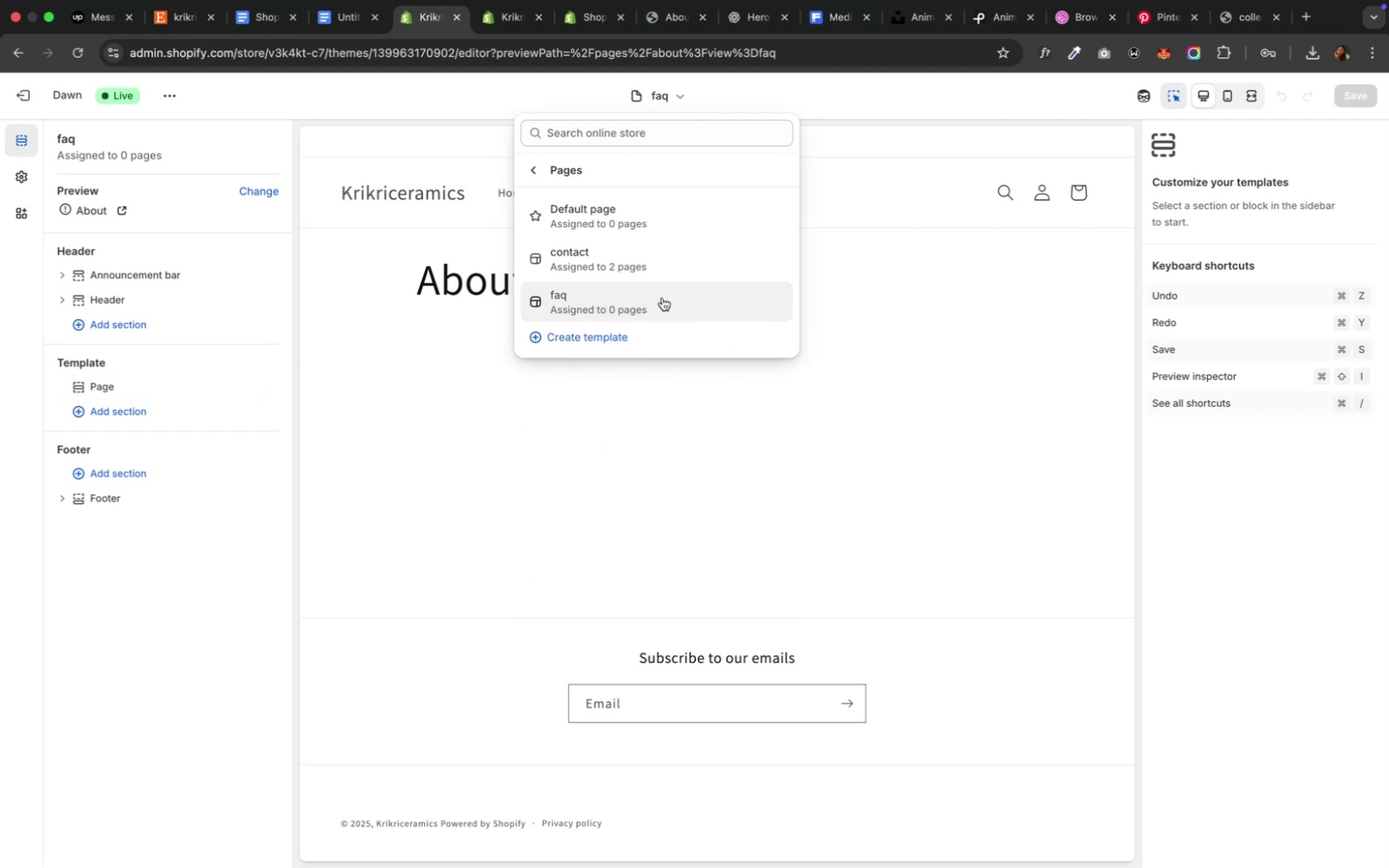 
right_click([661, 298])
 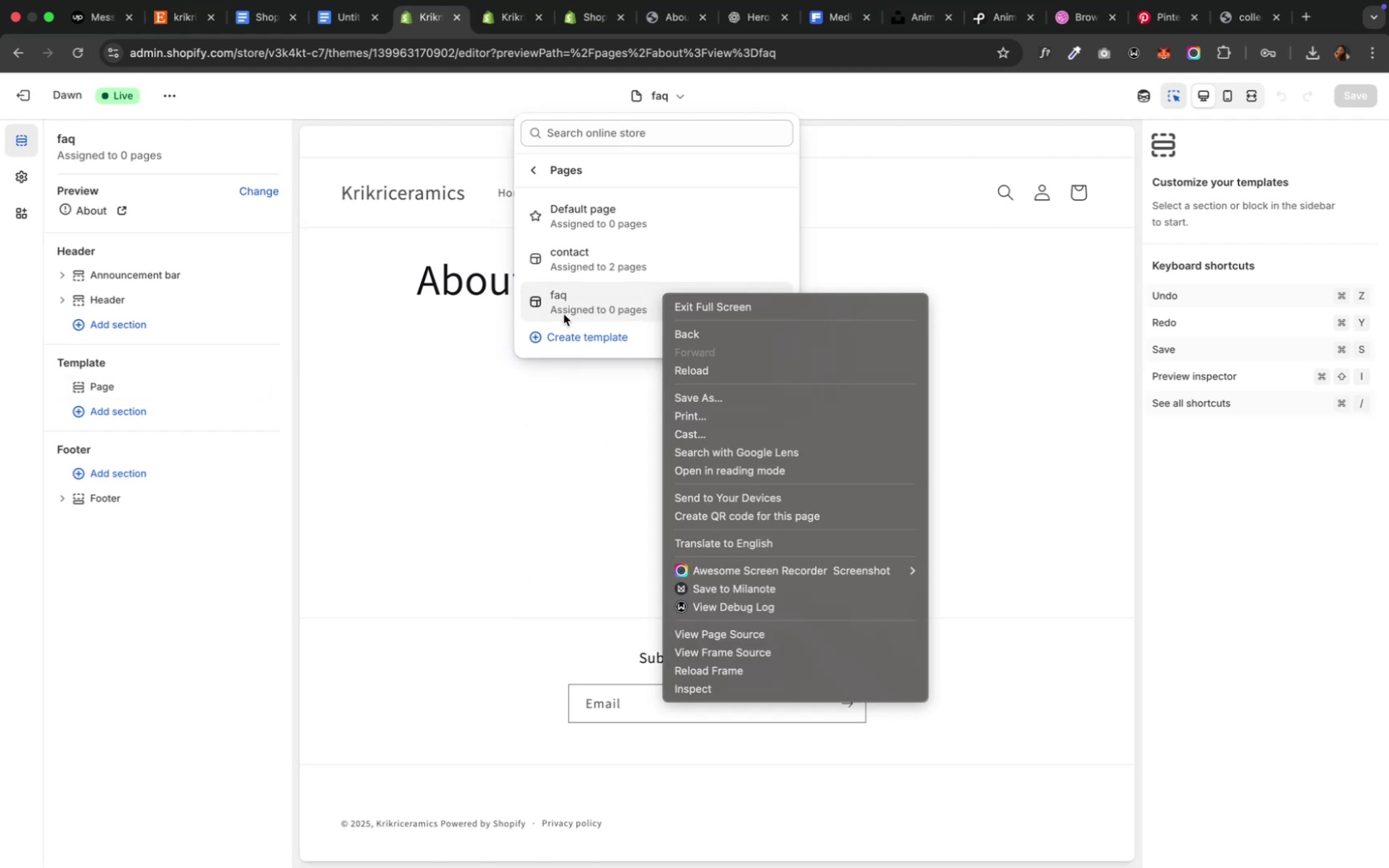 
left_click([558, 315])
 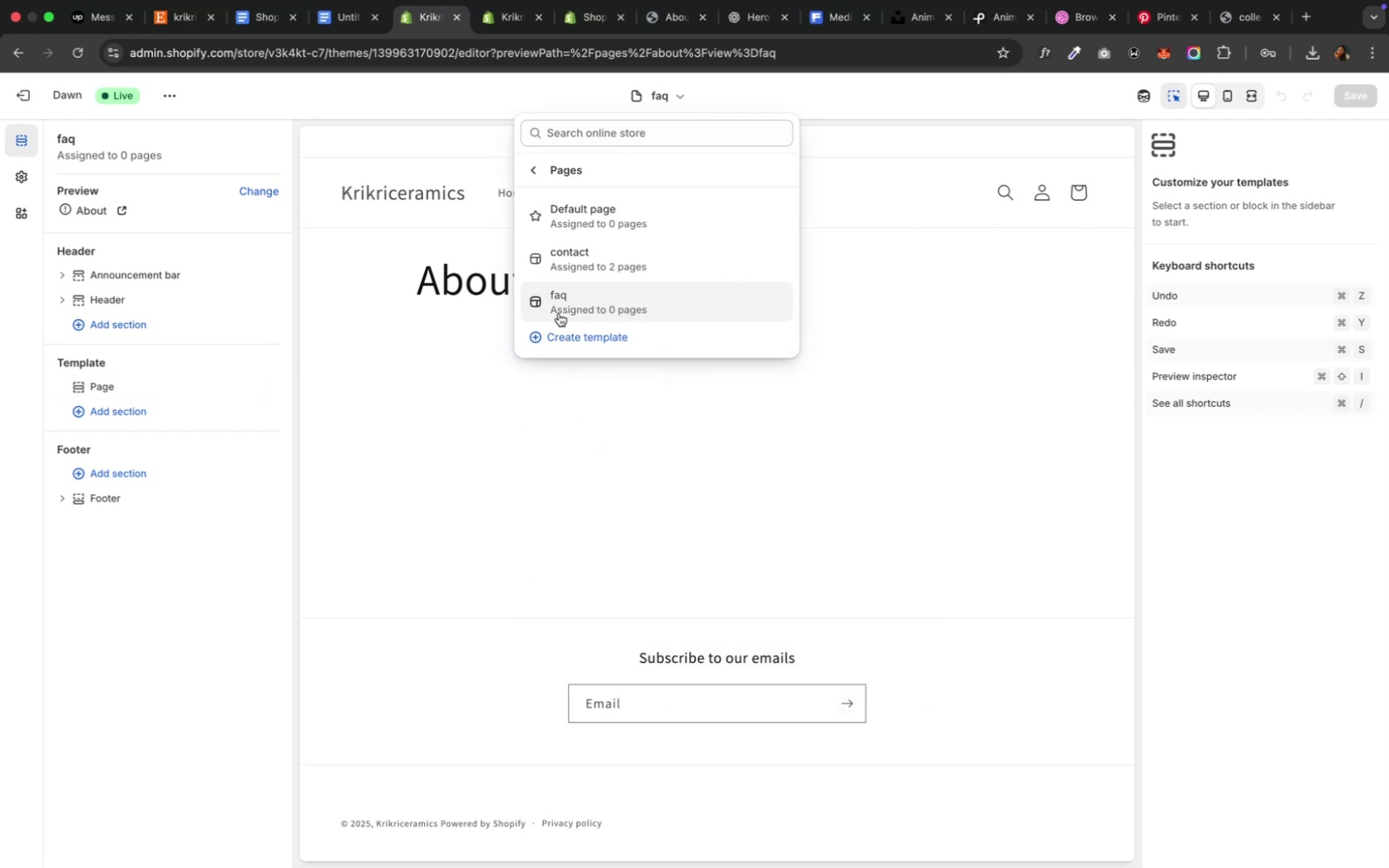 
left_click([558, 313])
 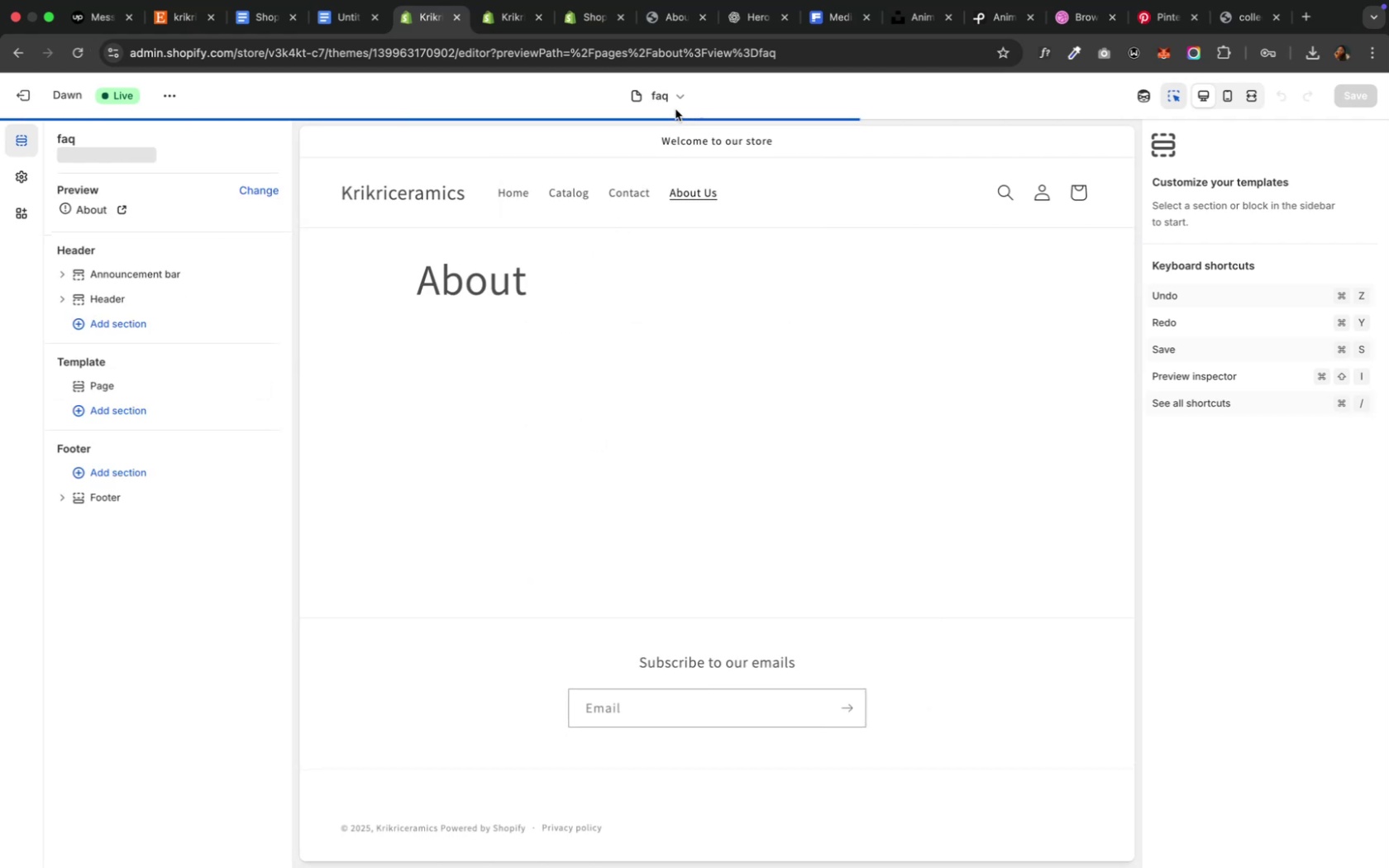 
left_click([675, 107])
 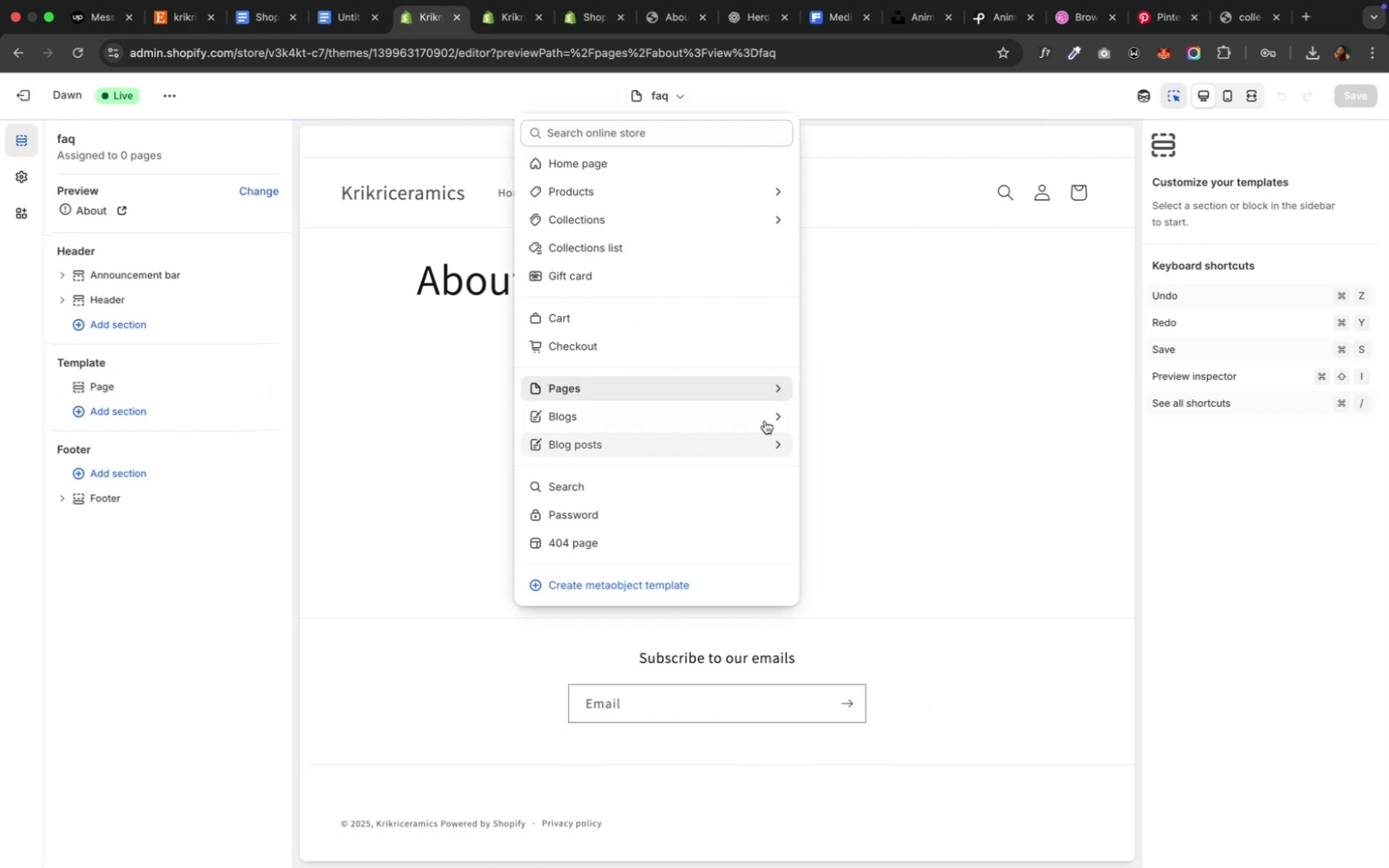 
left_click([777, 389])
 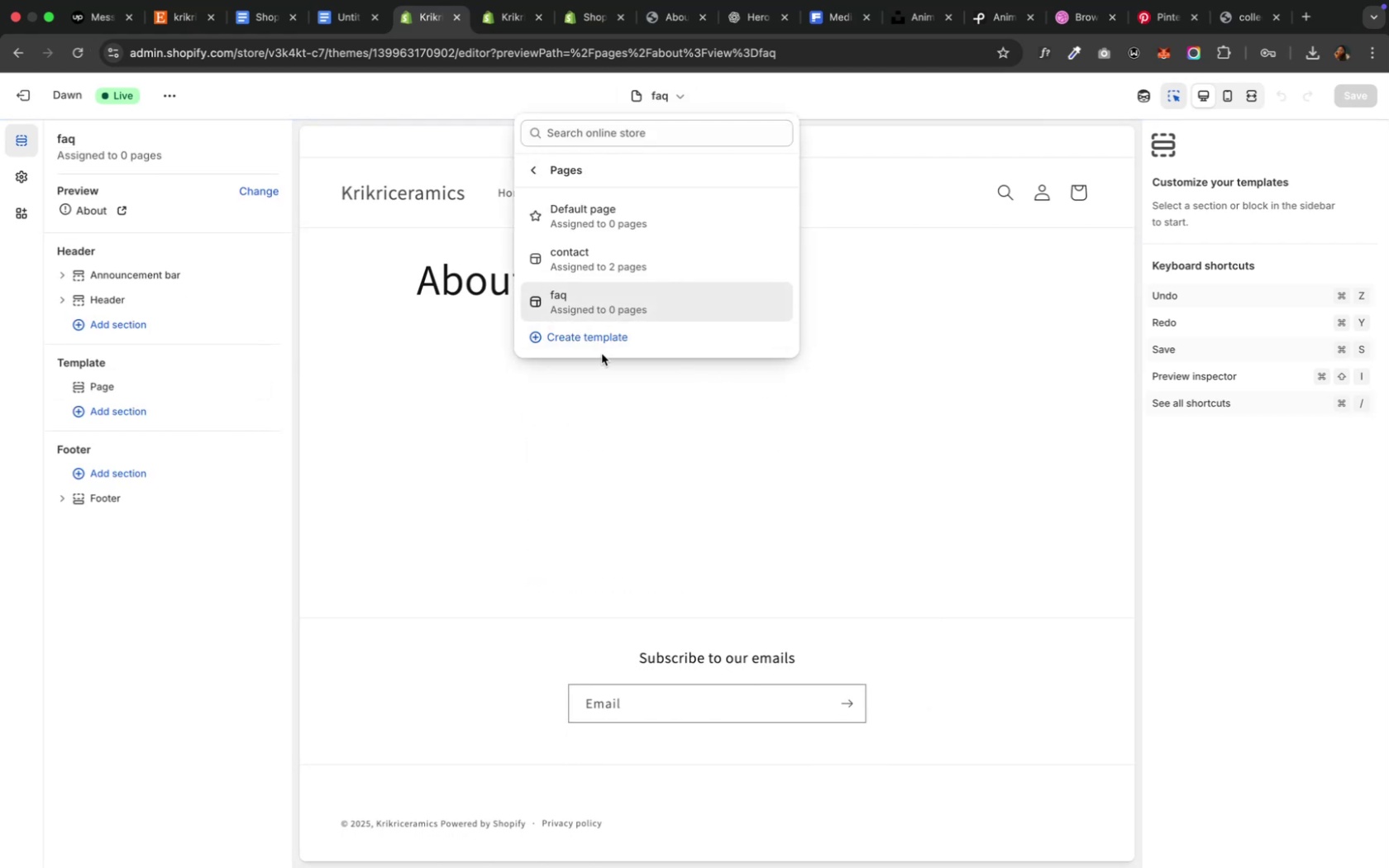 
left_click([594, 346])
 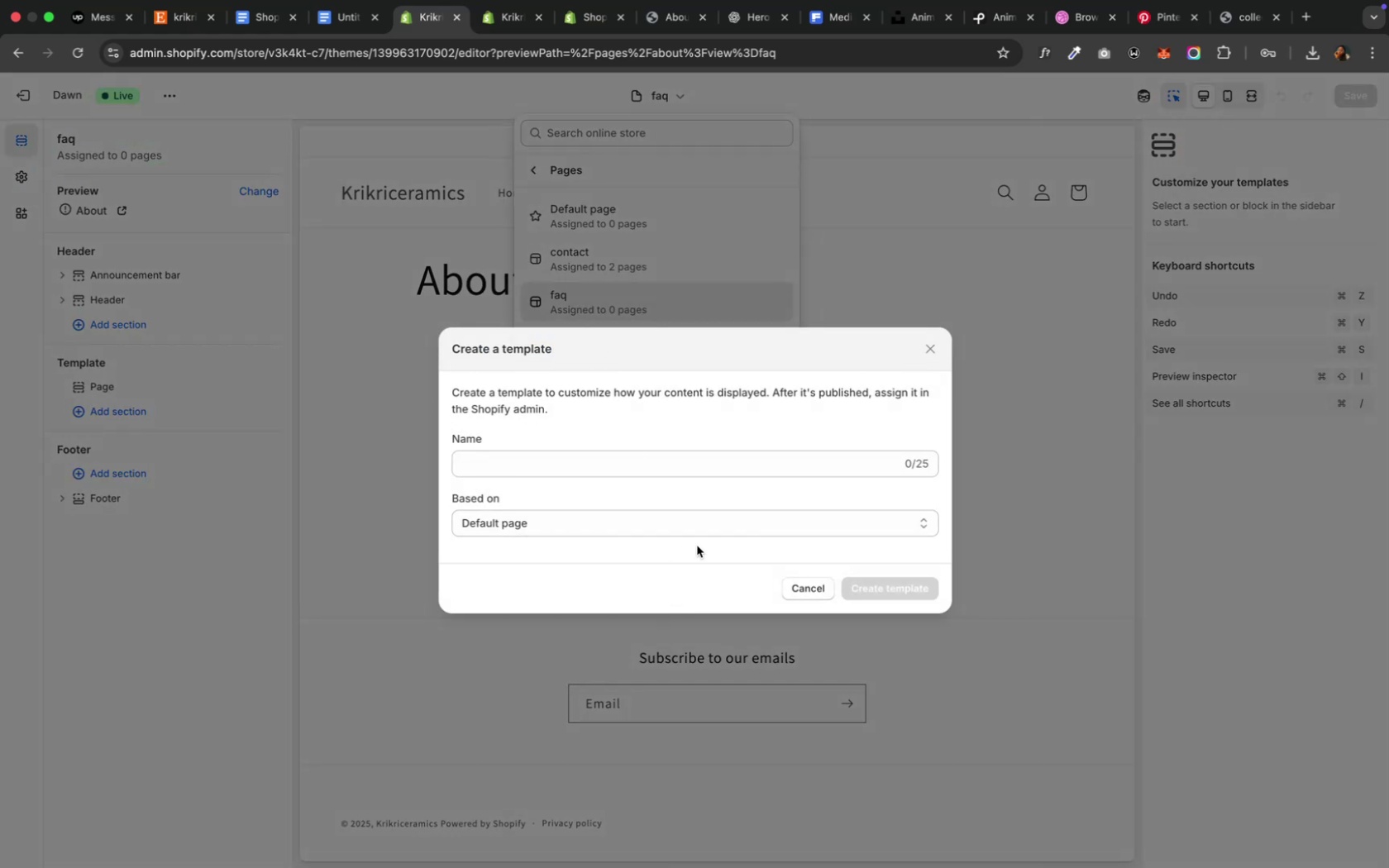 
left_click([692, 527])
 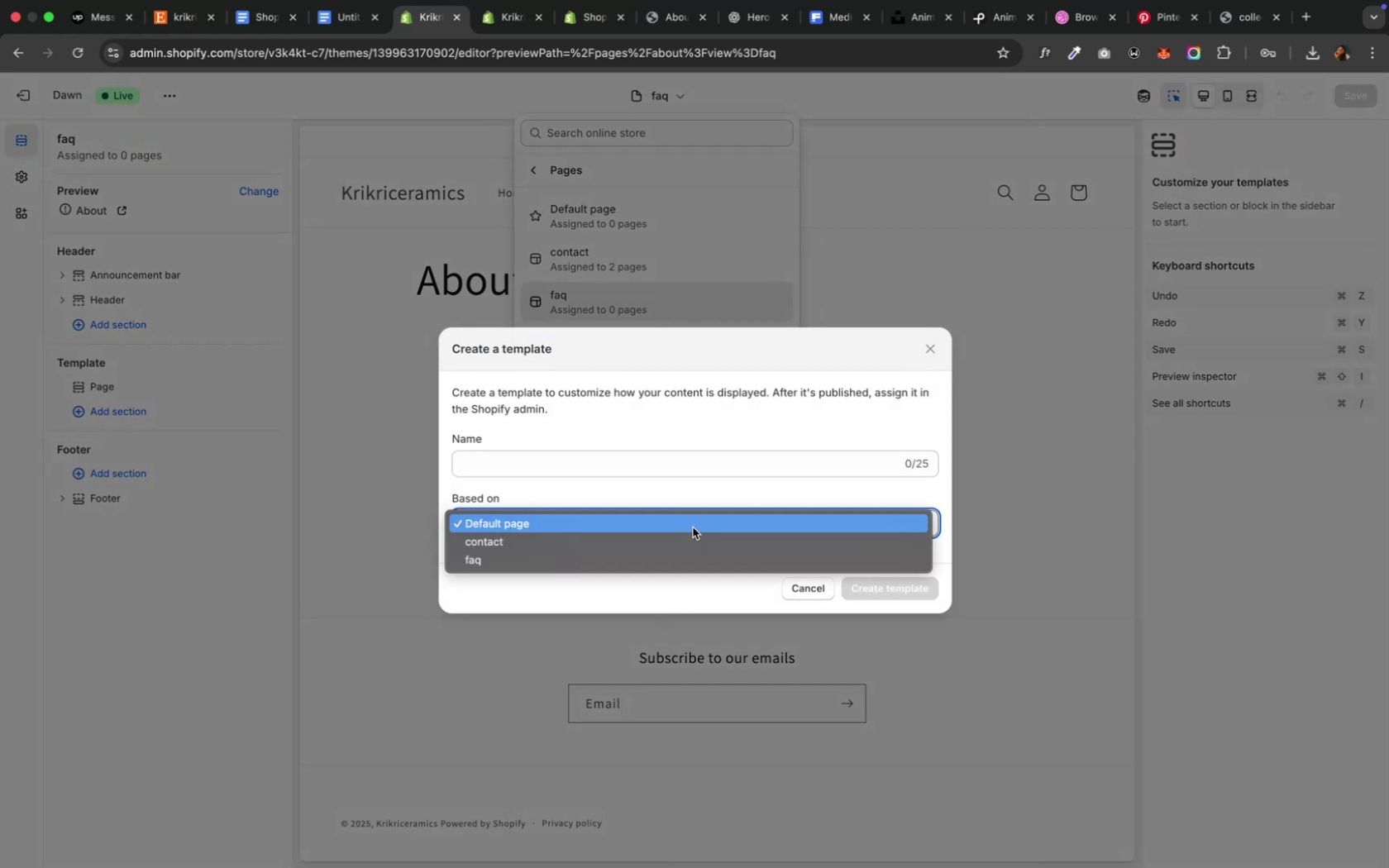 
left_click([802, 593])
 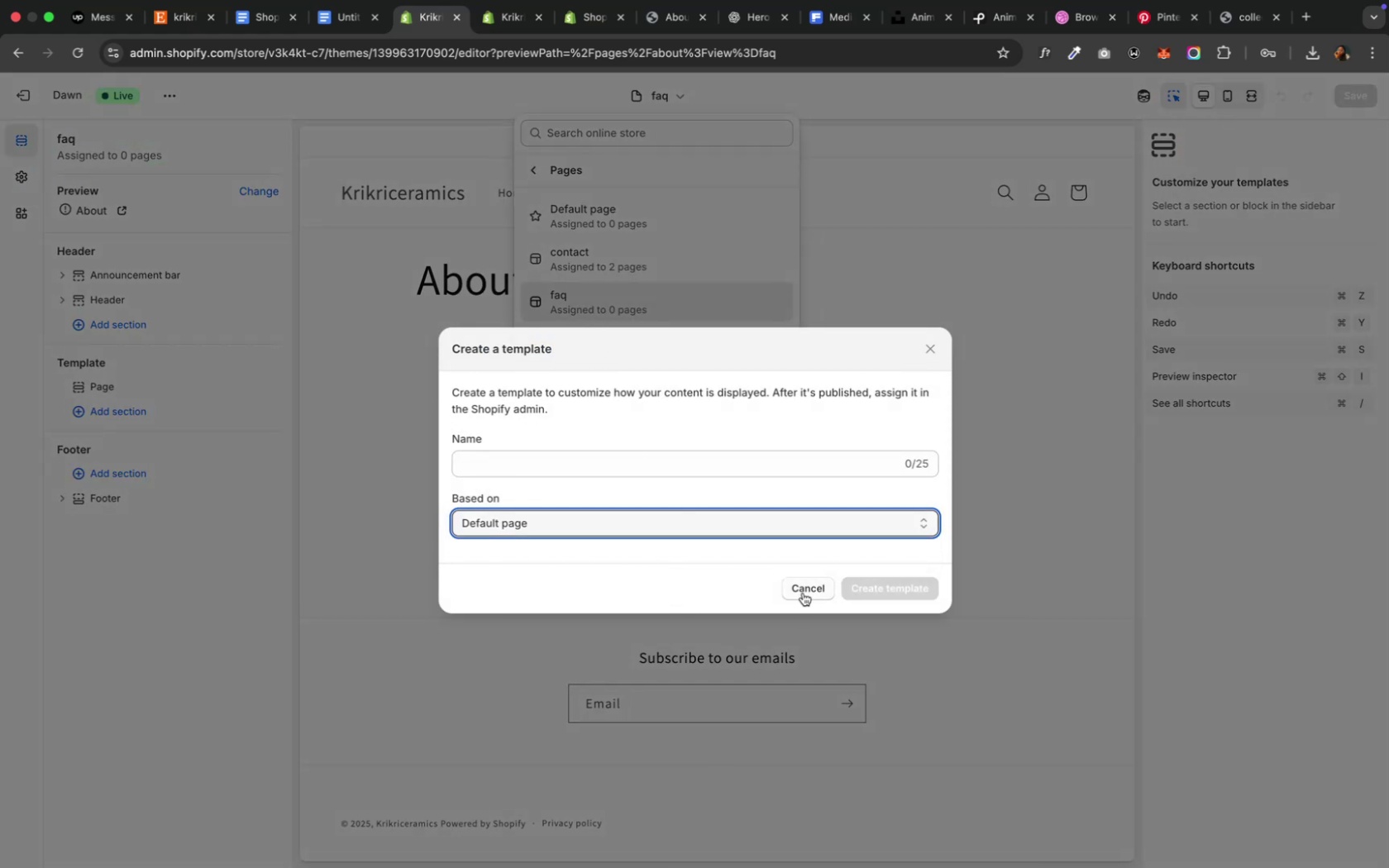 
left_click([802, 593])
 